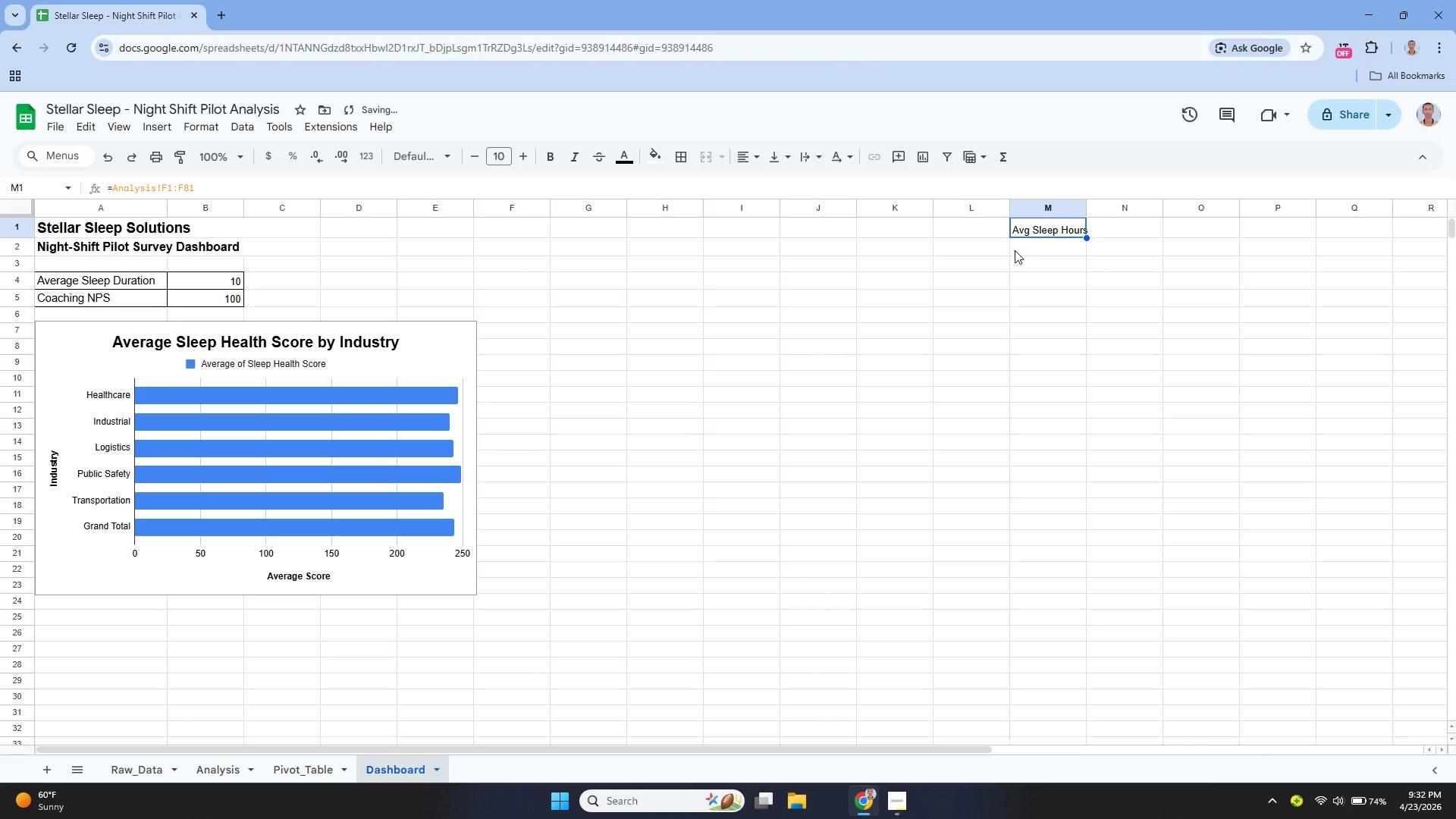 
key(Enter)
 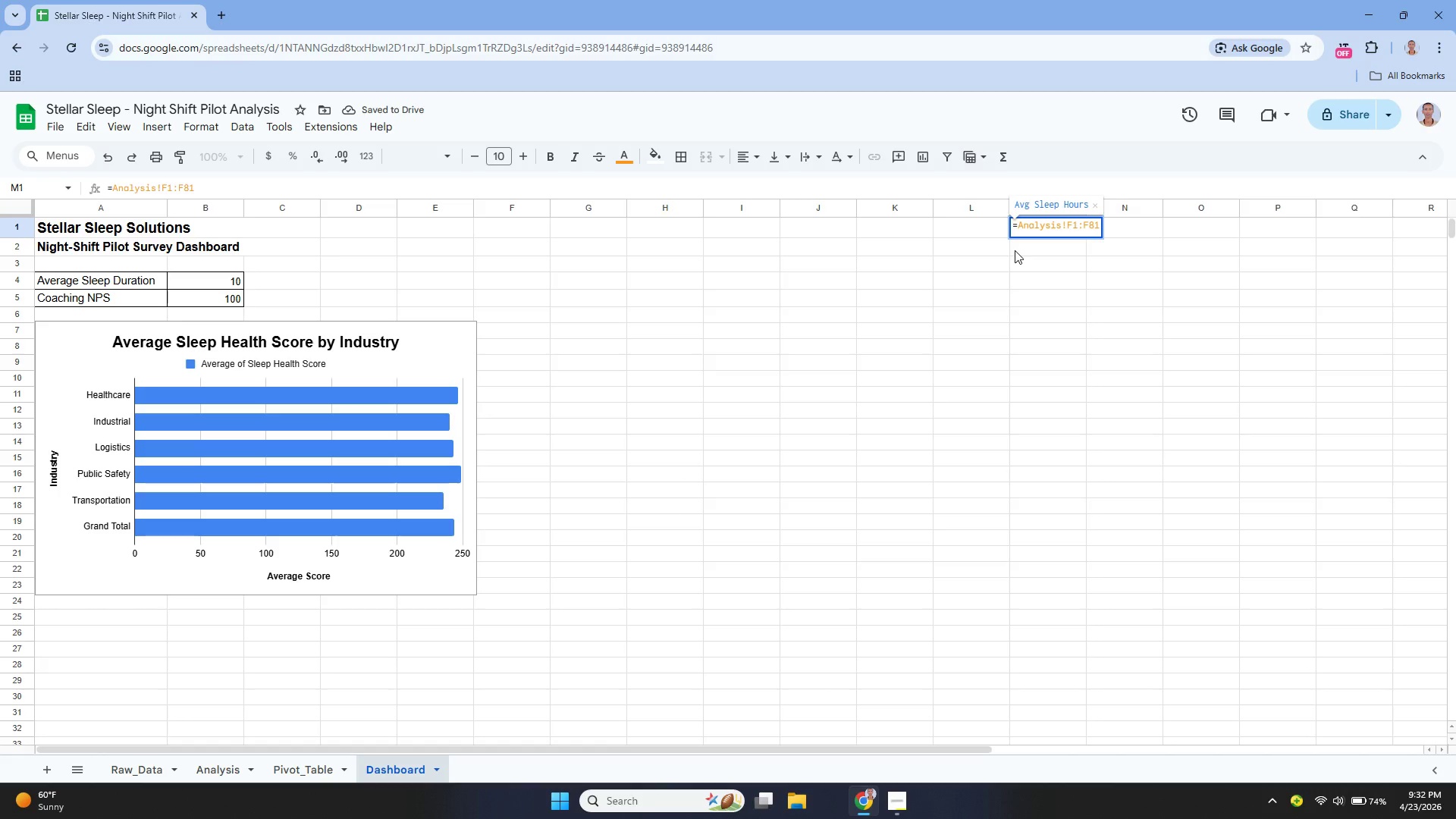 
key(ArrowLeft)
 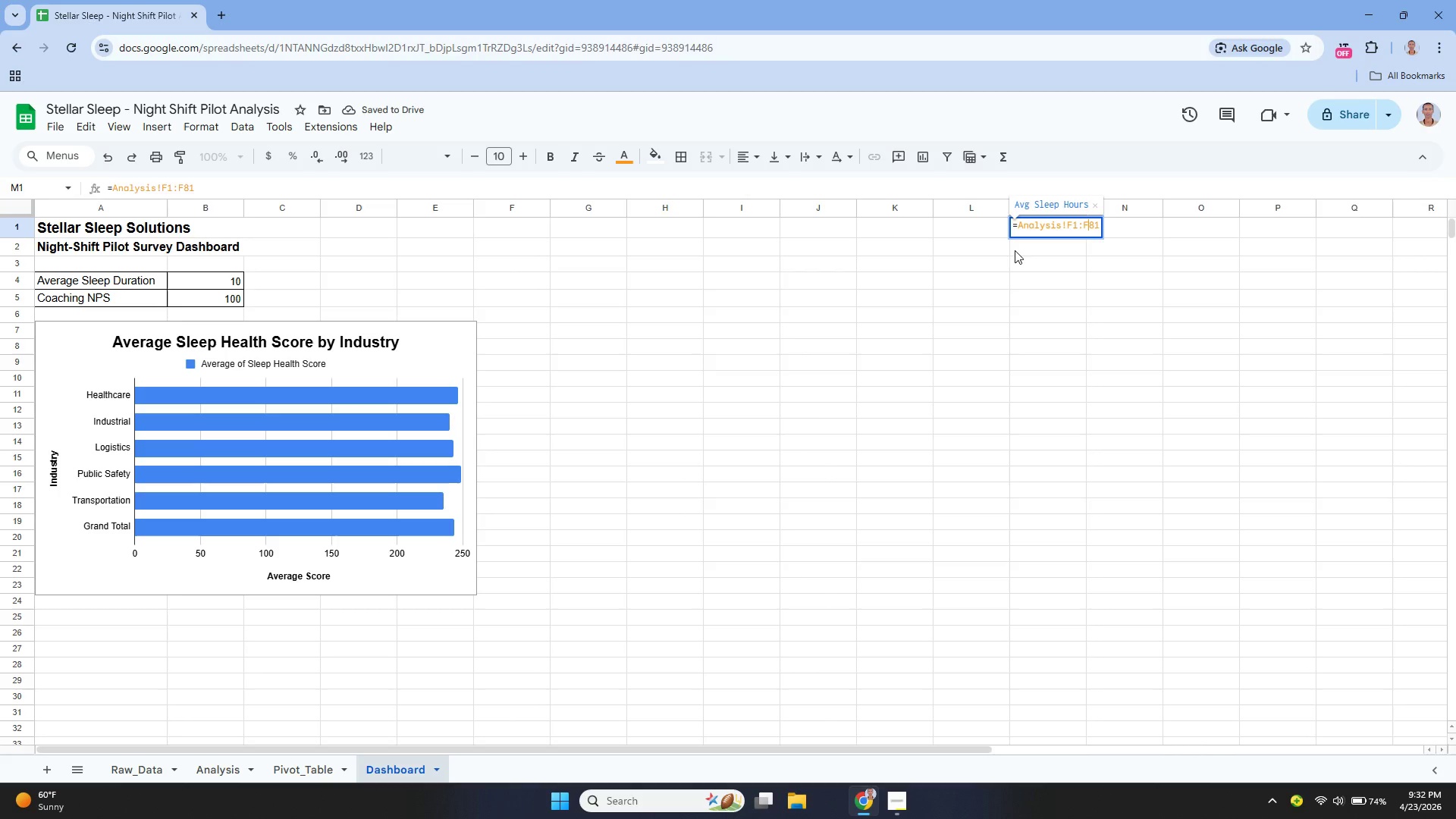 
key(ArrowLeft)
 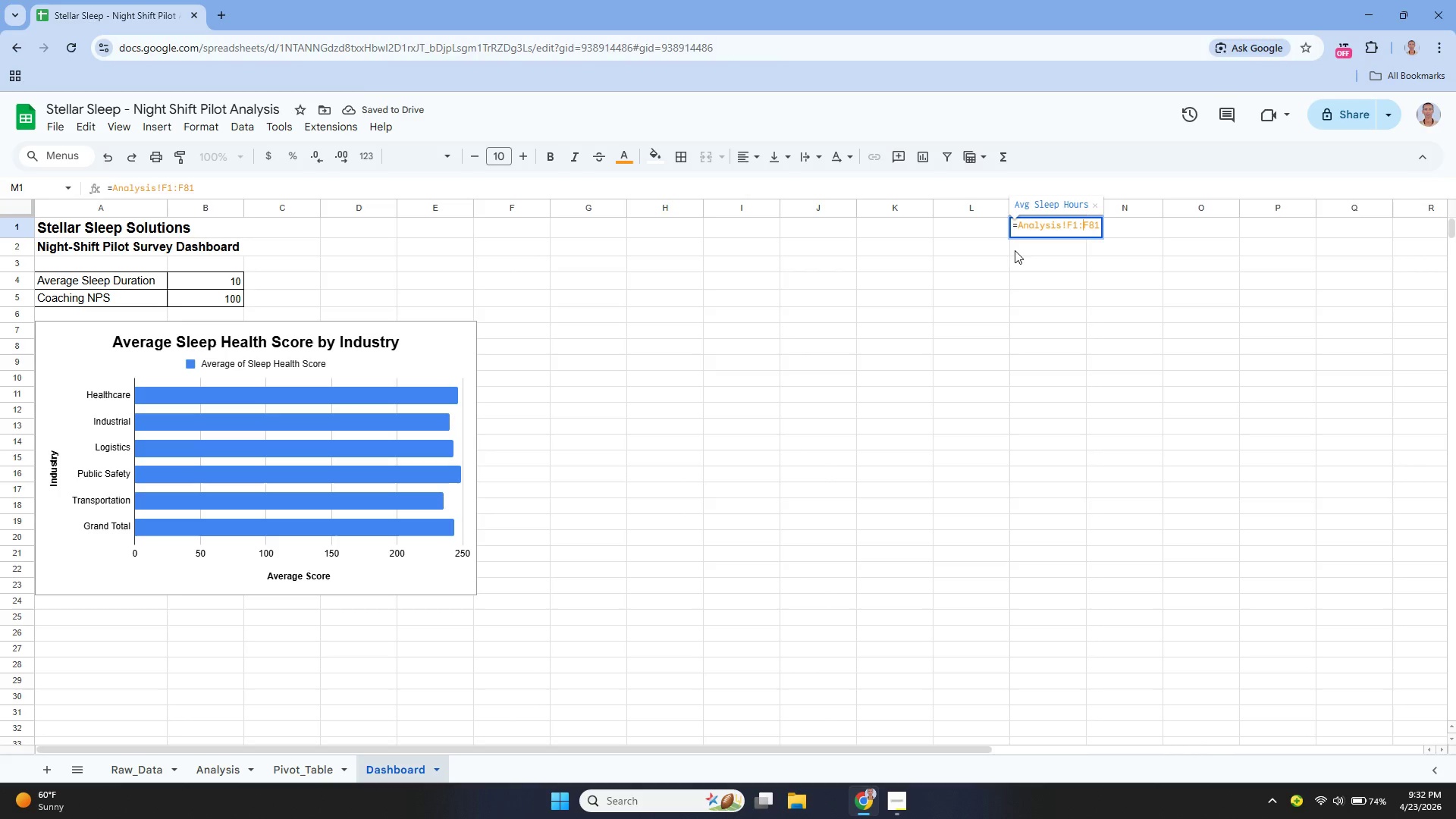 
key(ArrowLeft)
 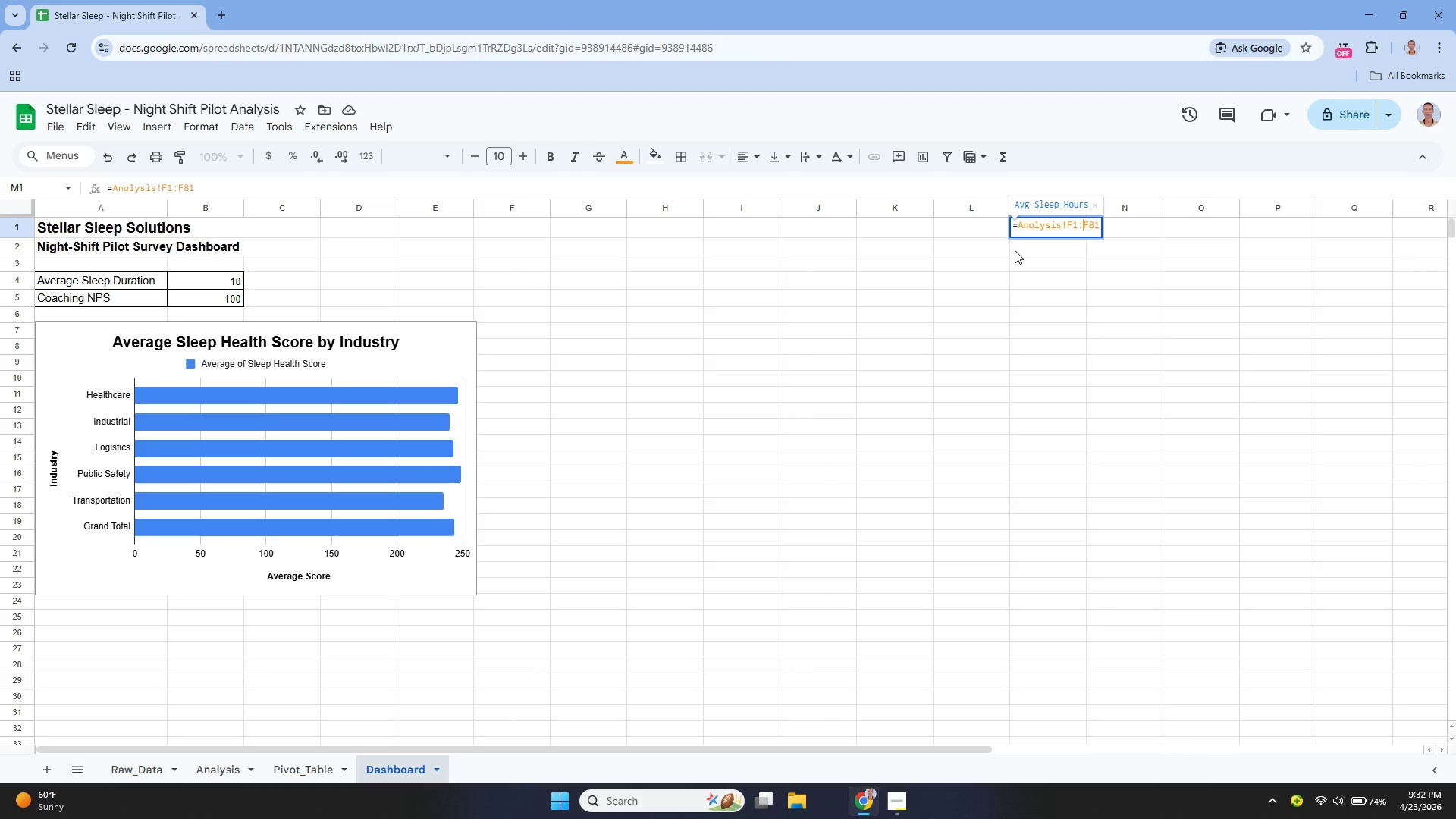 
key(ArrowLeft)
 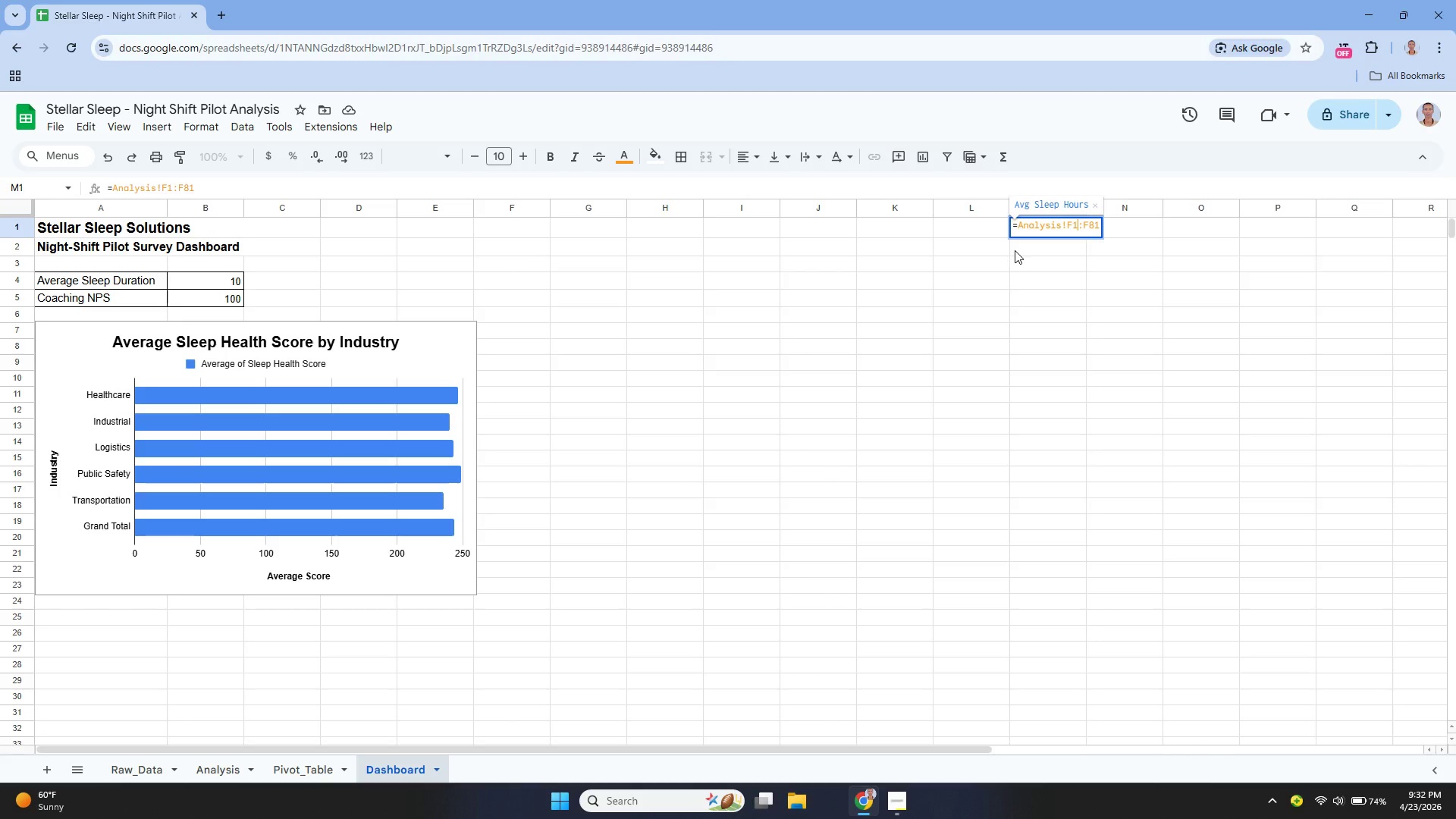 
key(Backspace)
 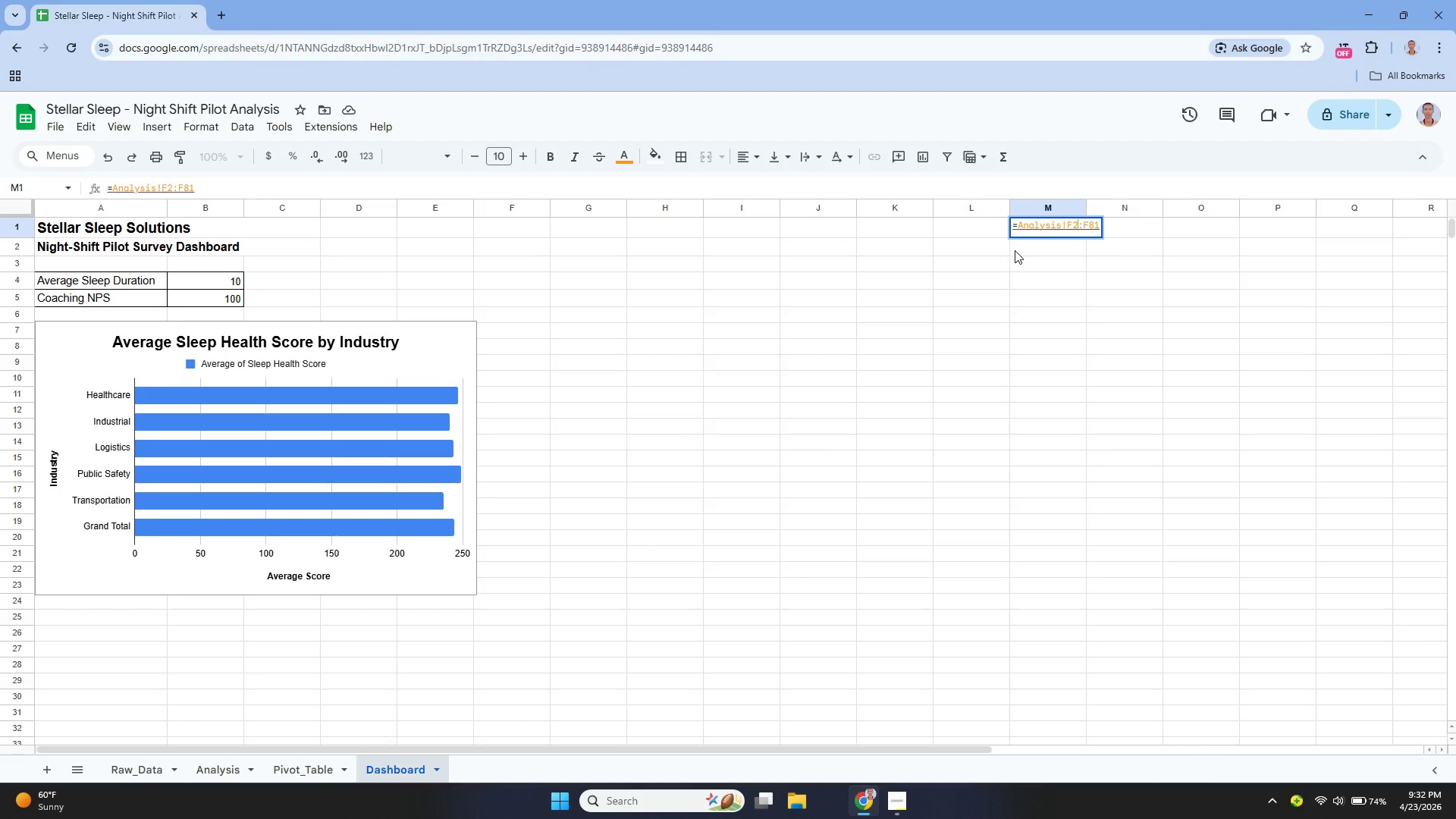 
key(2)
 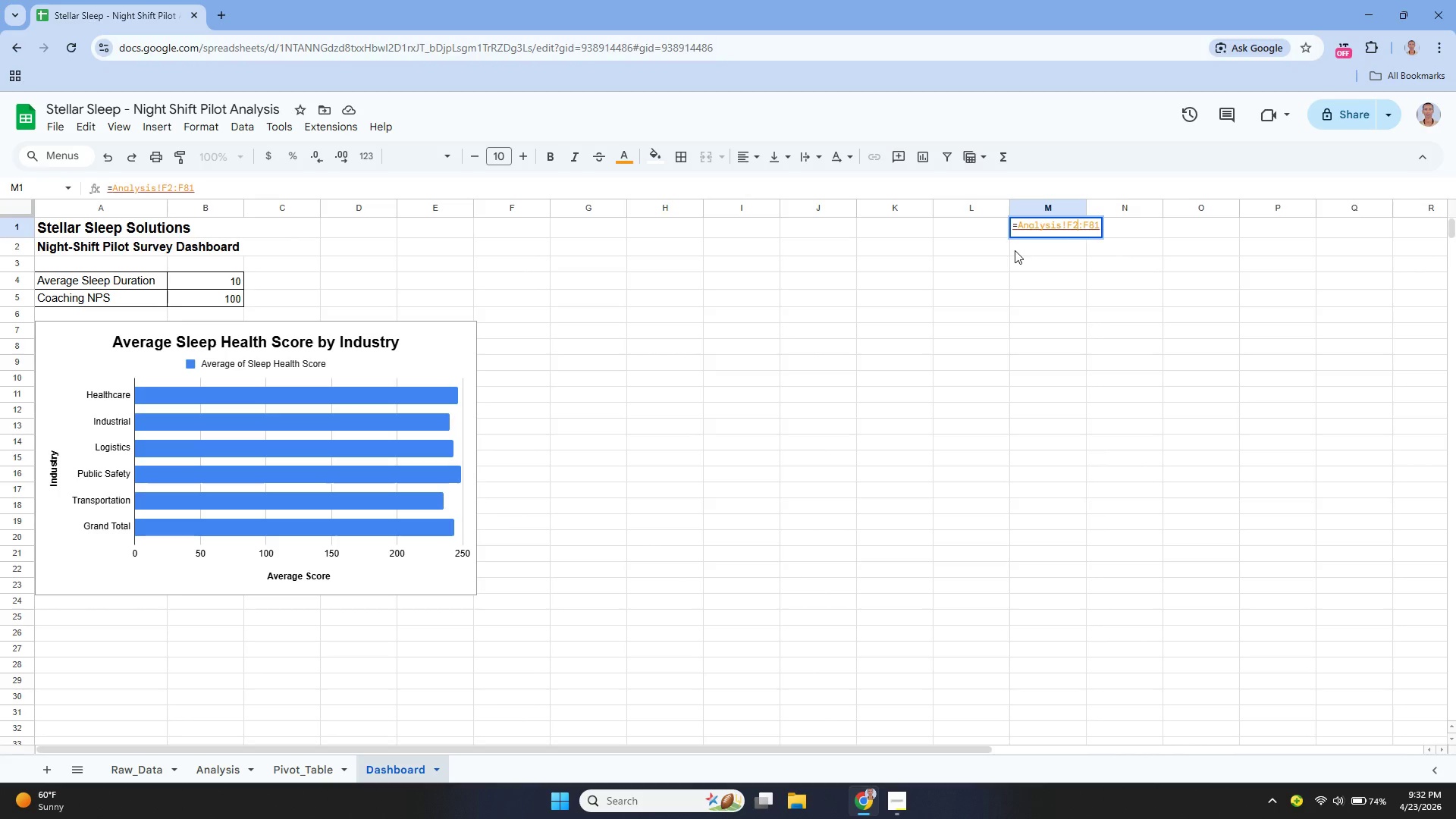 
key(Enter)
 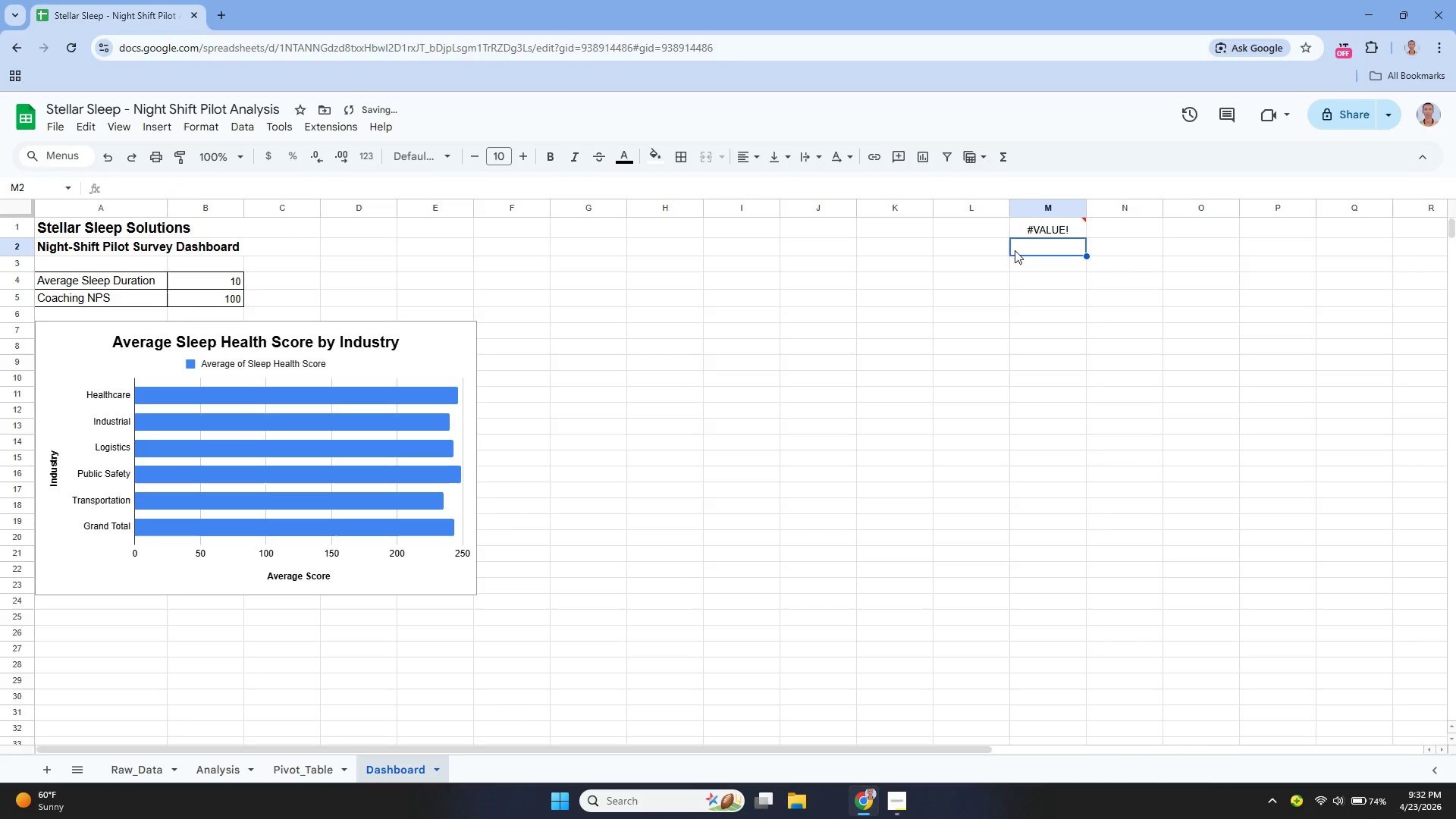 
key(ArrowUp)
 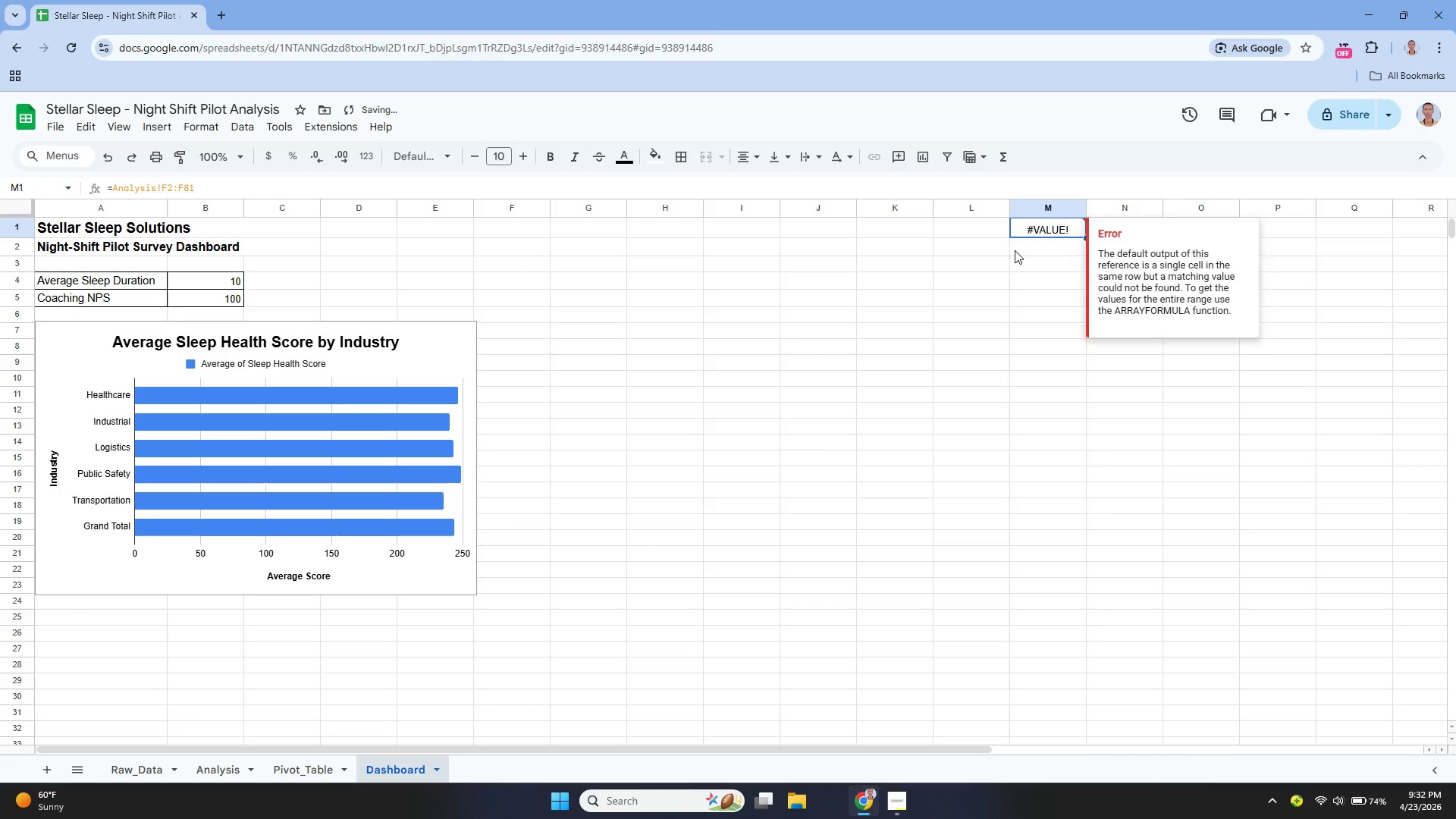 
key(Enter)
 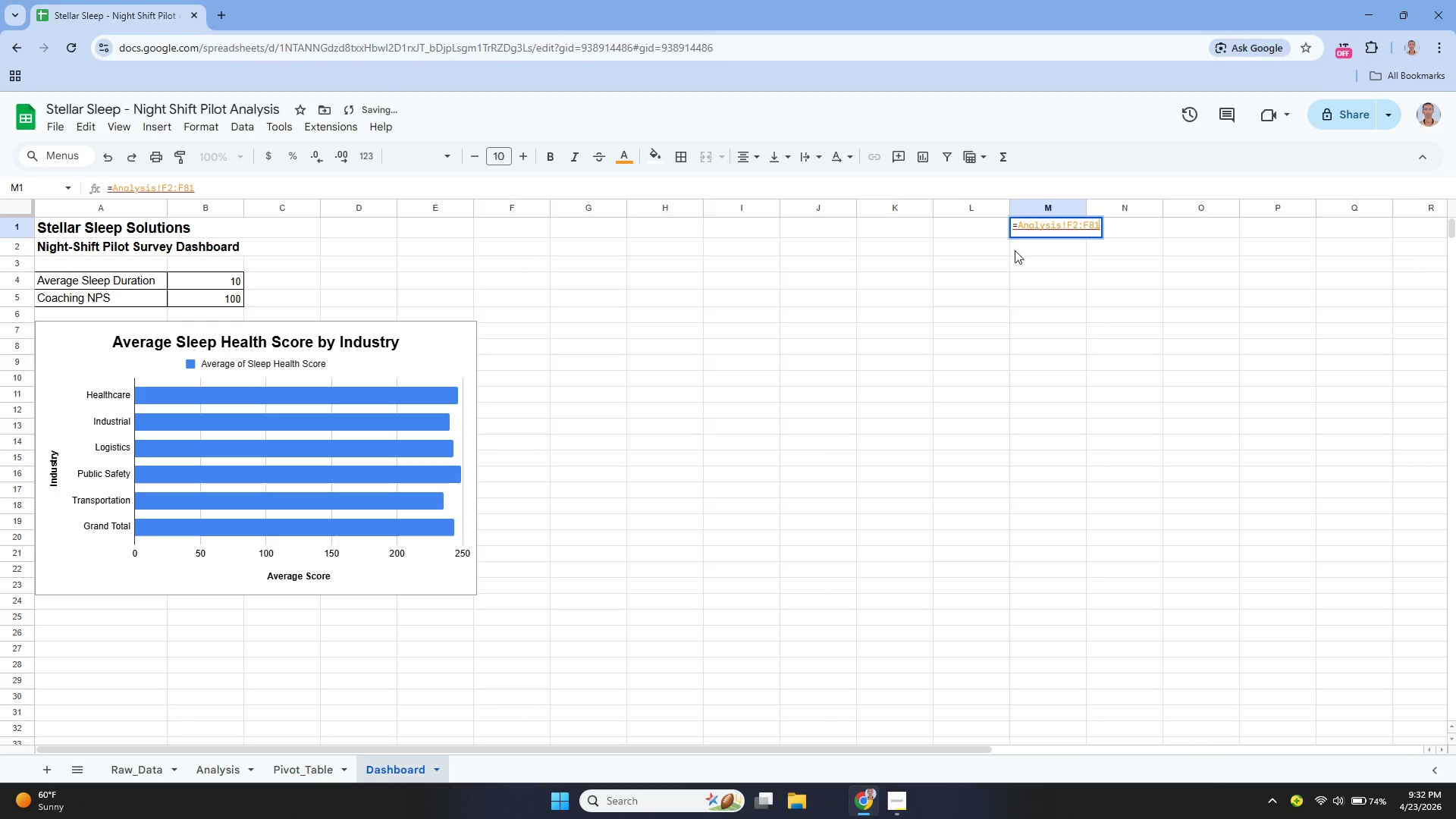 
hold_key(key=ArrowLeft, duration=0.62)
 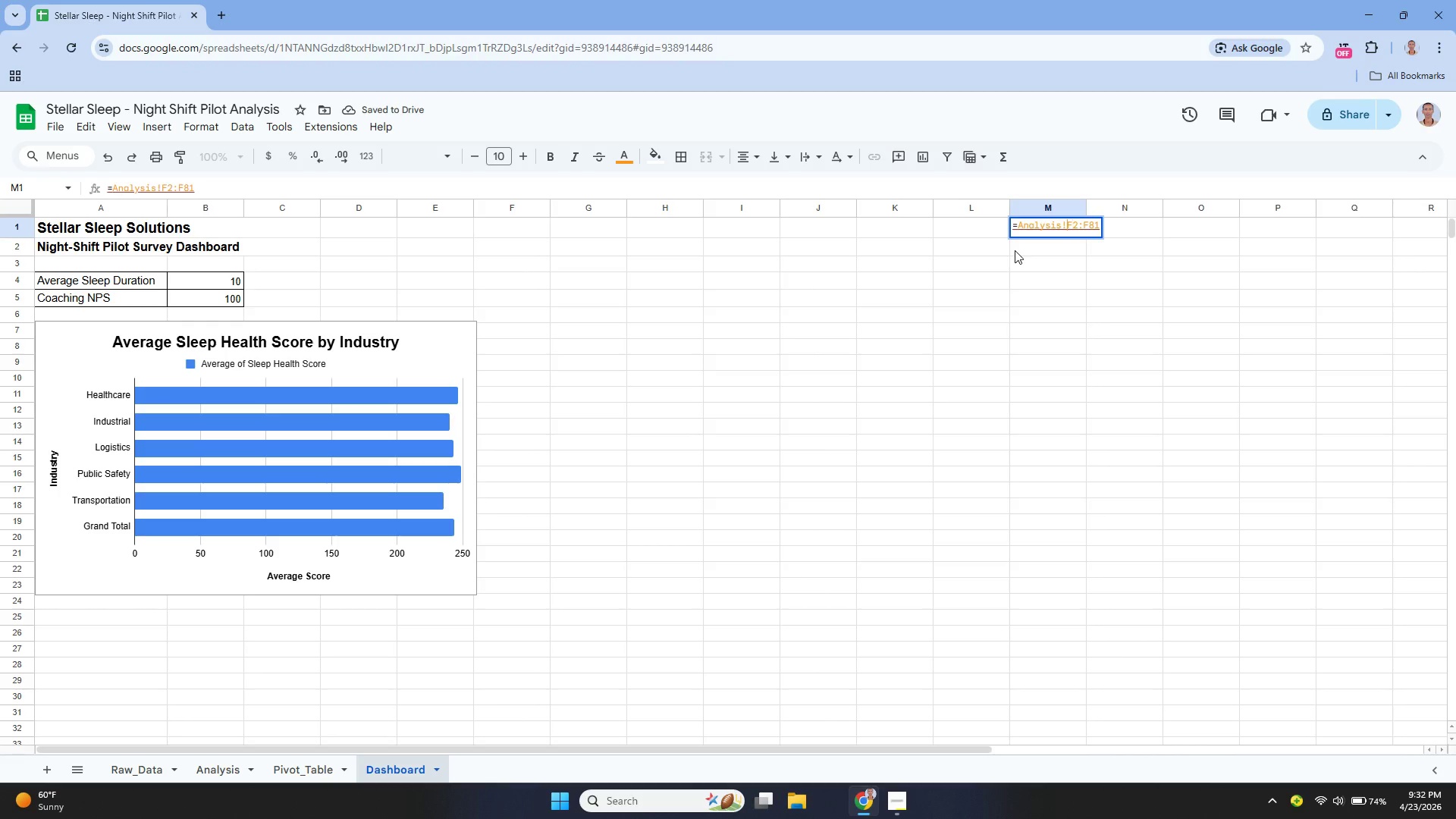 
key(ArrowLeft)
 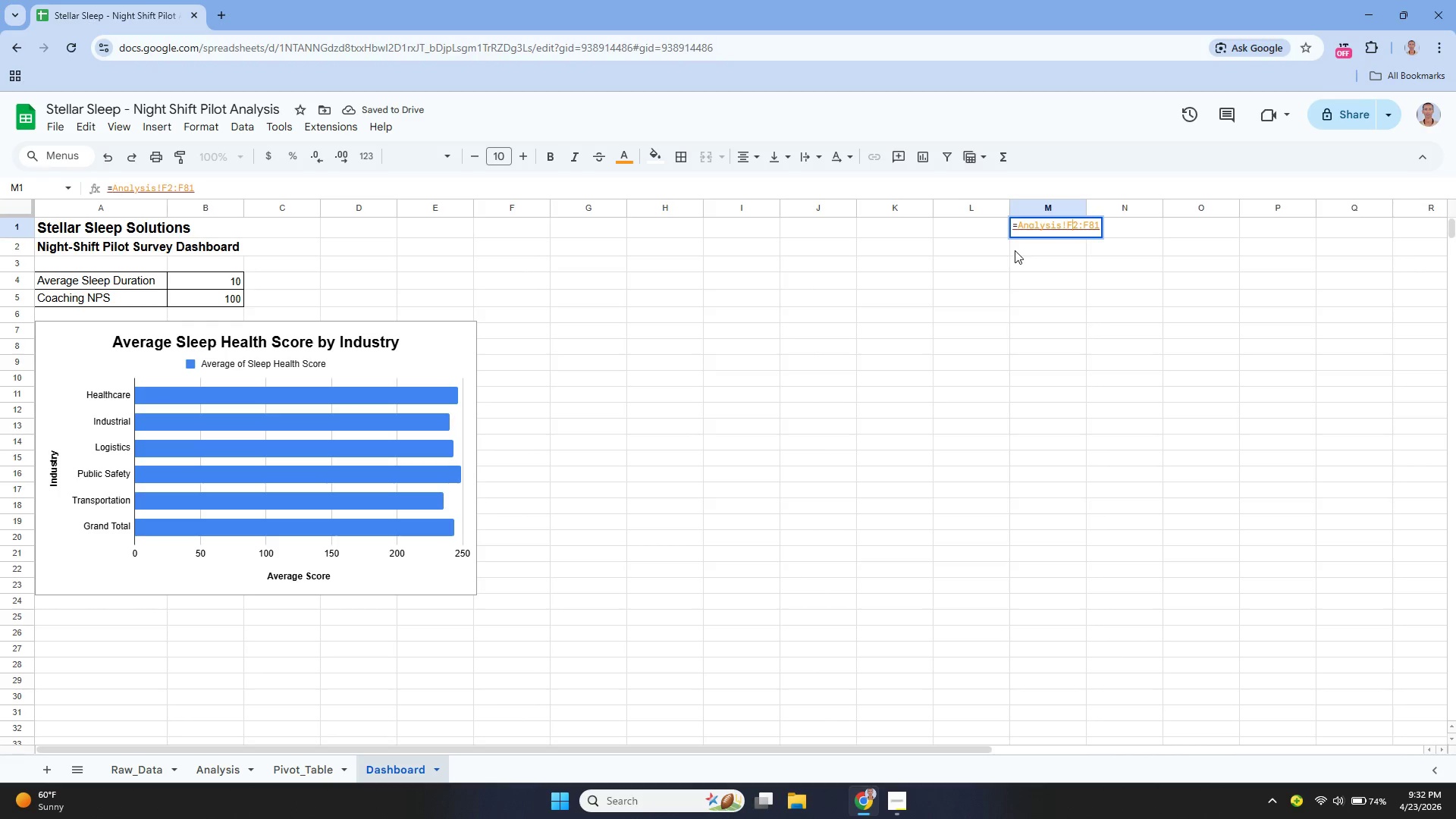 
key(ArrowRight)
 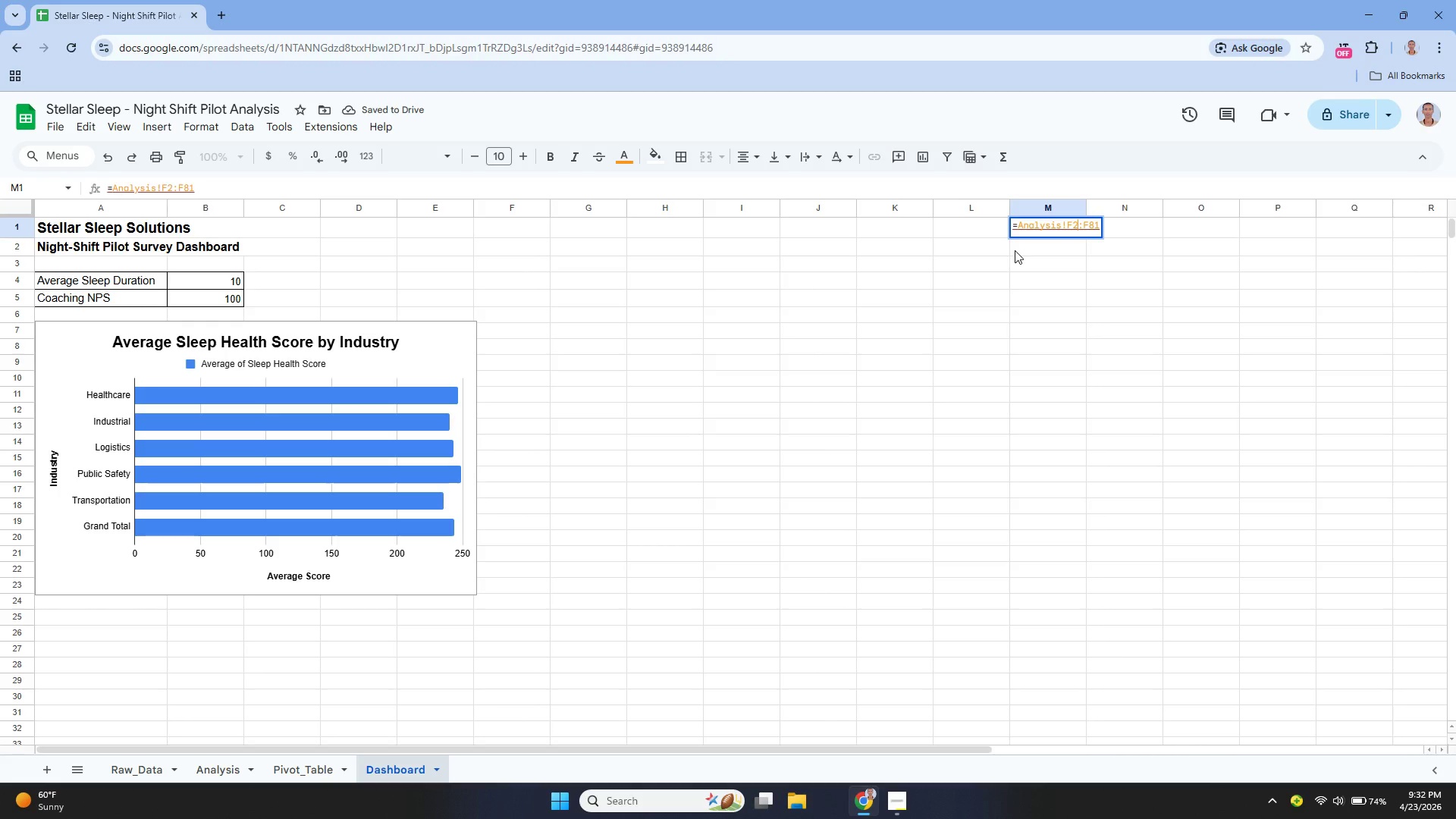 
key(ArrowRight)
 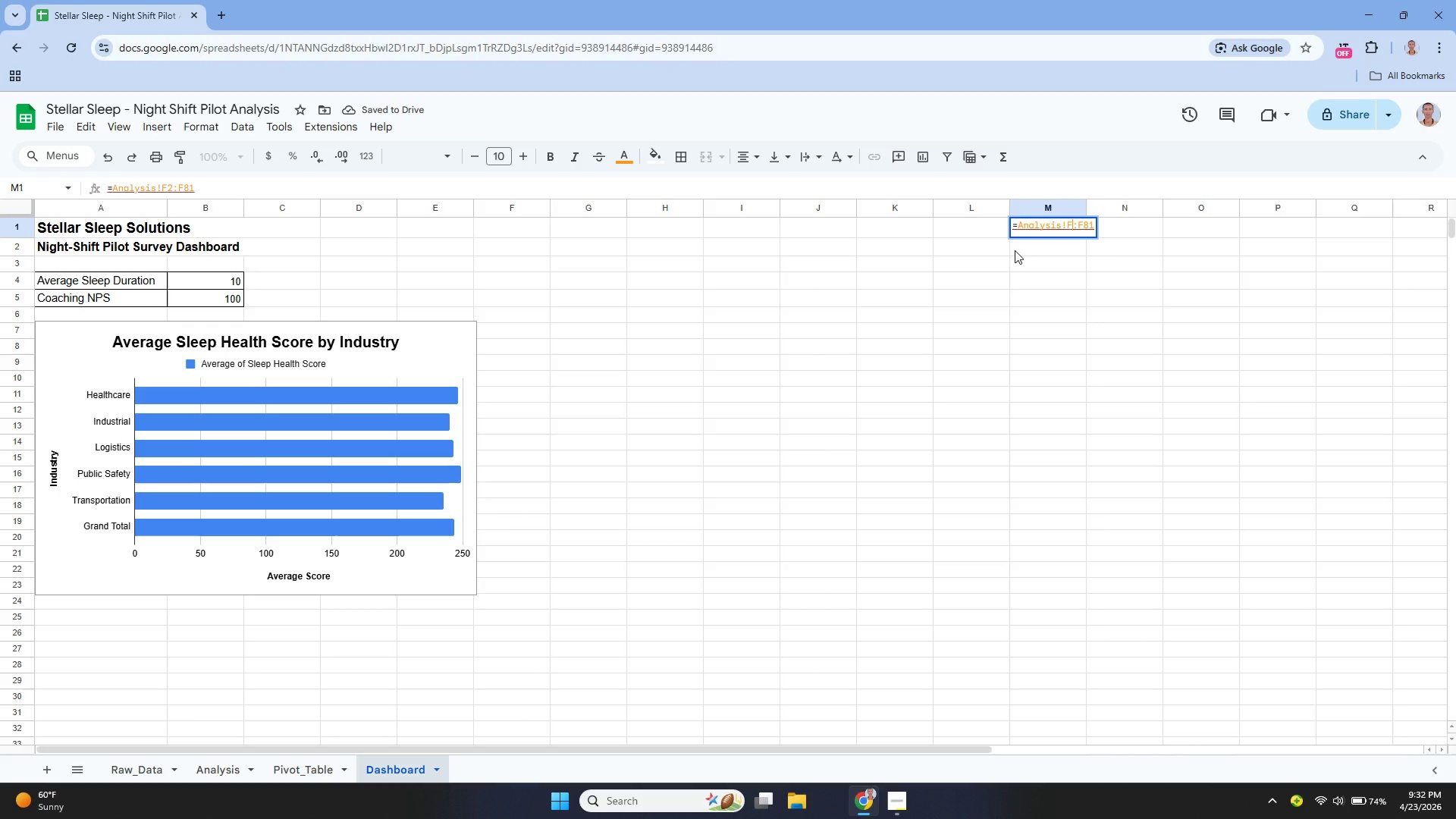 
key(Backspace)
 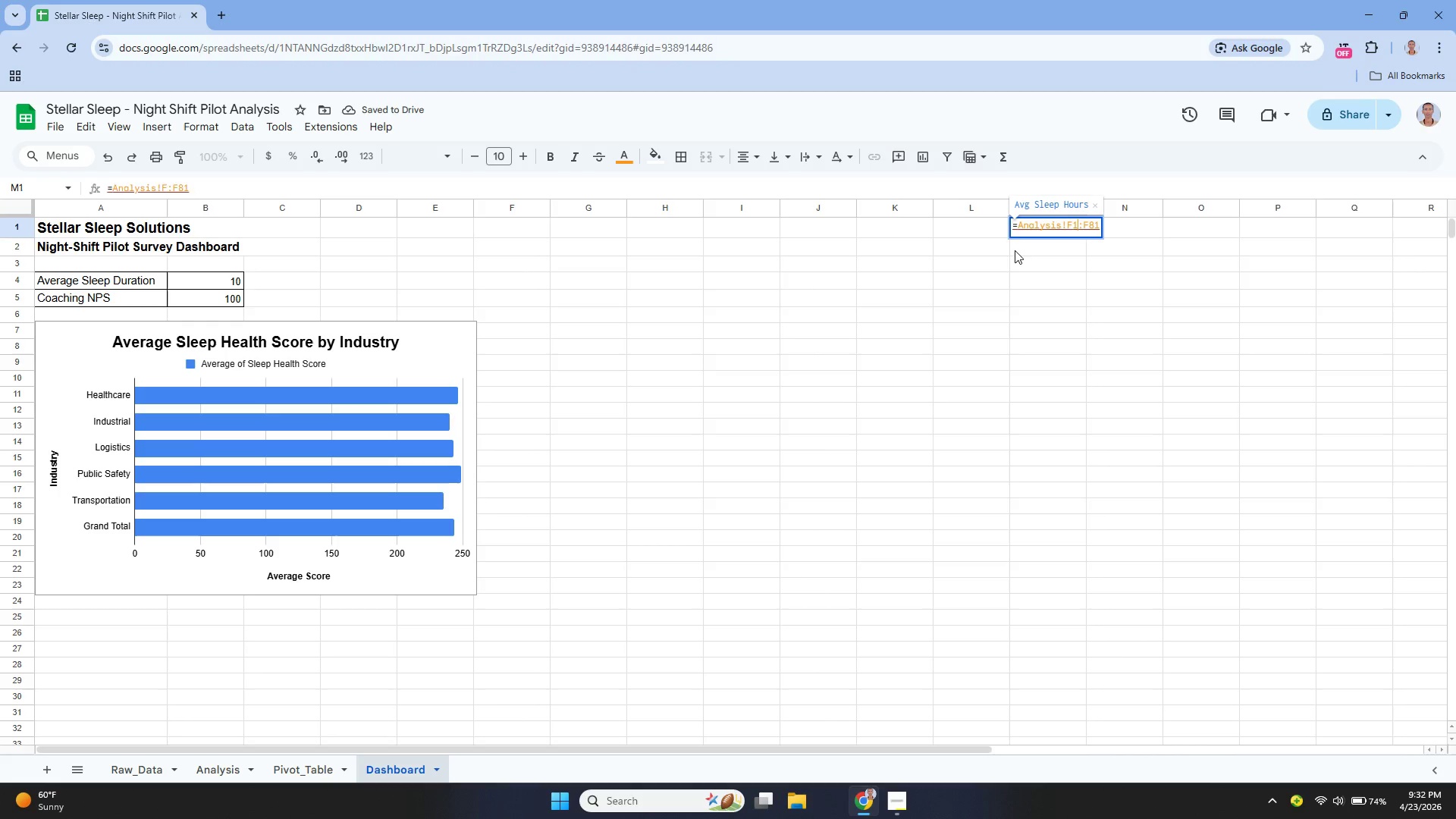 
key(1)
 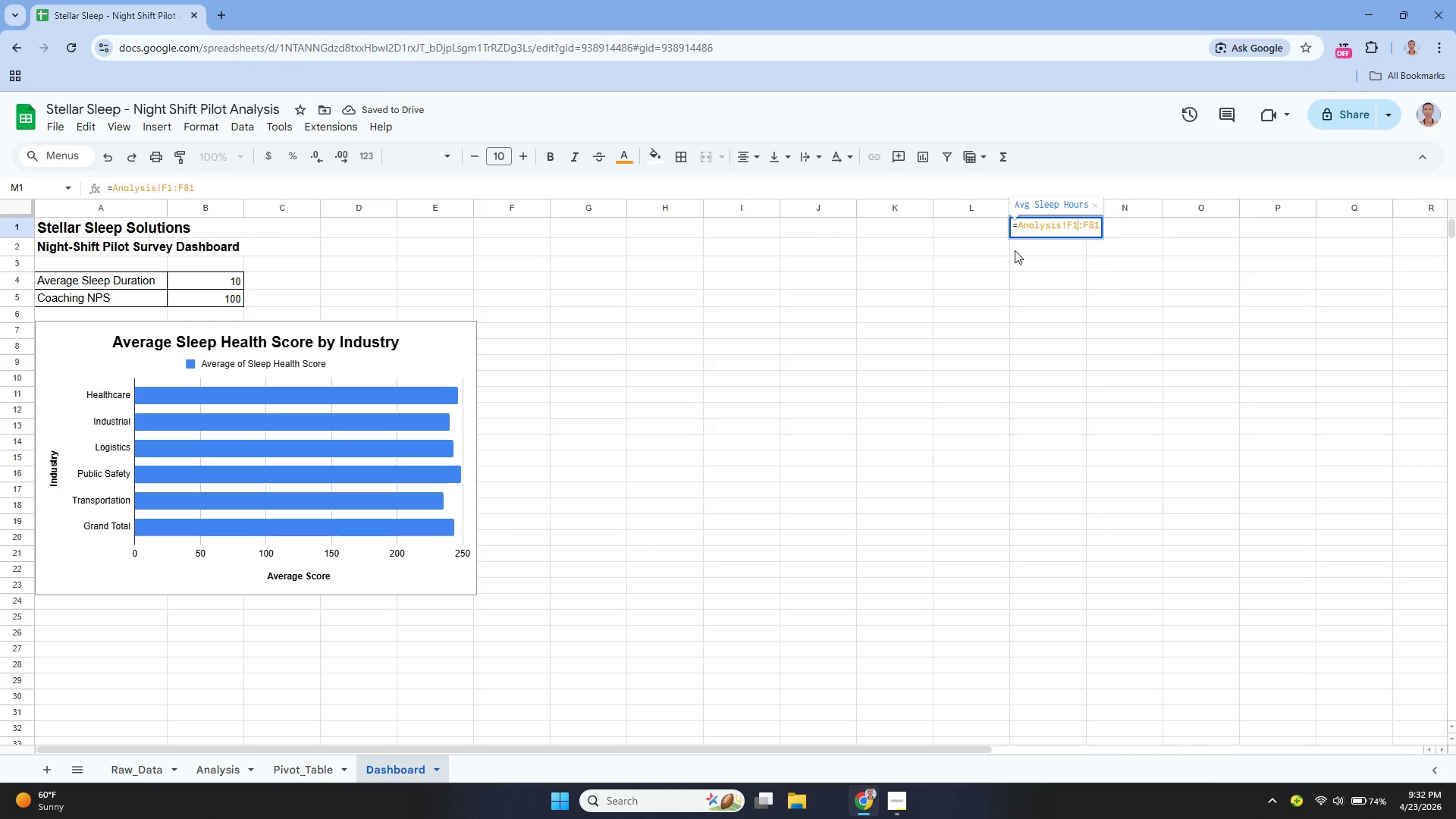 
key(Enter)
 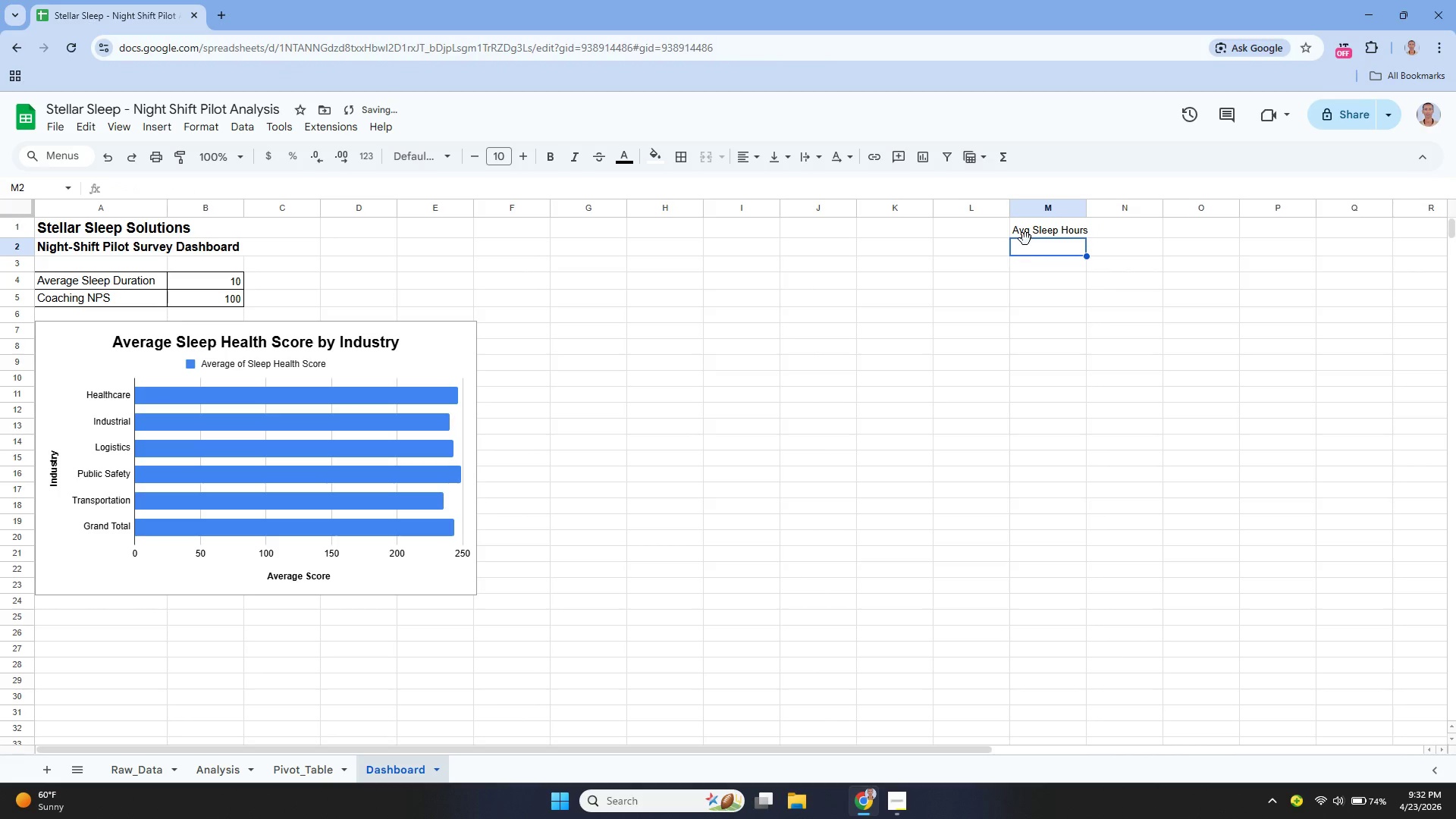 
left_click([1026, 239])
 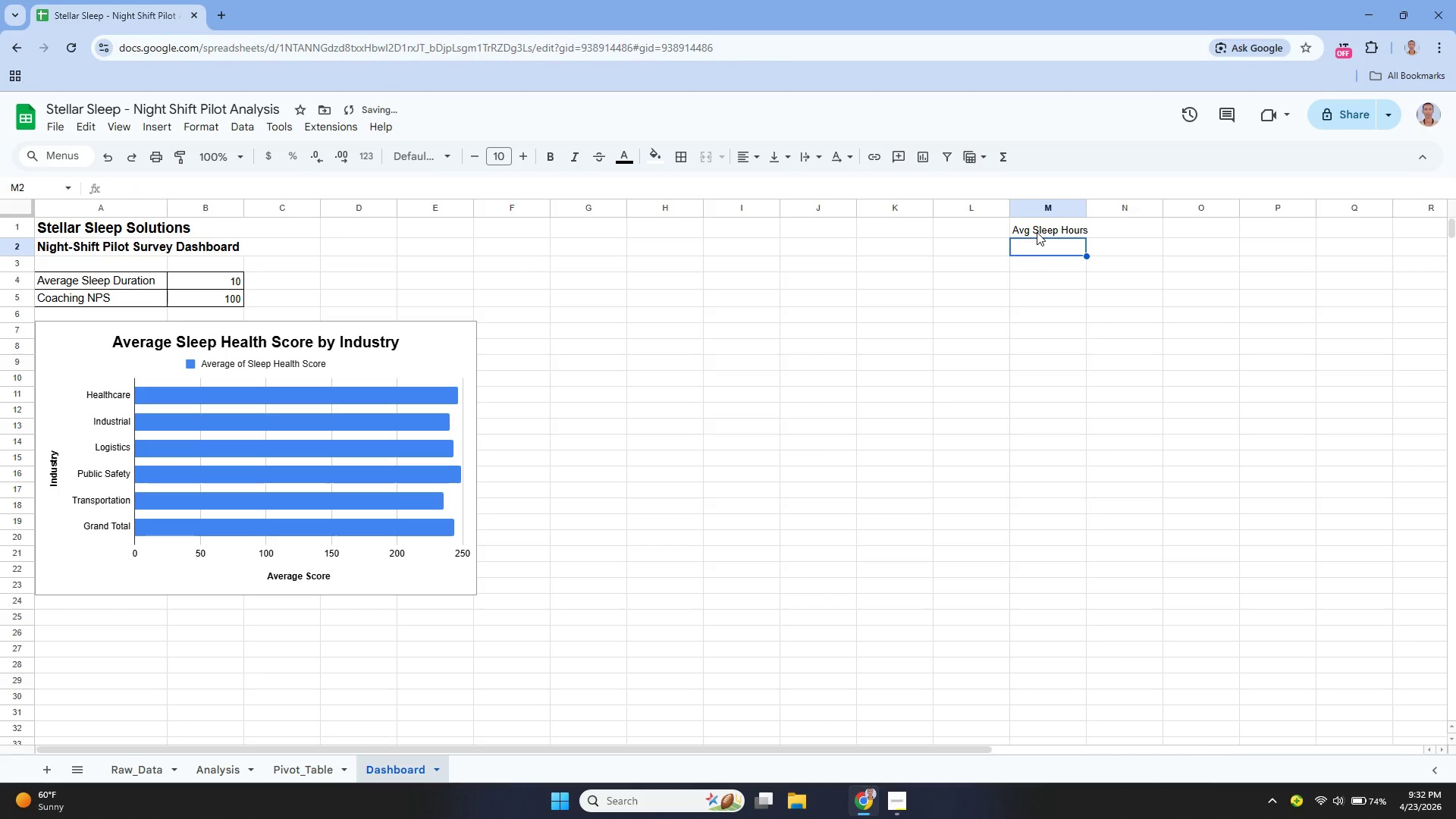 
left_click([1039, 232])
 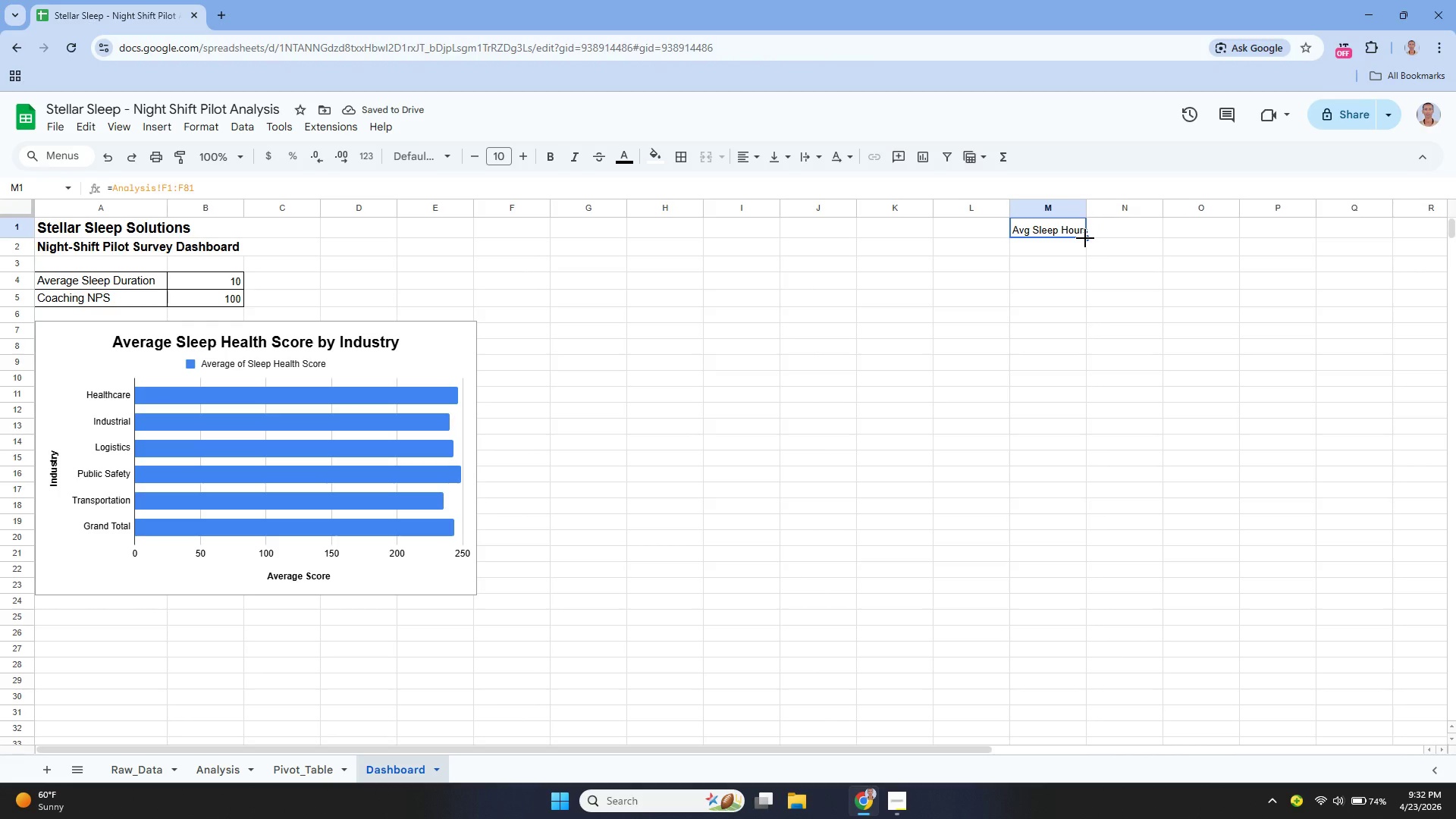 
double_click([1085, 238])
 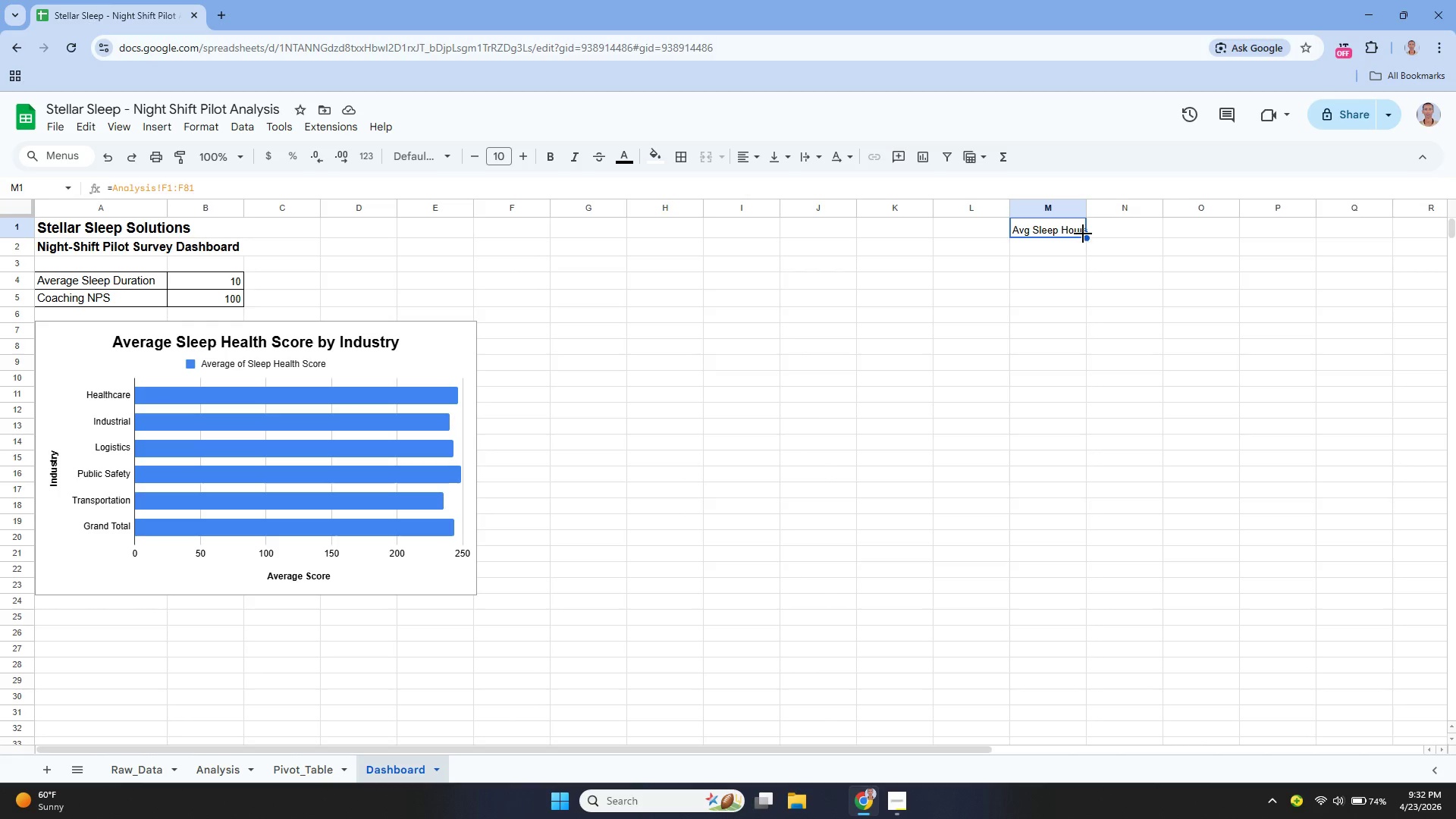 
wait(7.31)
 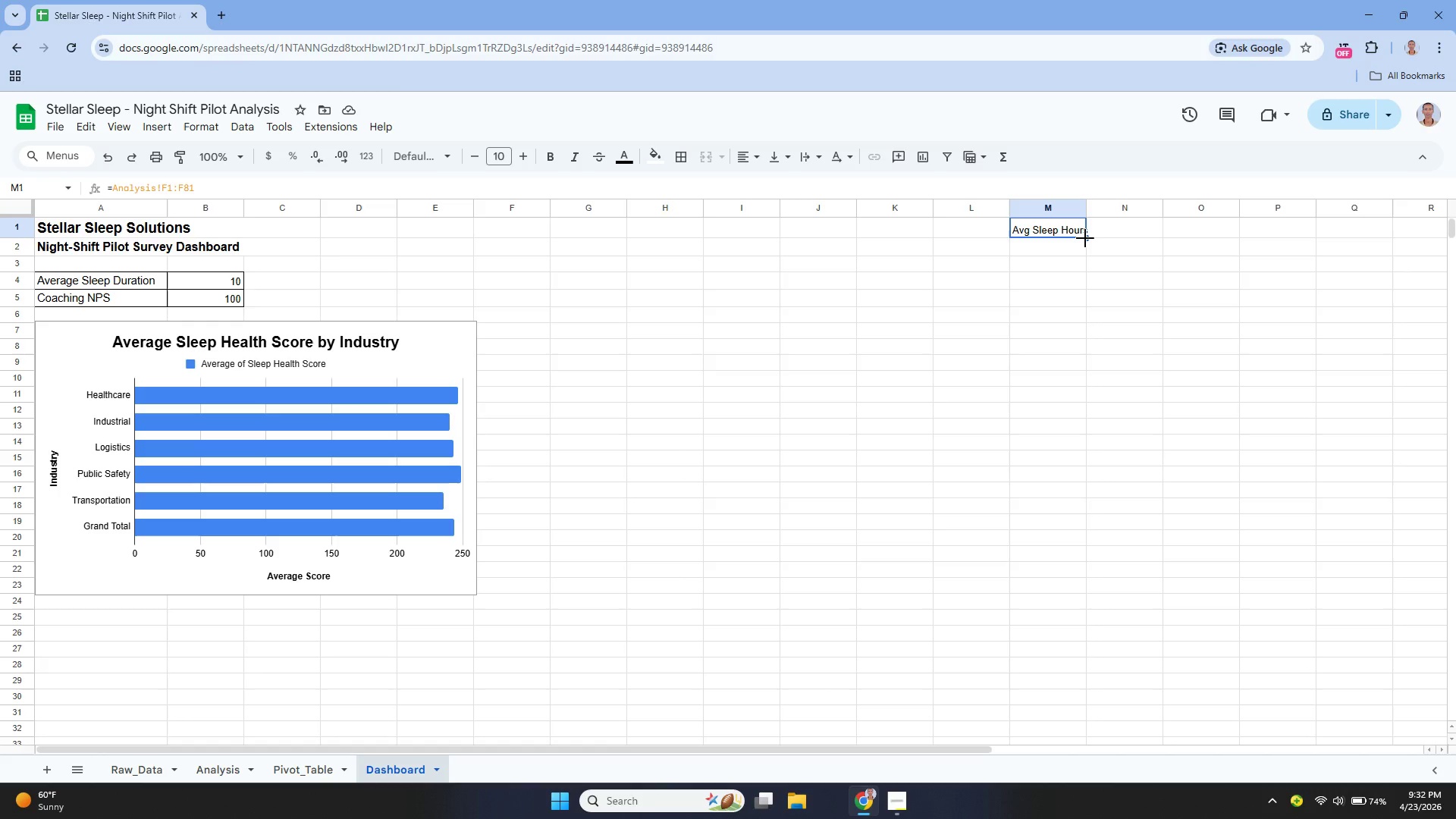 
left_click_drag(start_coordinate=[1085, 237], to_coordinate=[1093, 495])
 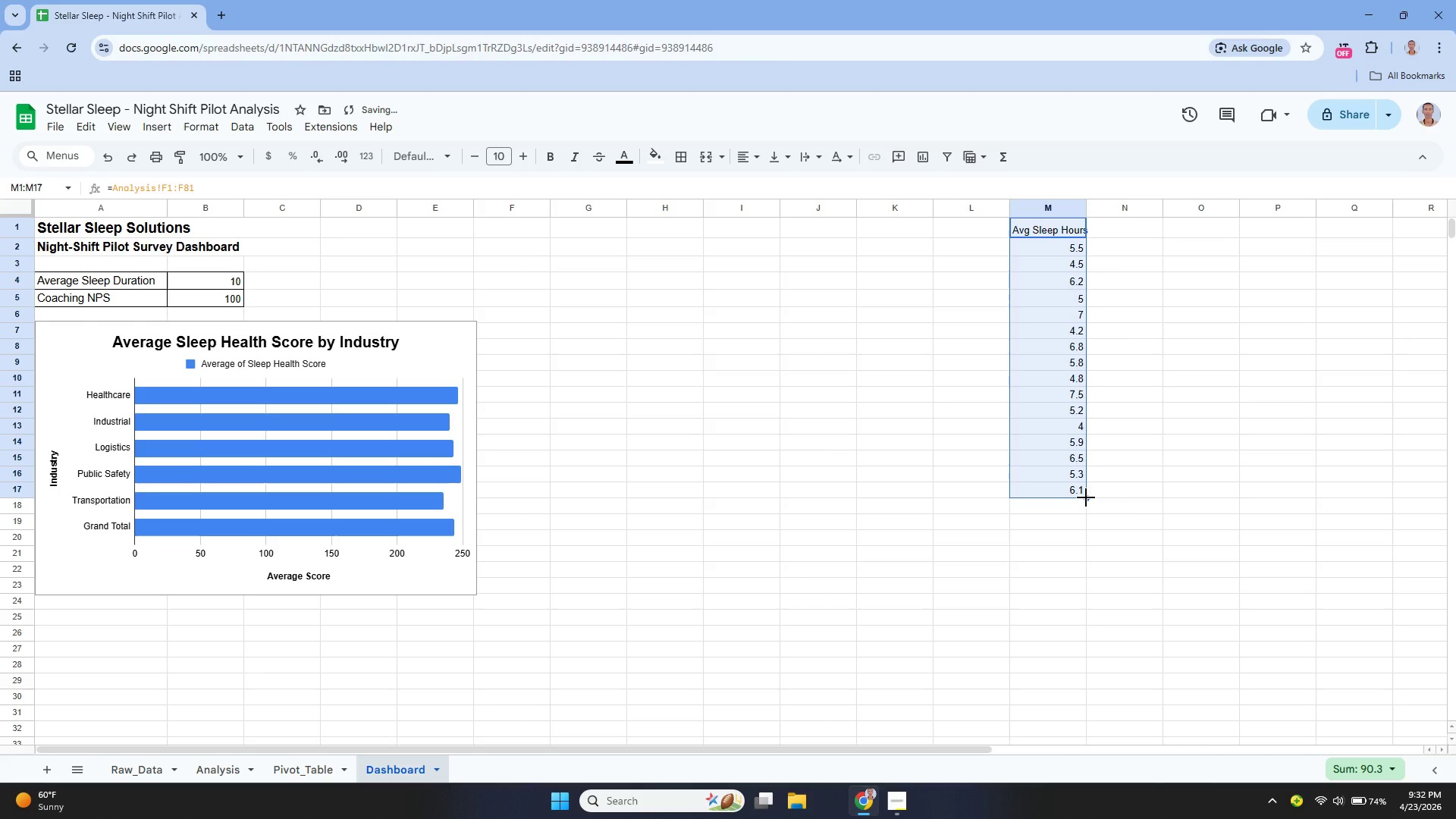 
left_click_drag(start_coordinate=[1086, 497], to_coordinate=[1076, 730])
 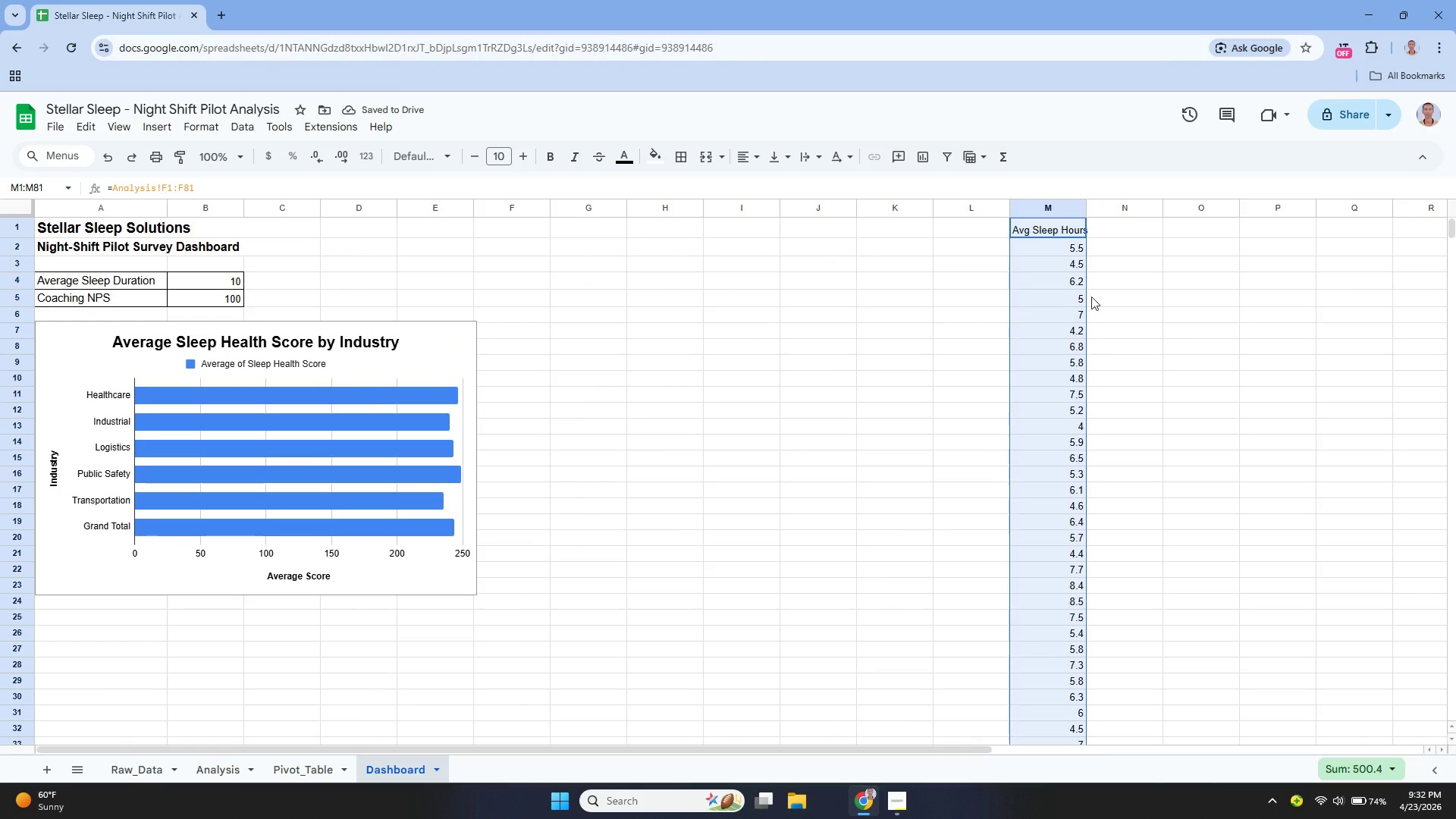 
left_click_drag(start_coordinate=[1084, 204], to_coordinate=[1100, 204])
 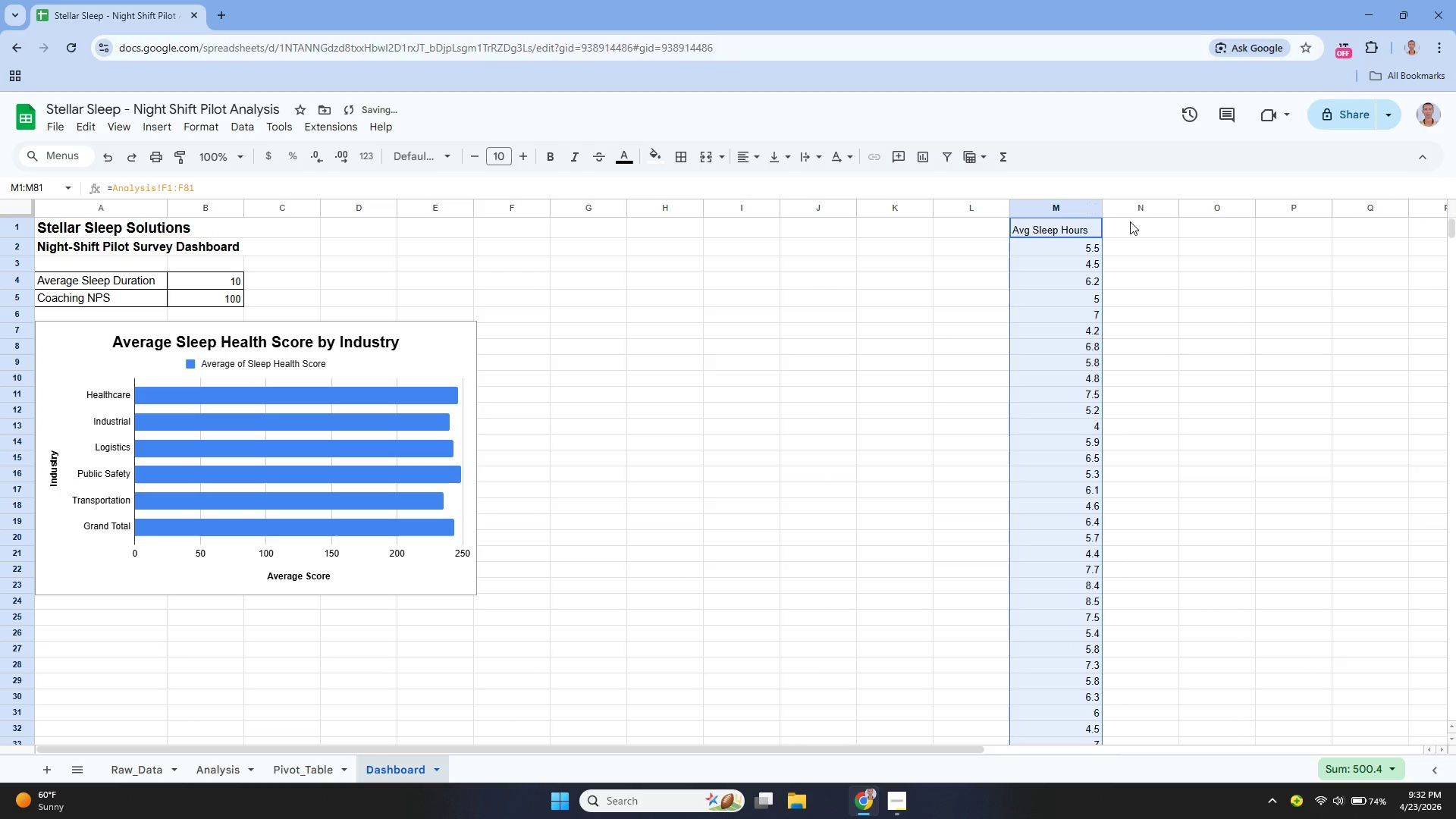 
left_click([1126, 225])
 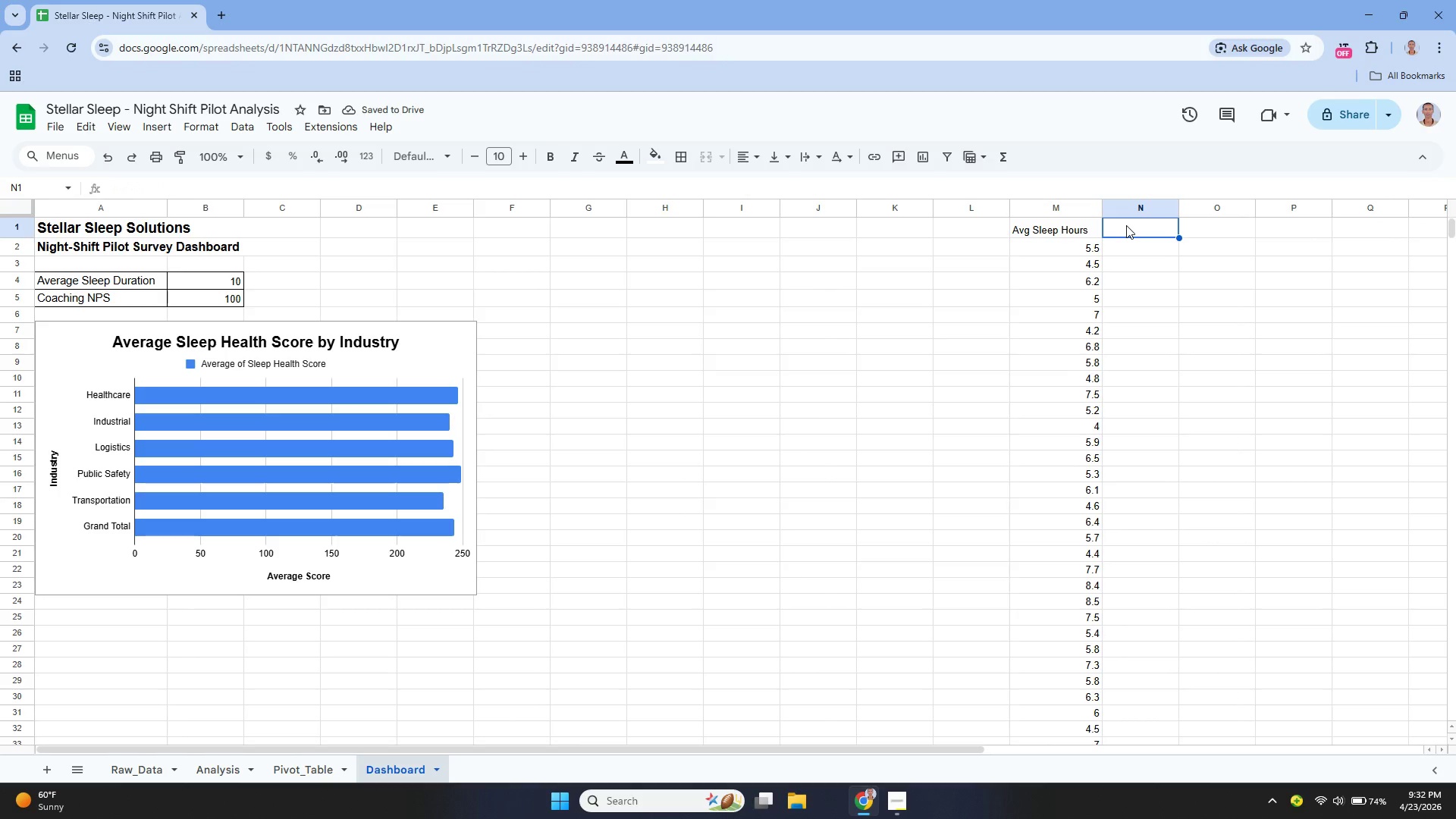 
key(Enter)
 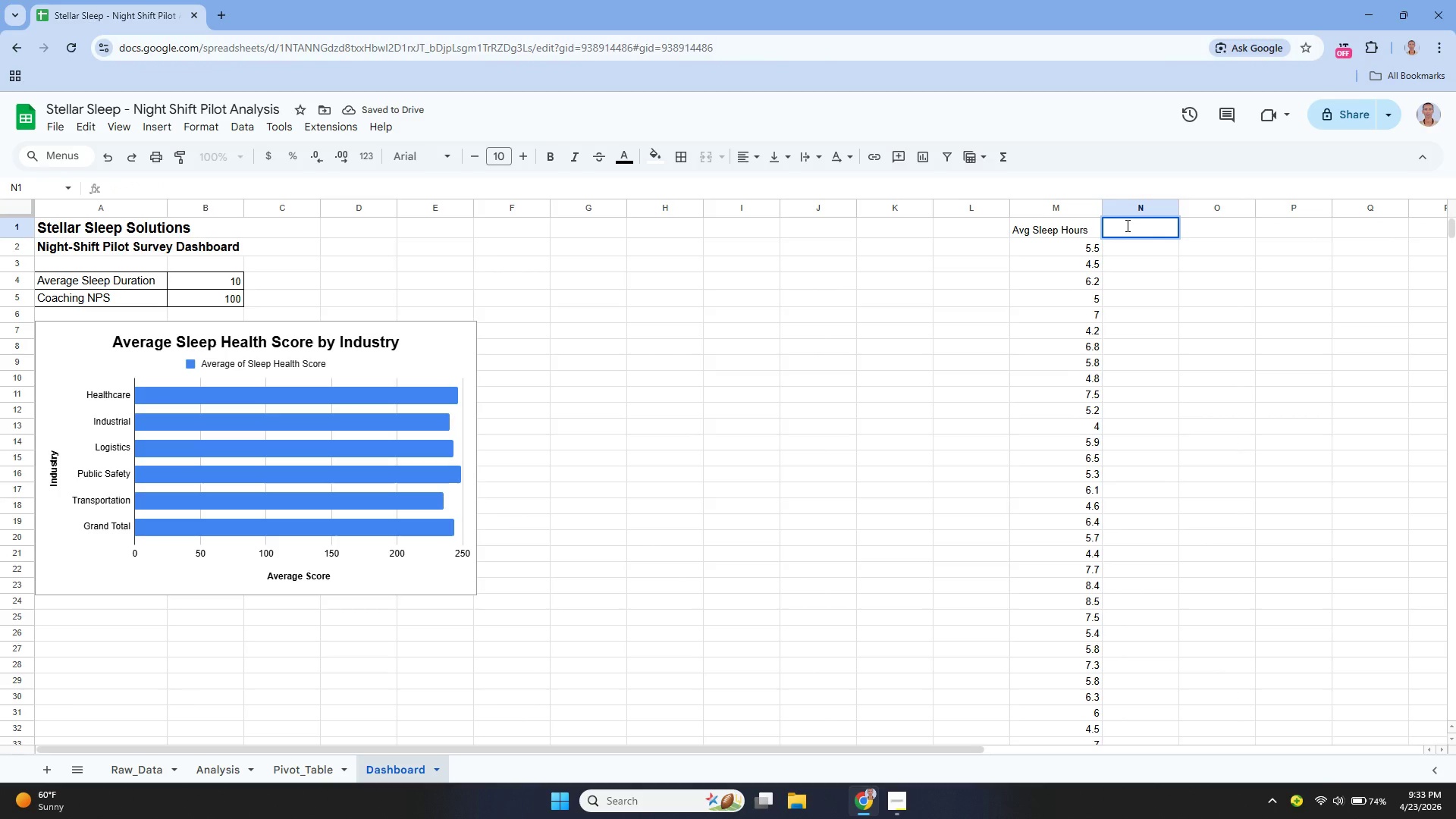 
type(=Ana)
 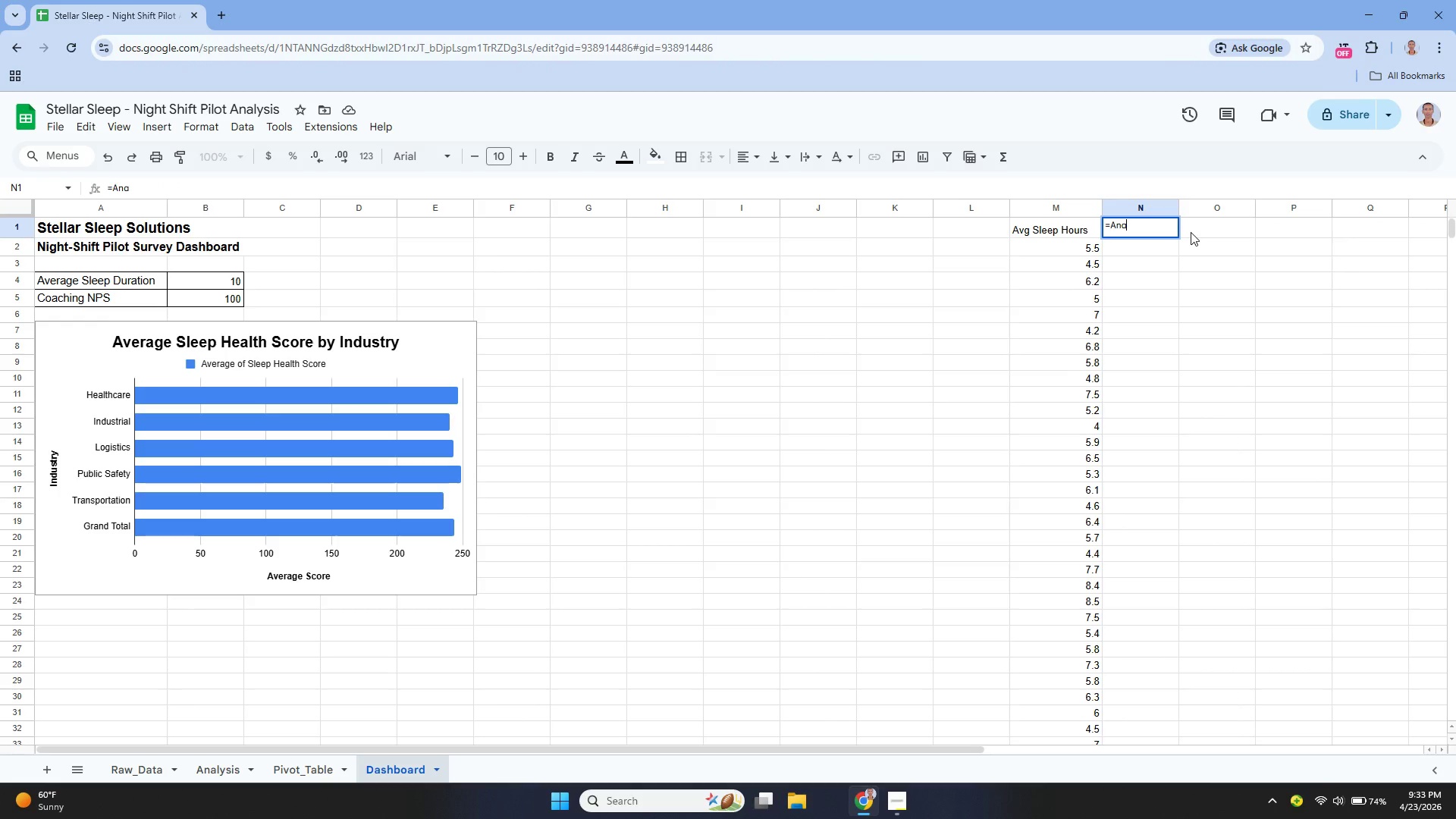 
type(lysis!F2:F81)
 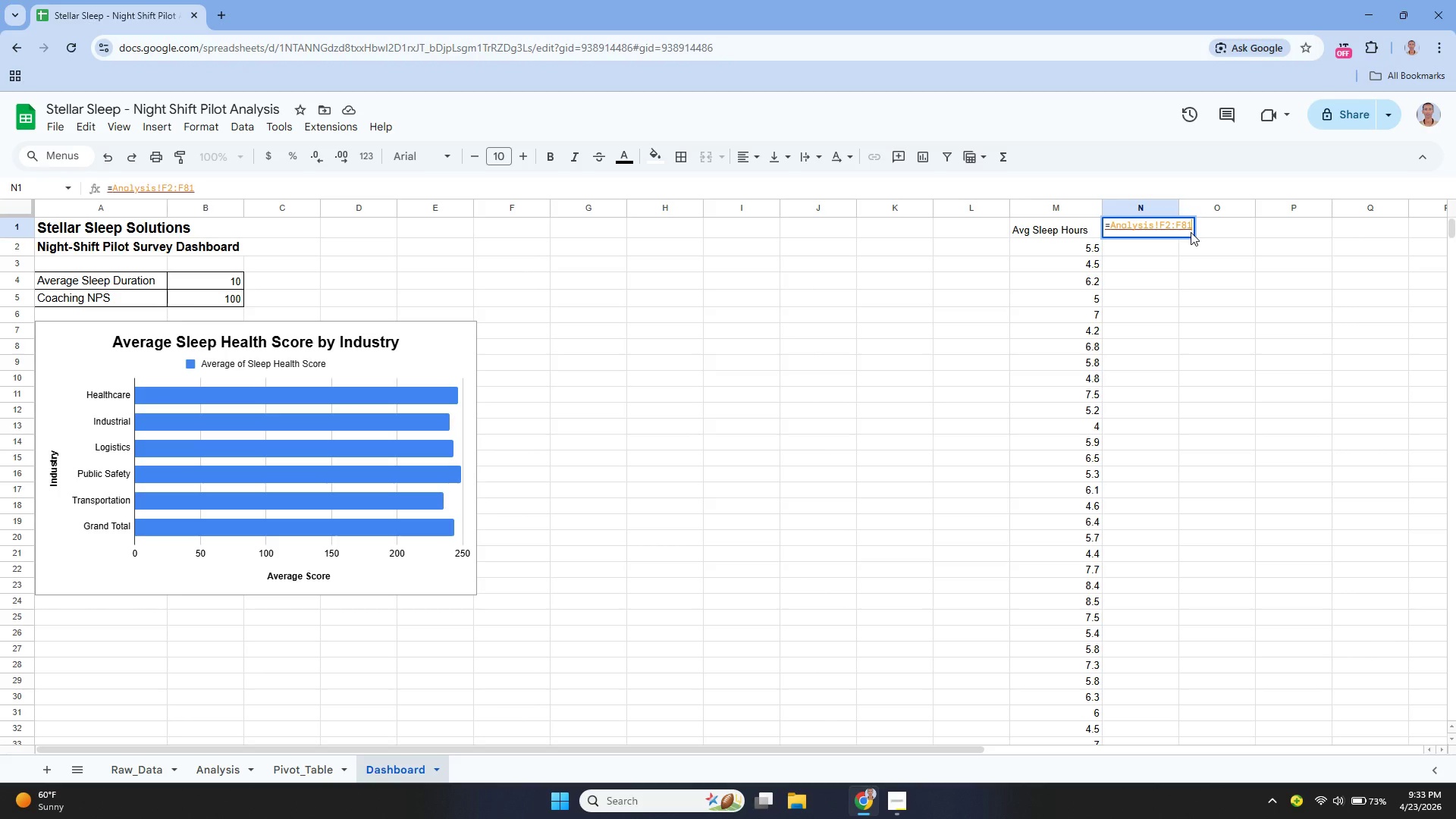 
key(ArrowLeft)
 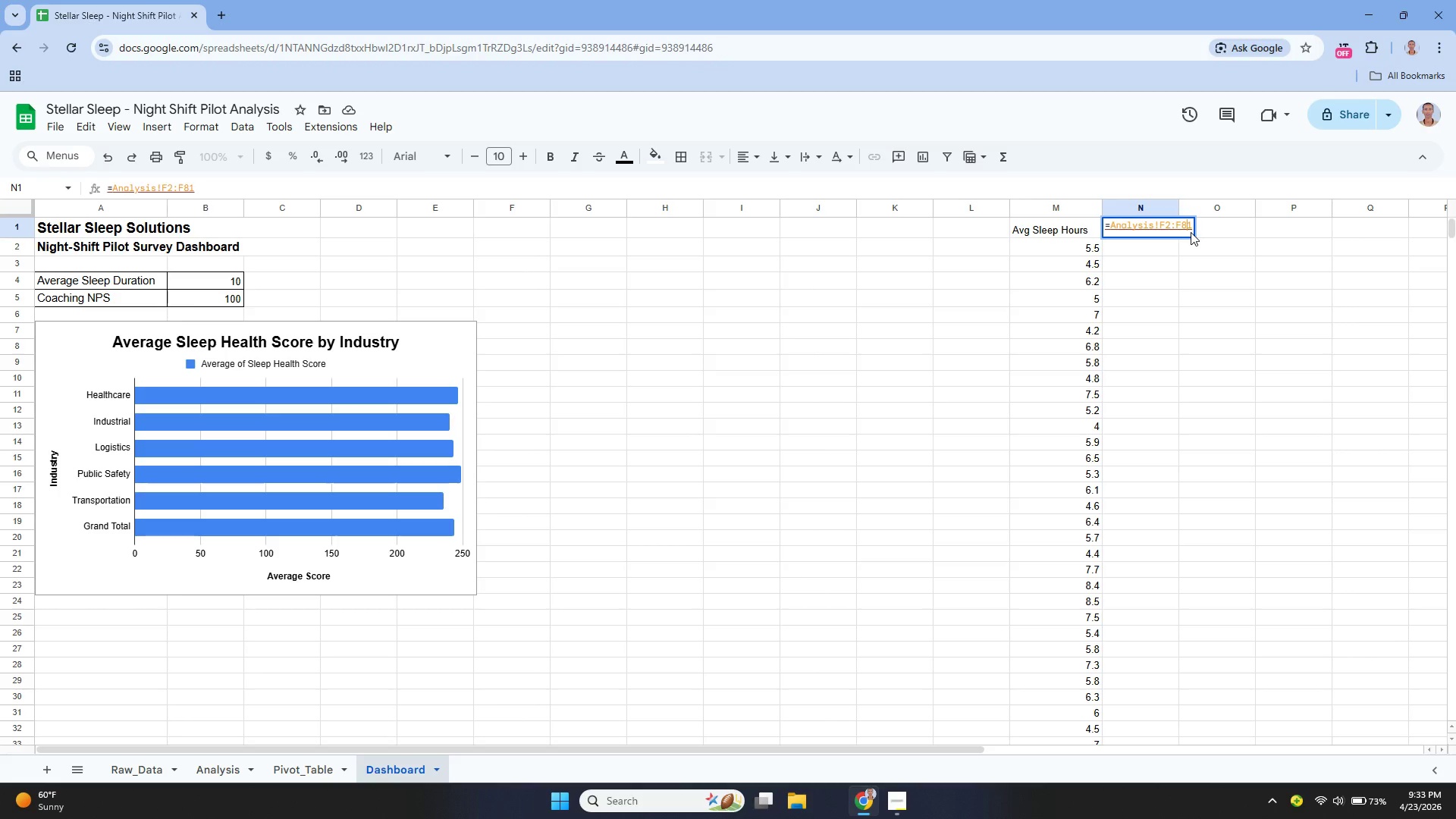 
key(ArrowLeft)
 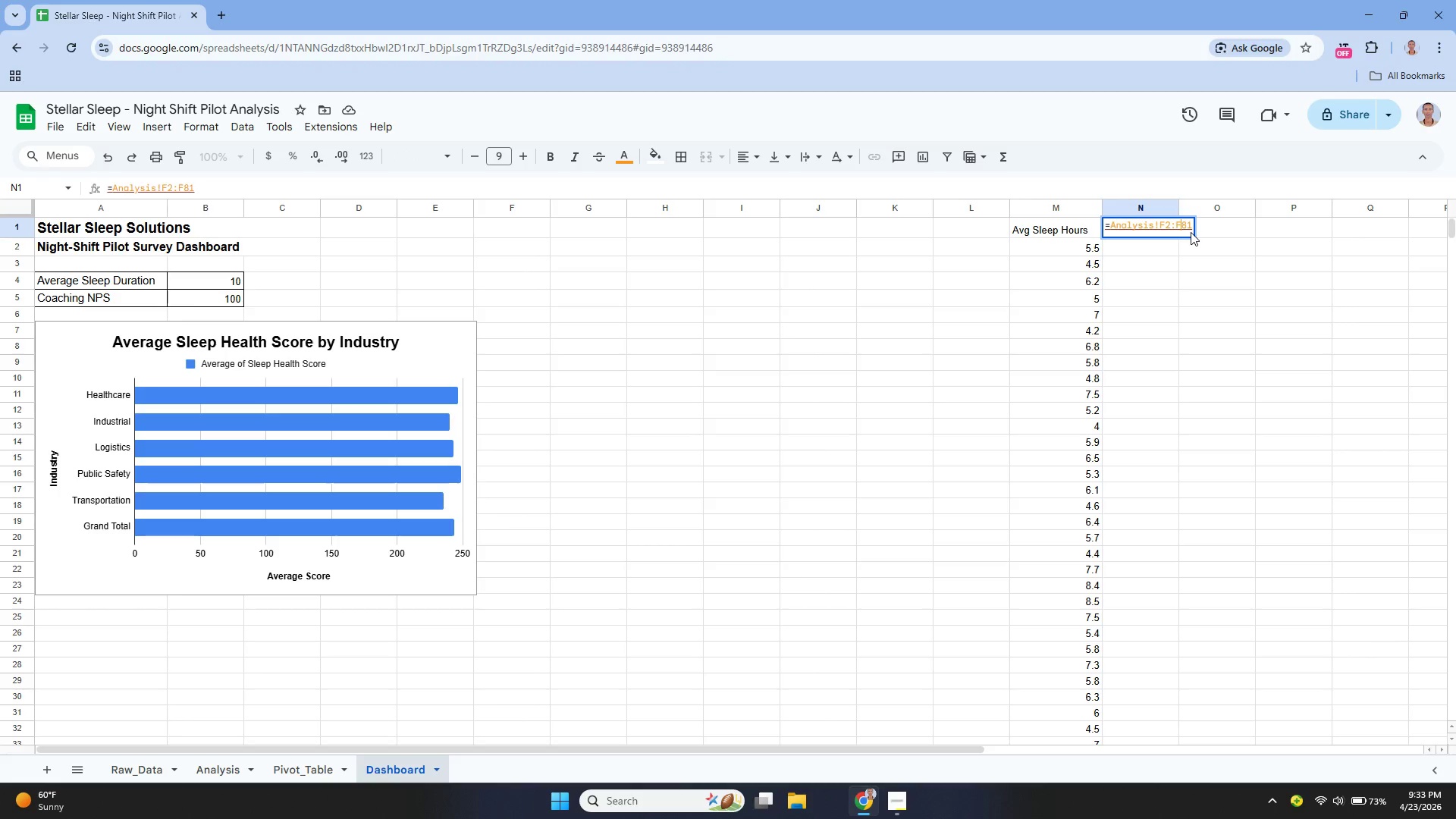 
key(ArrowLeft)
 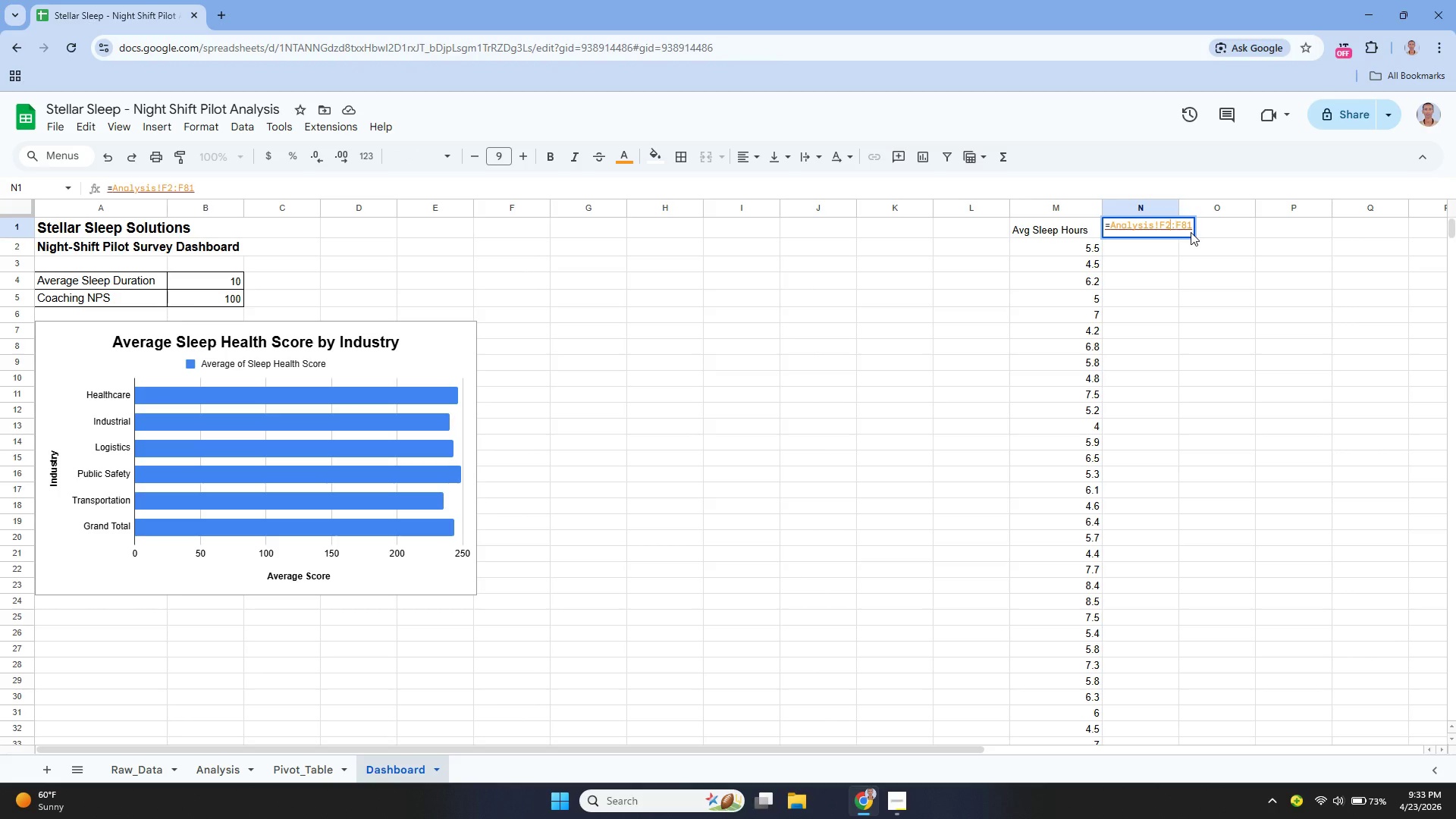 
key(ArrowLeft)
 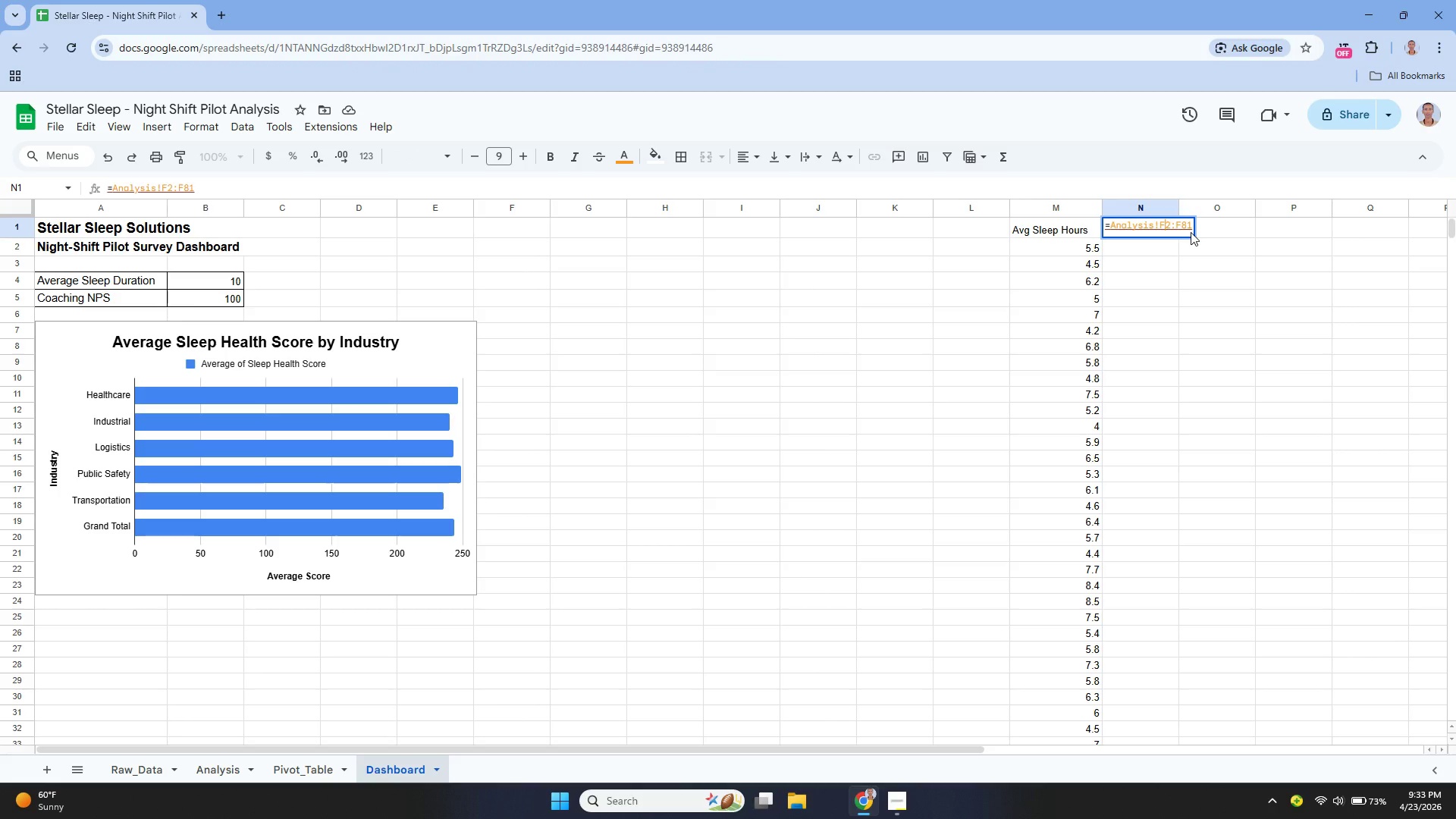 
key(ArrowLeft)
 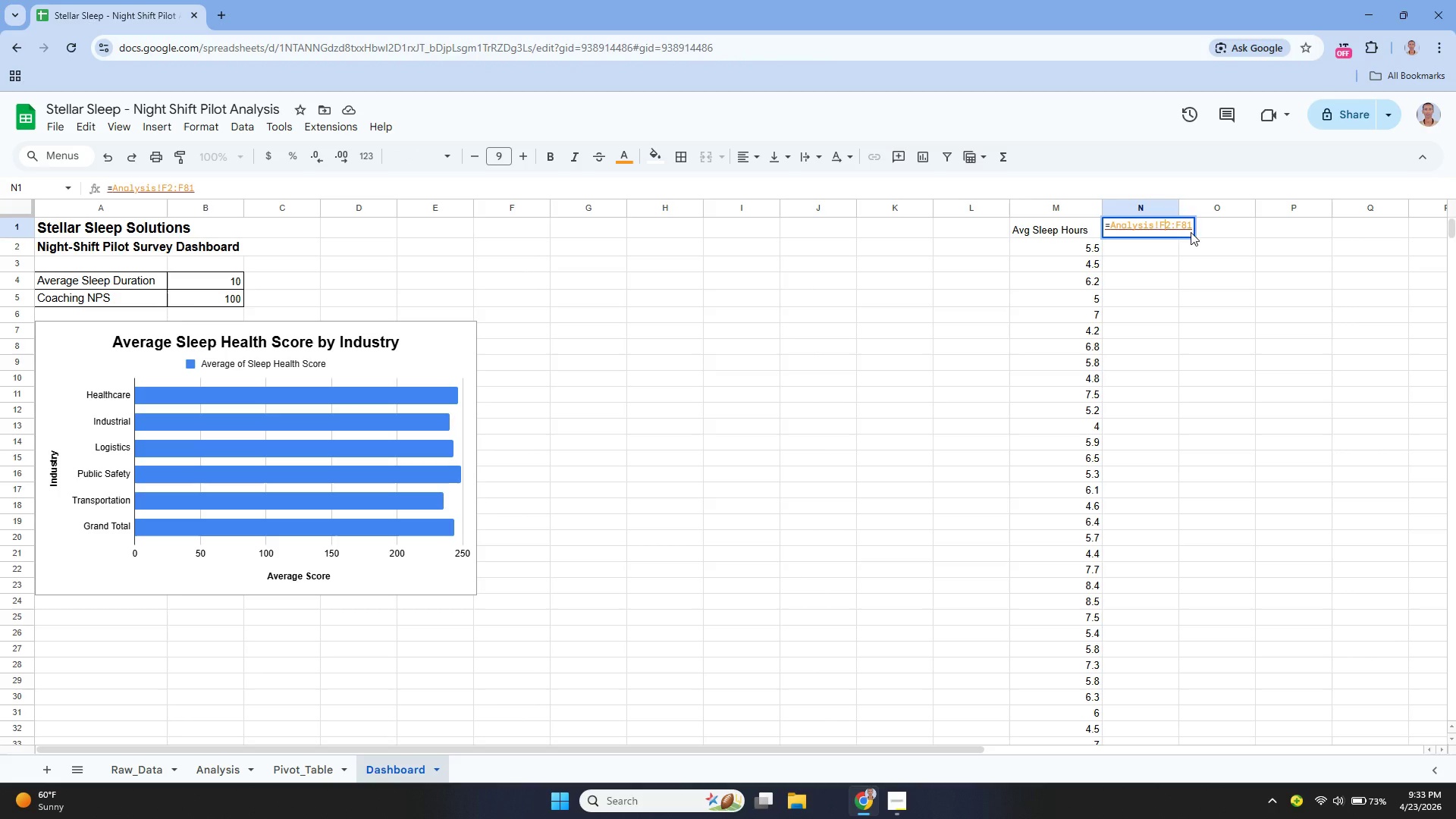 
key(Backspace)
 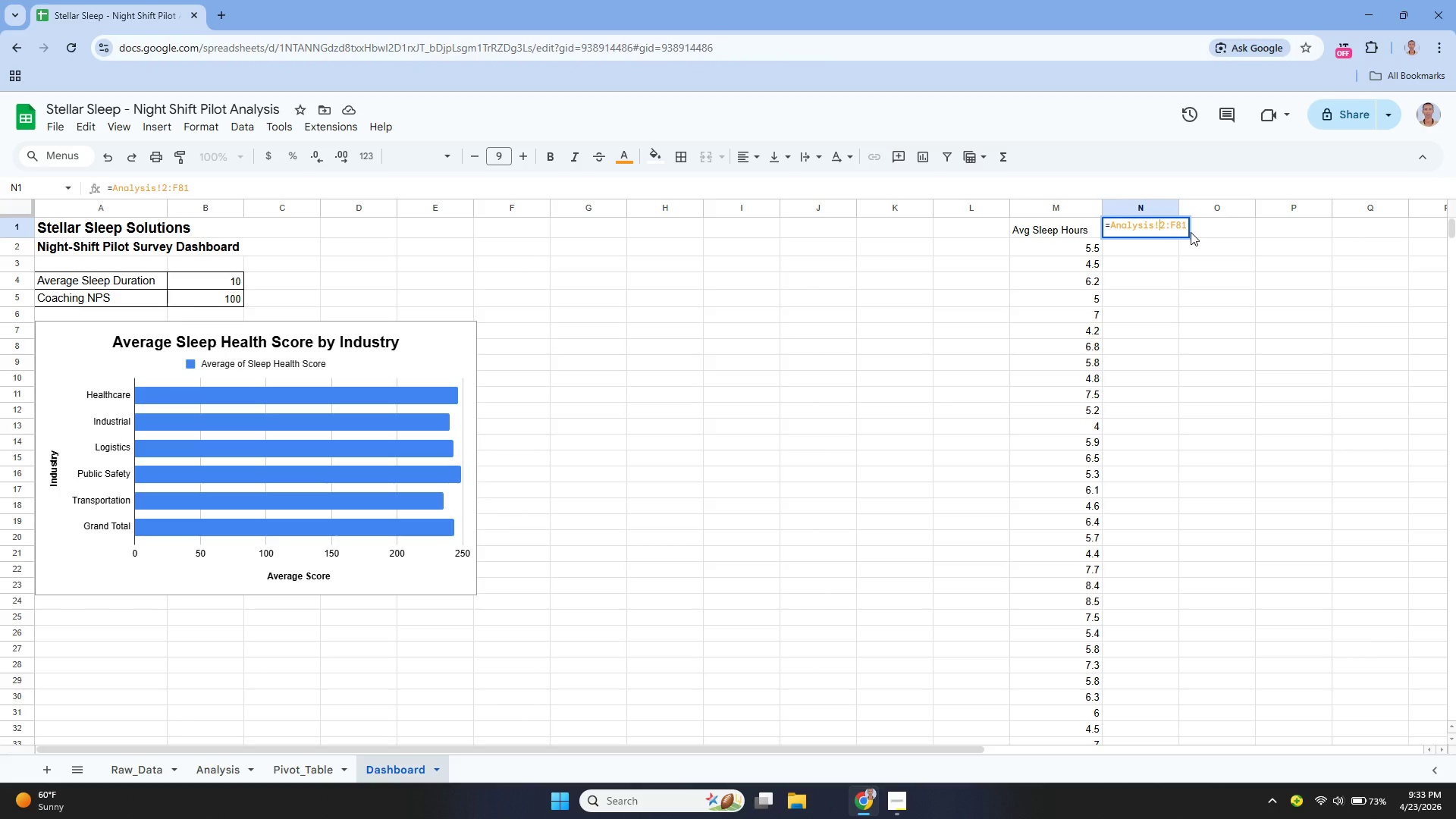 
key(Shift+J)
 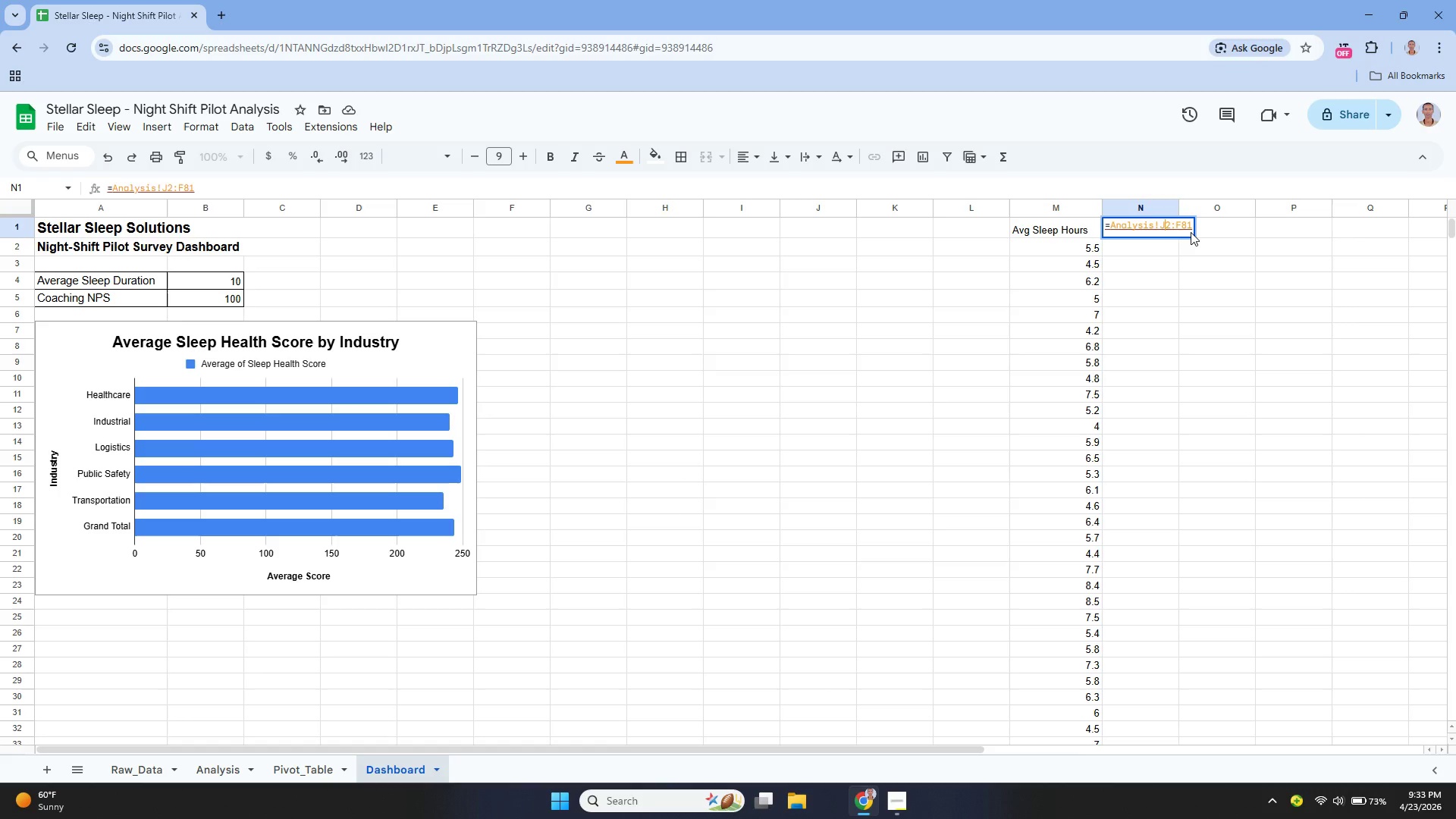 
key(ArrowRight)
 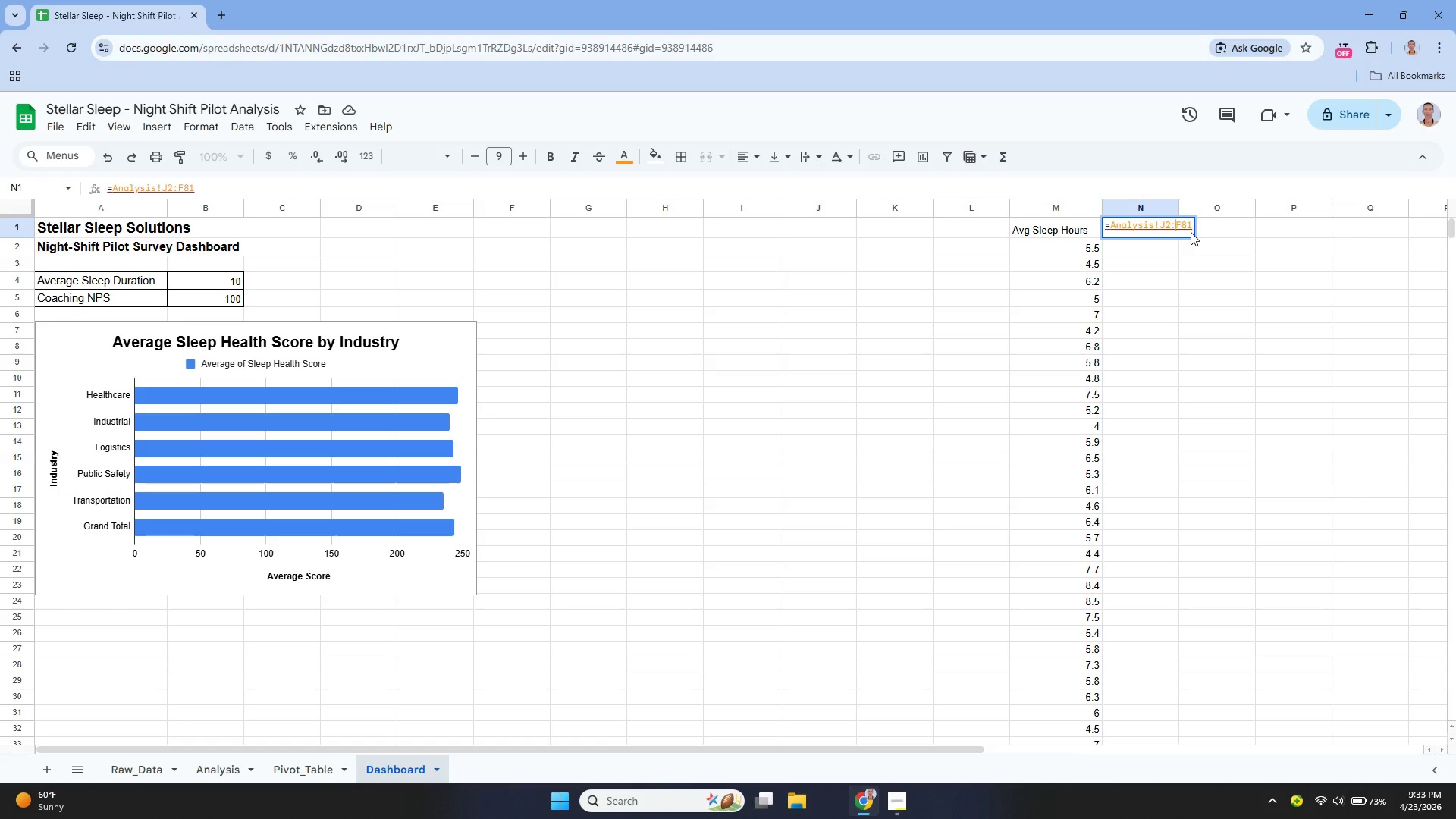 
key(ArrowRight)
 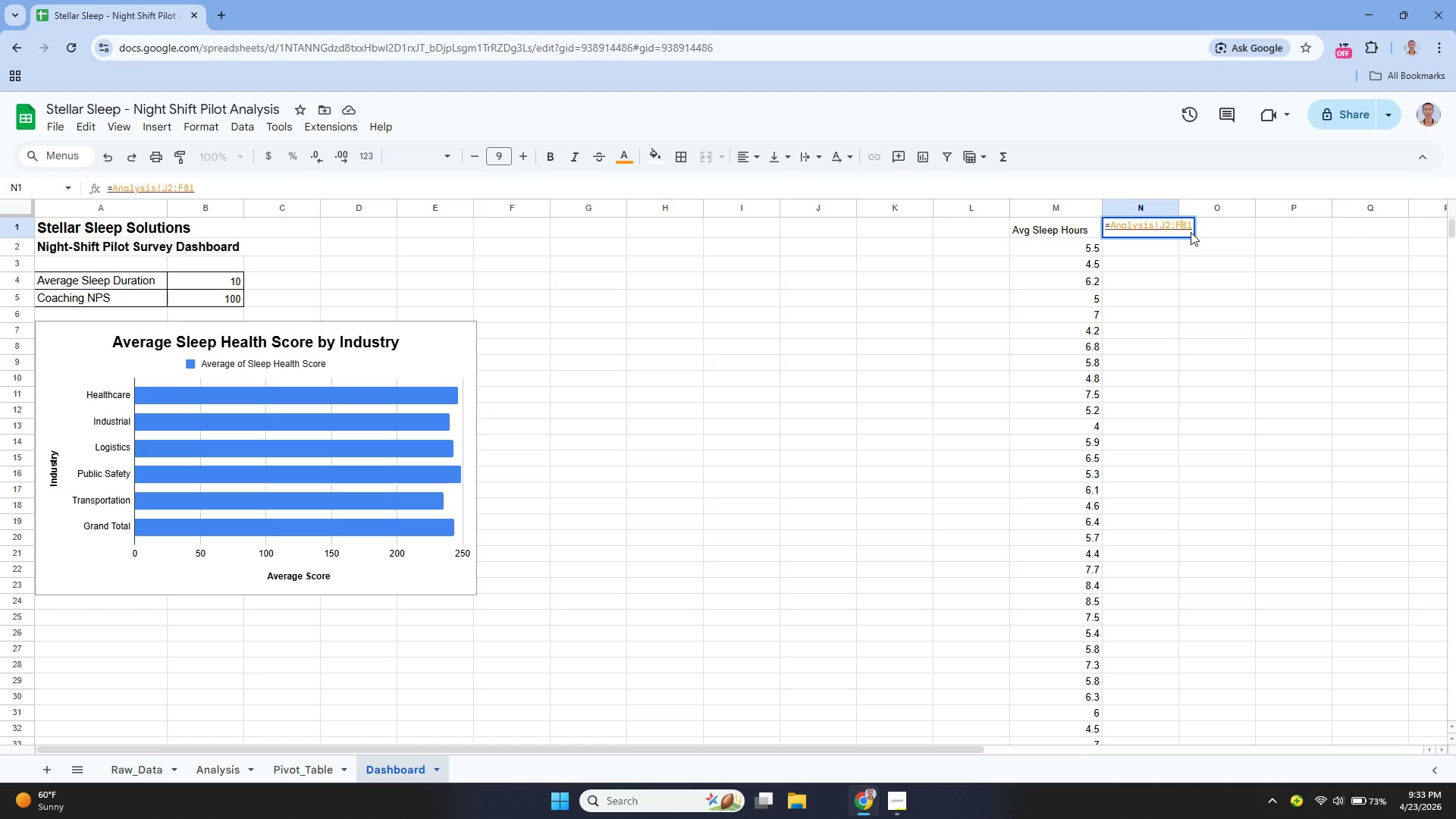 
key(ArrowRight)
 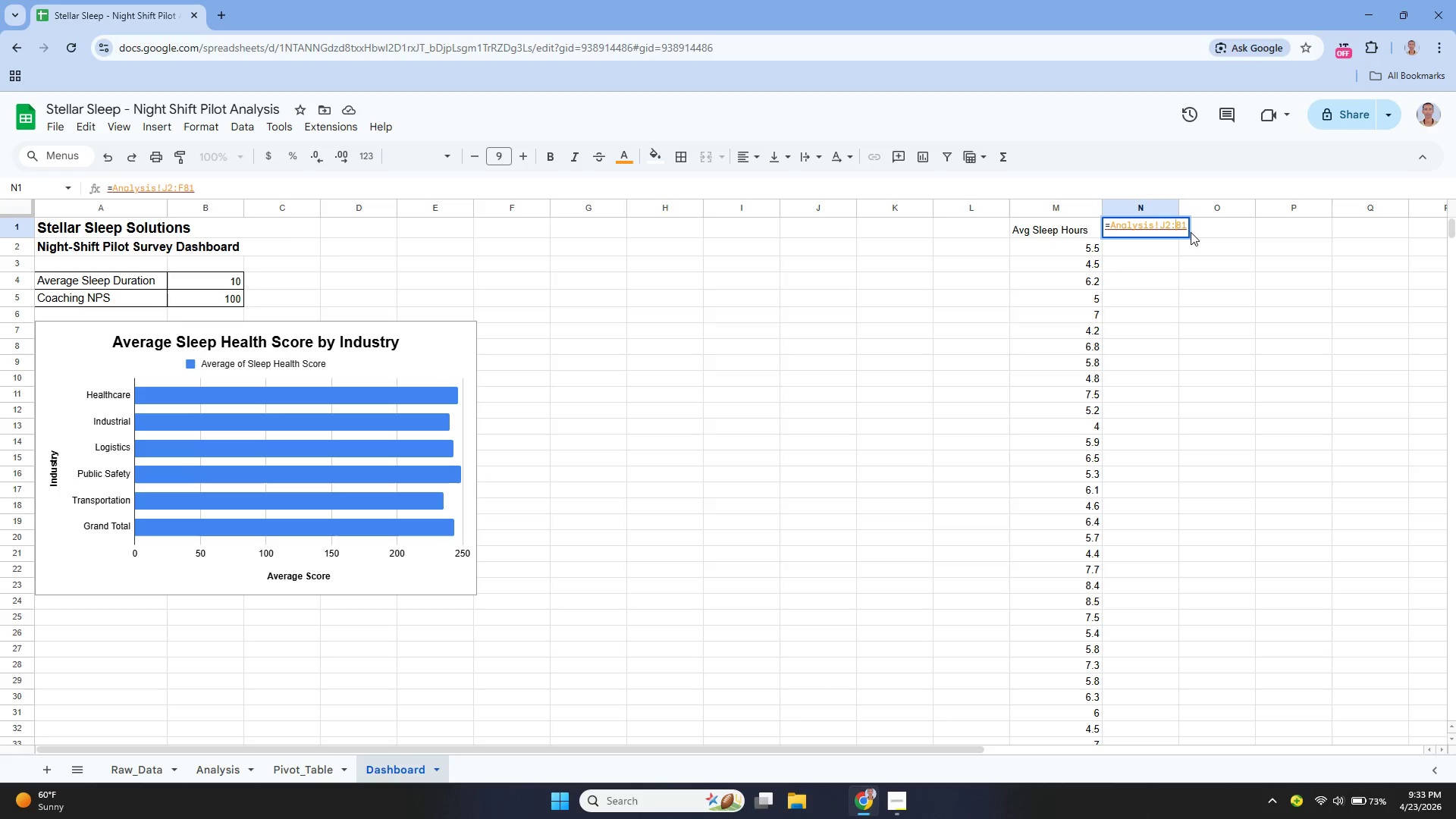 
key(Backspace)
 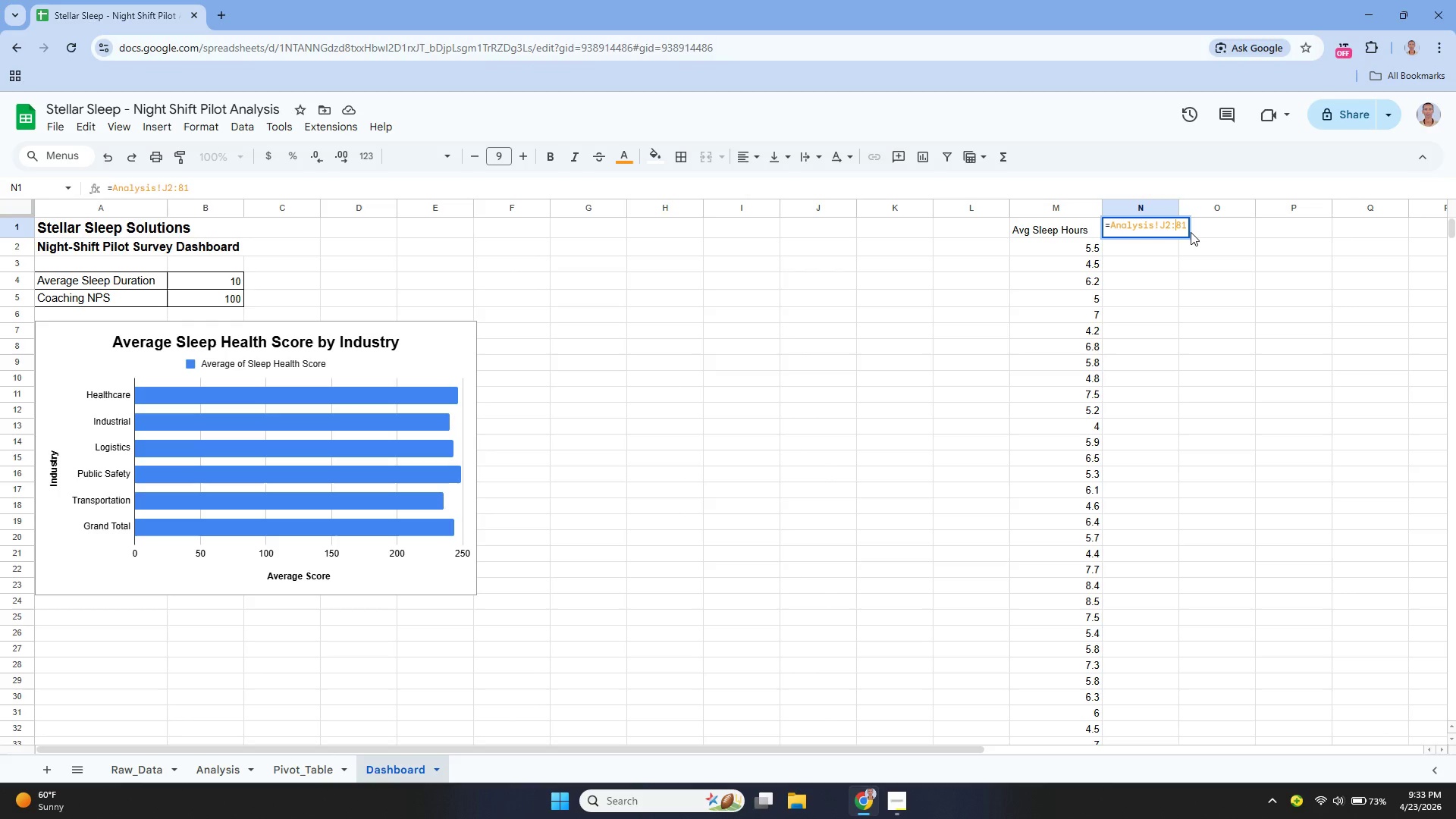 
key(Shift+J)
 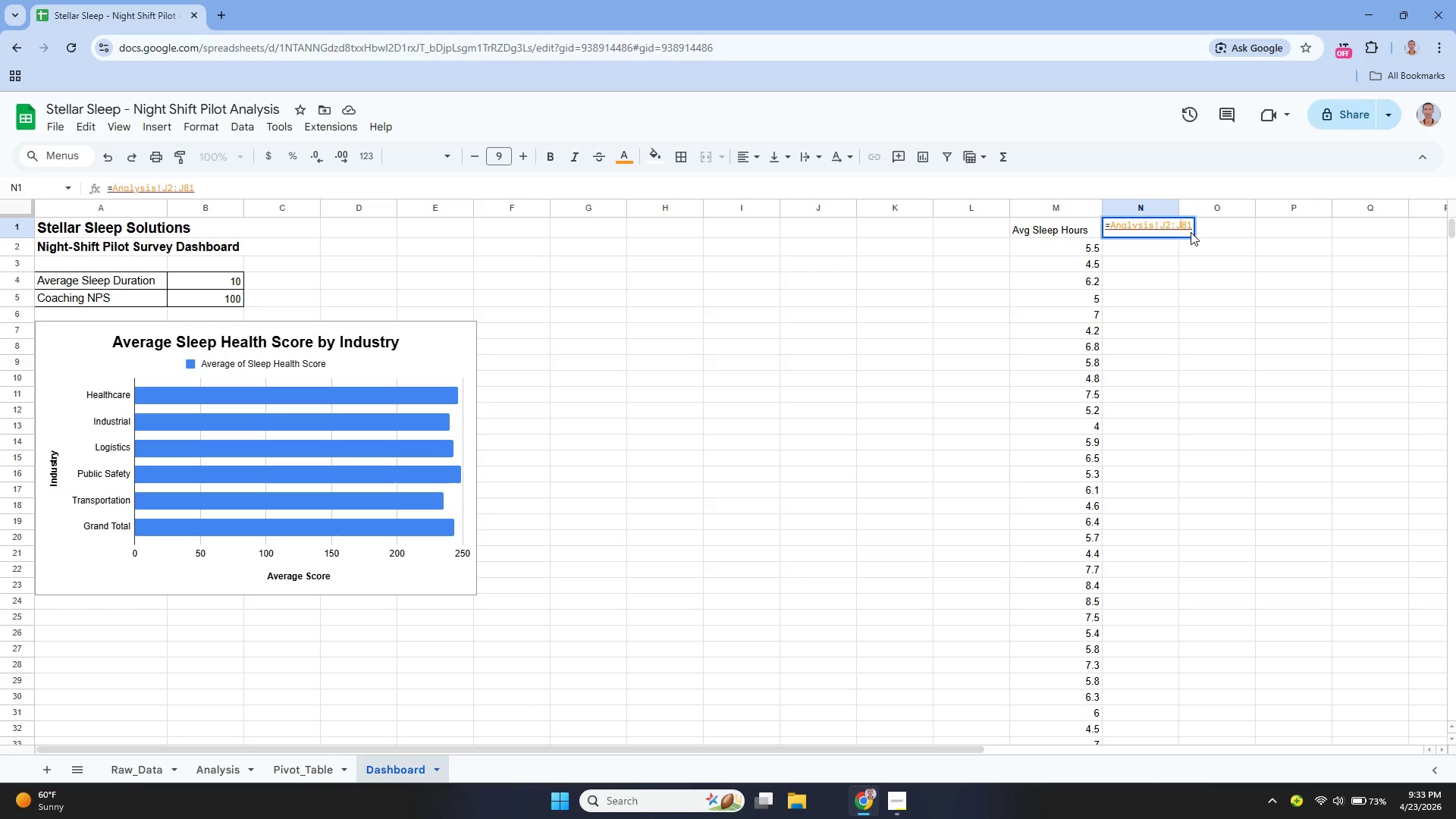 
hold_key(key=ArrowLeft, duration=0.61)
 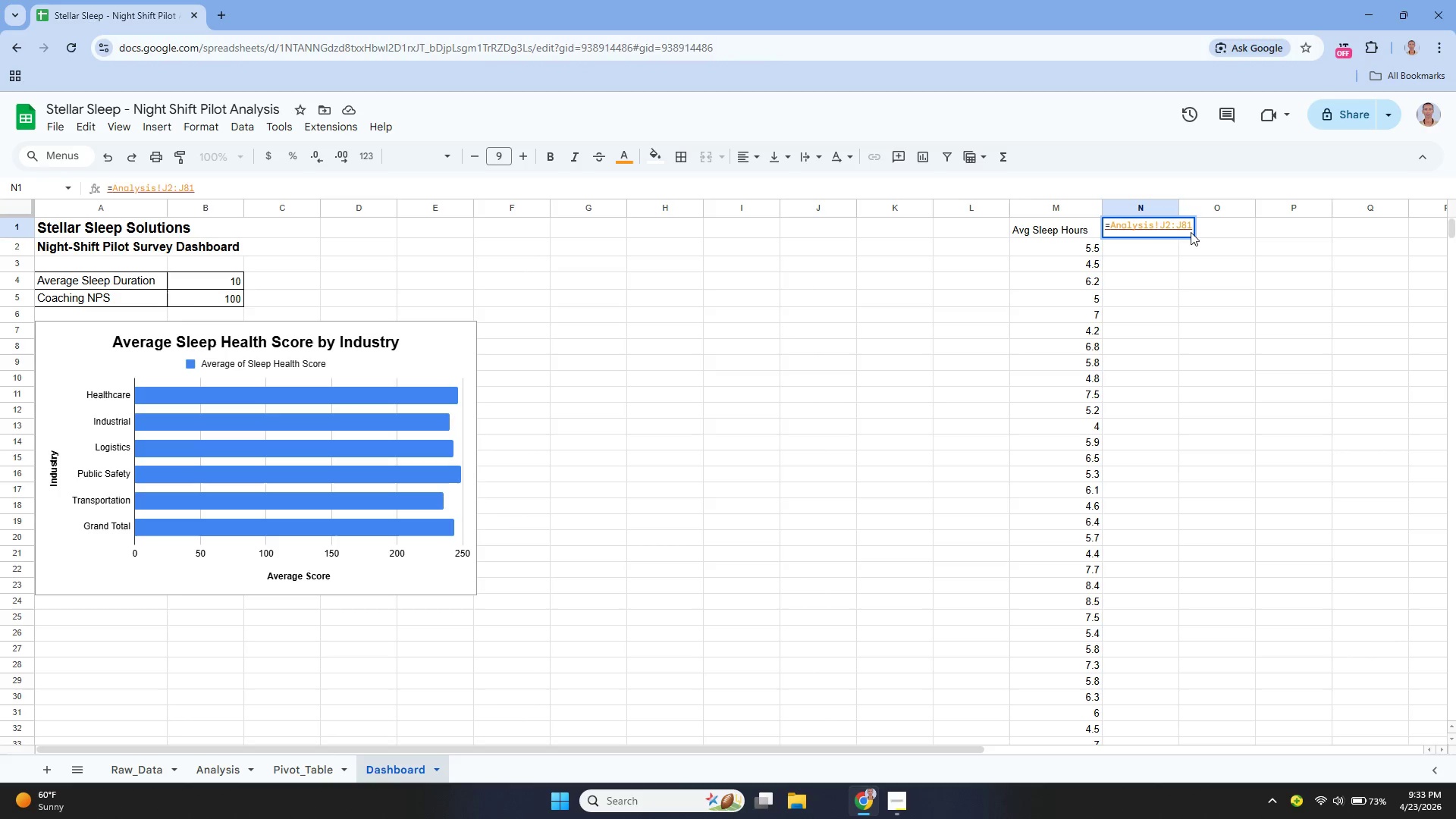 
wait(9.09)
 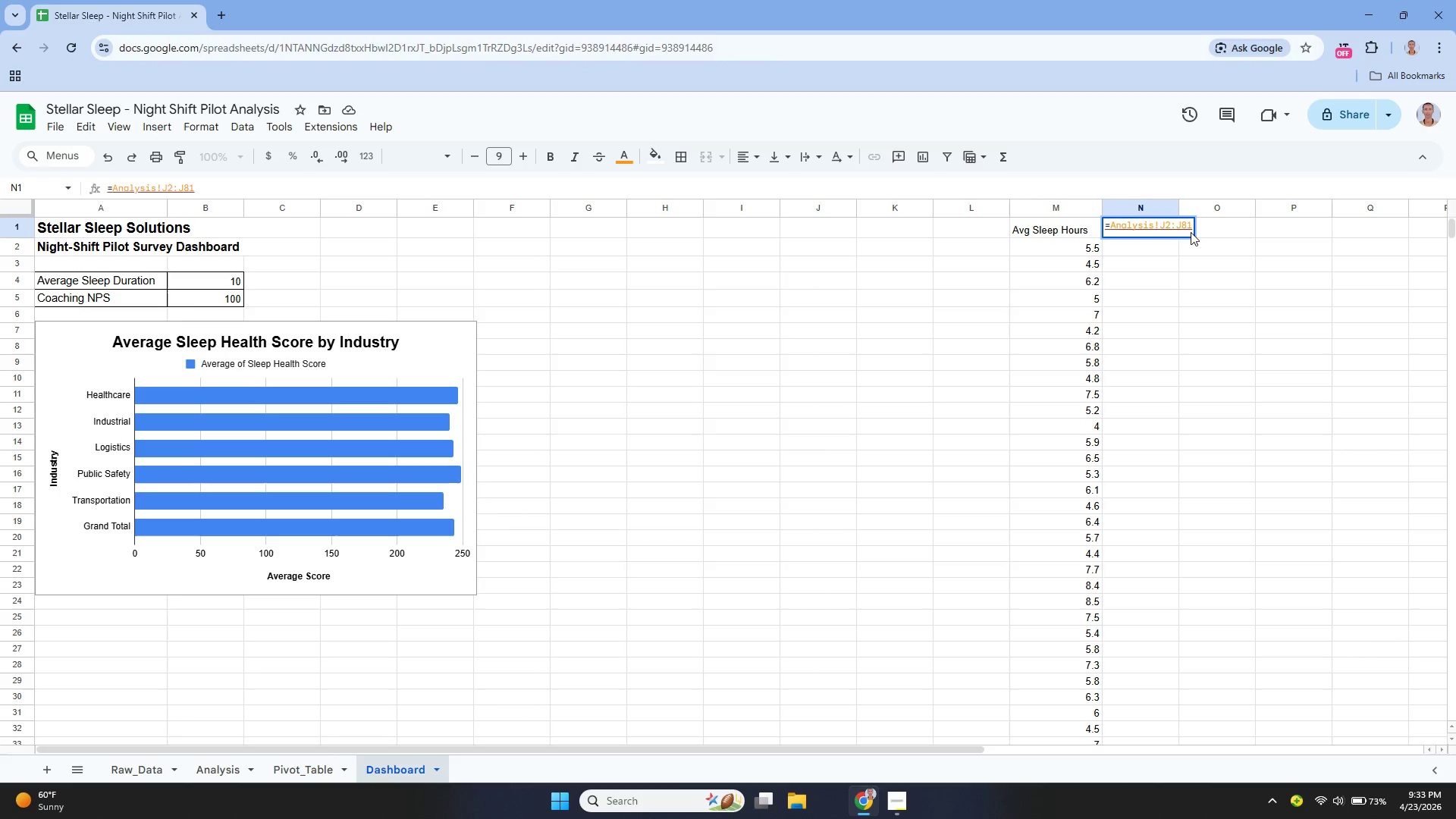 
key(Enter)
 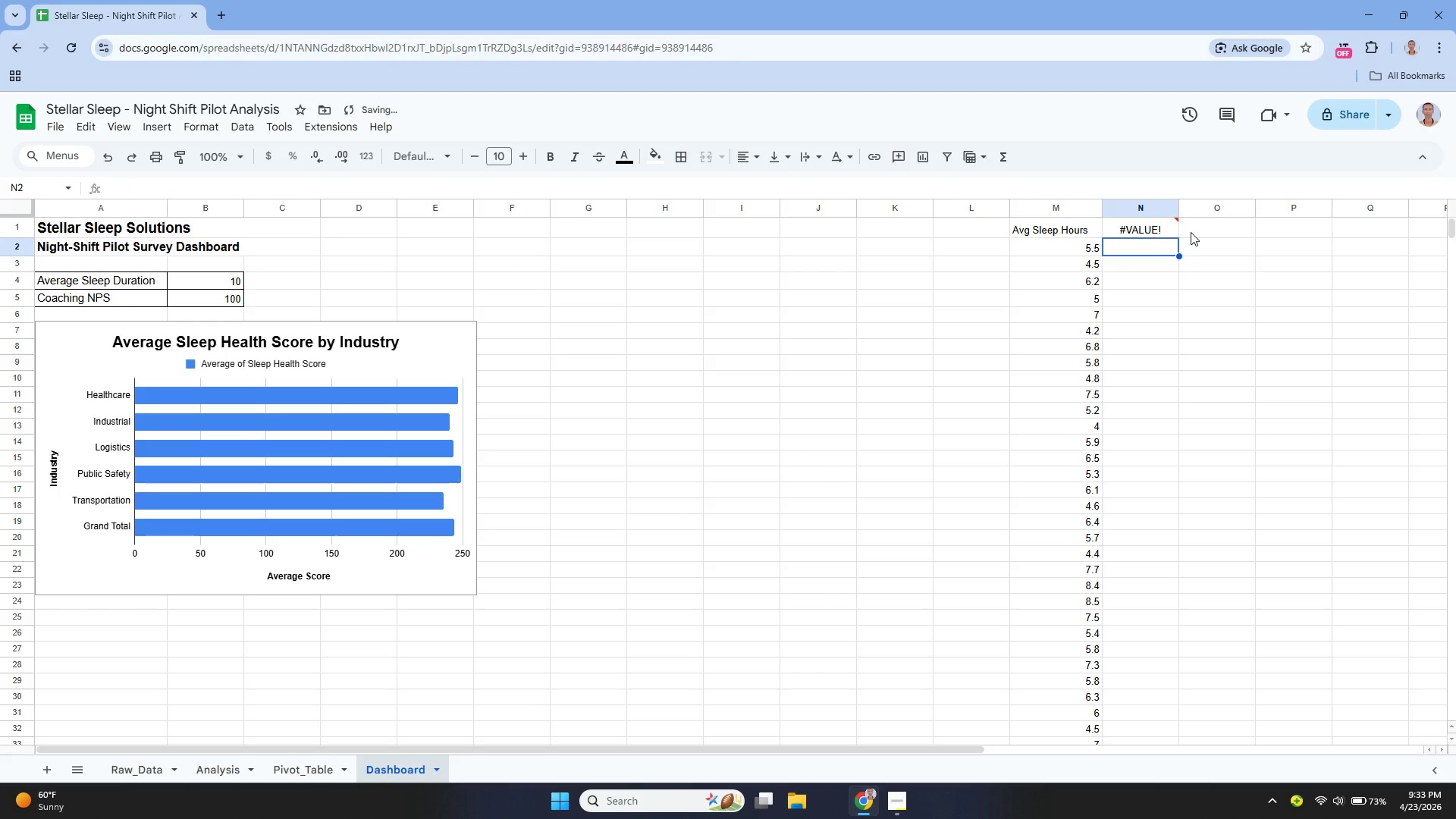 
key(ArrowUp)
 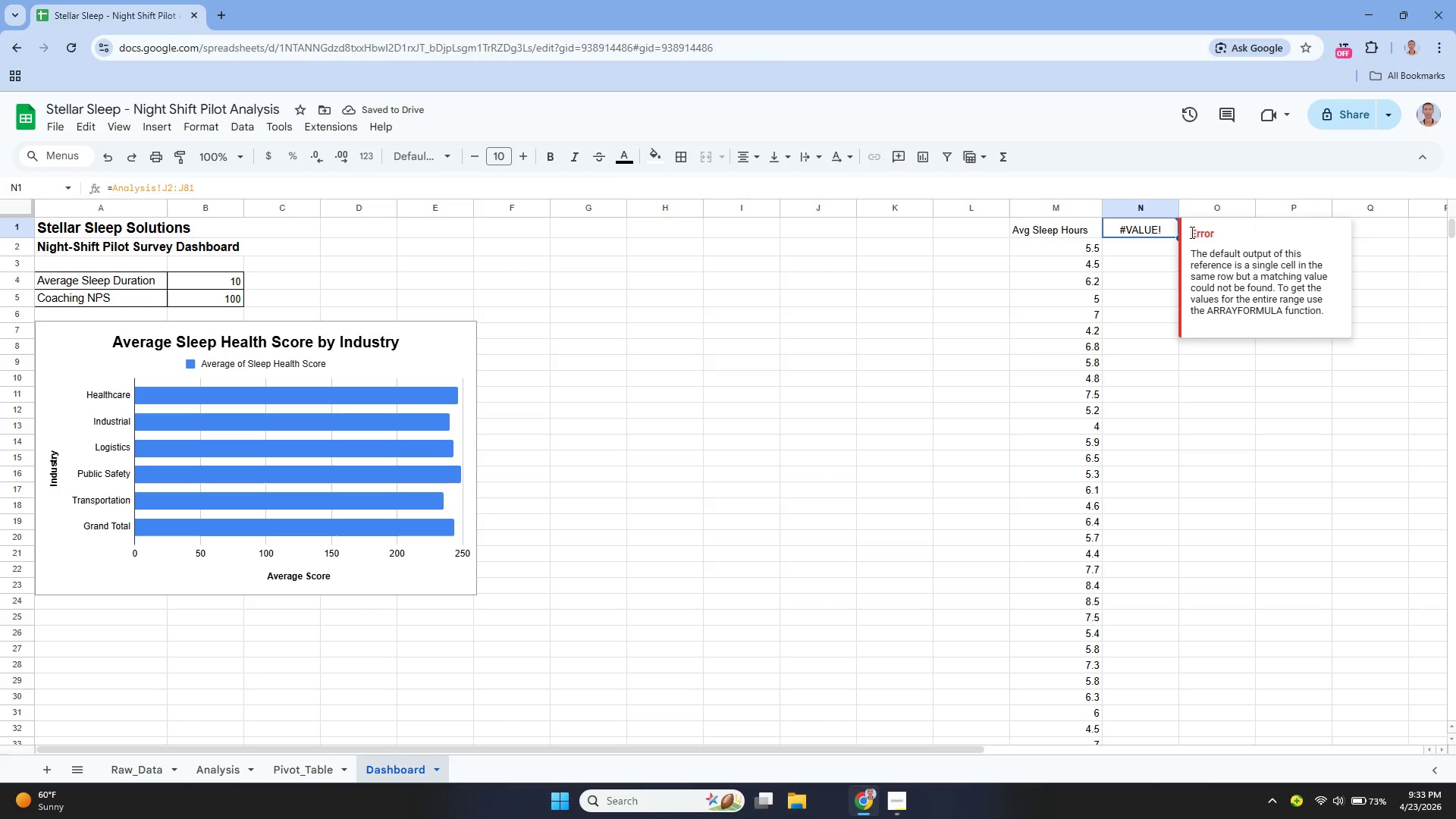 
key(Enter)
 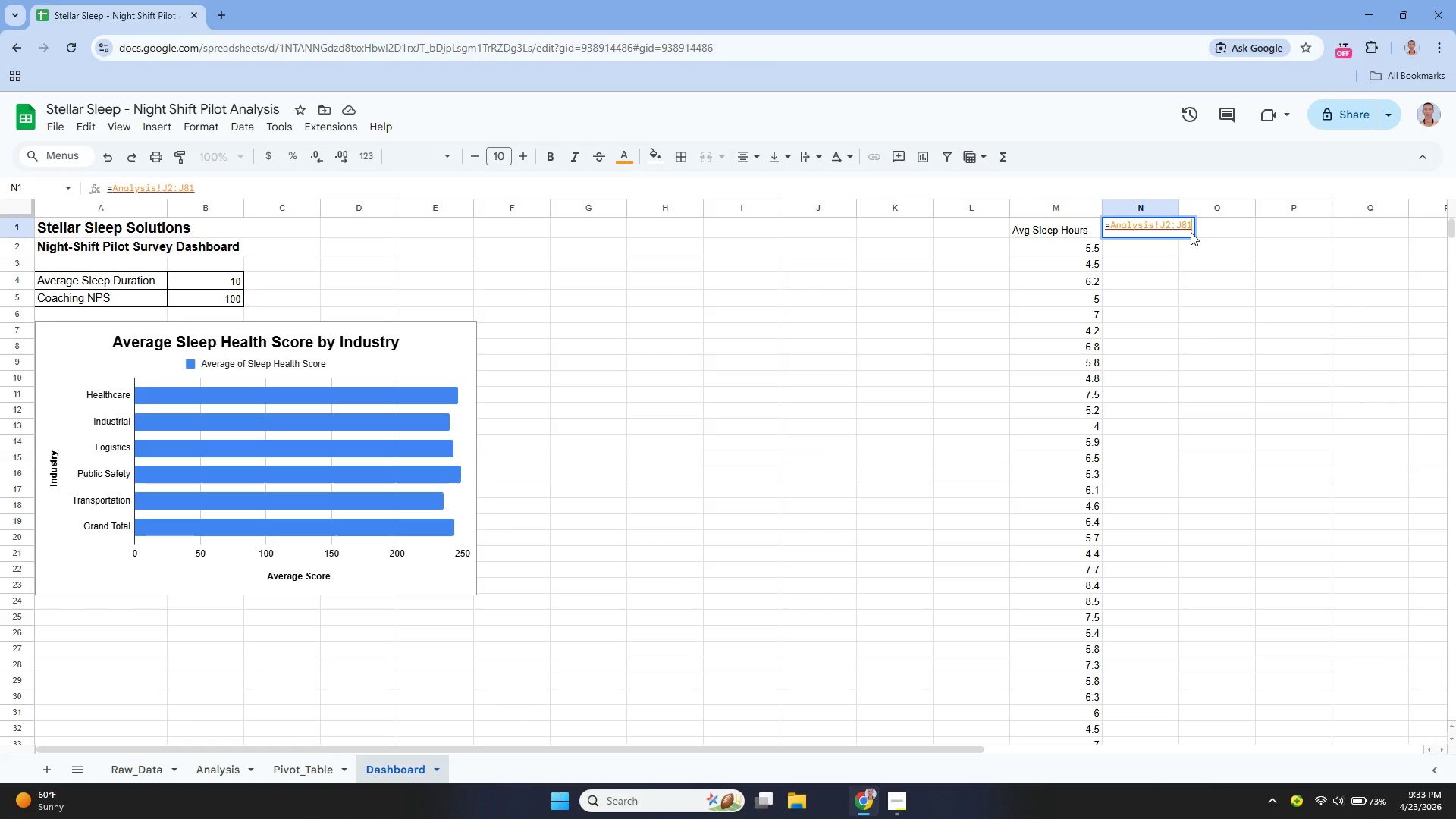 
hold_key(key=ArrowLeft, duration=0.44)
 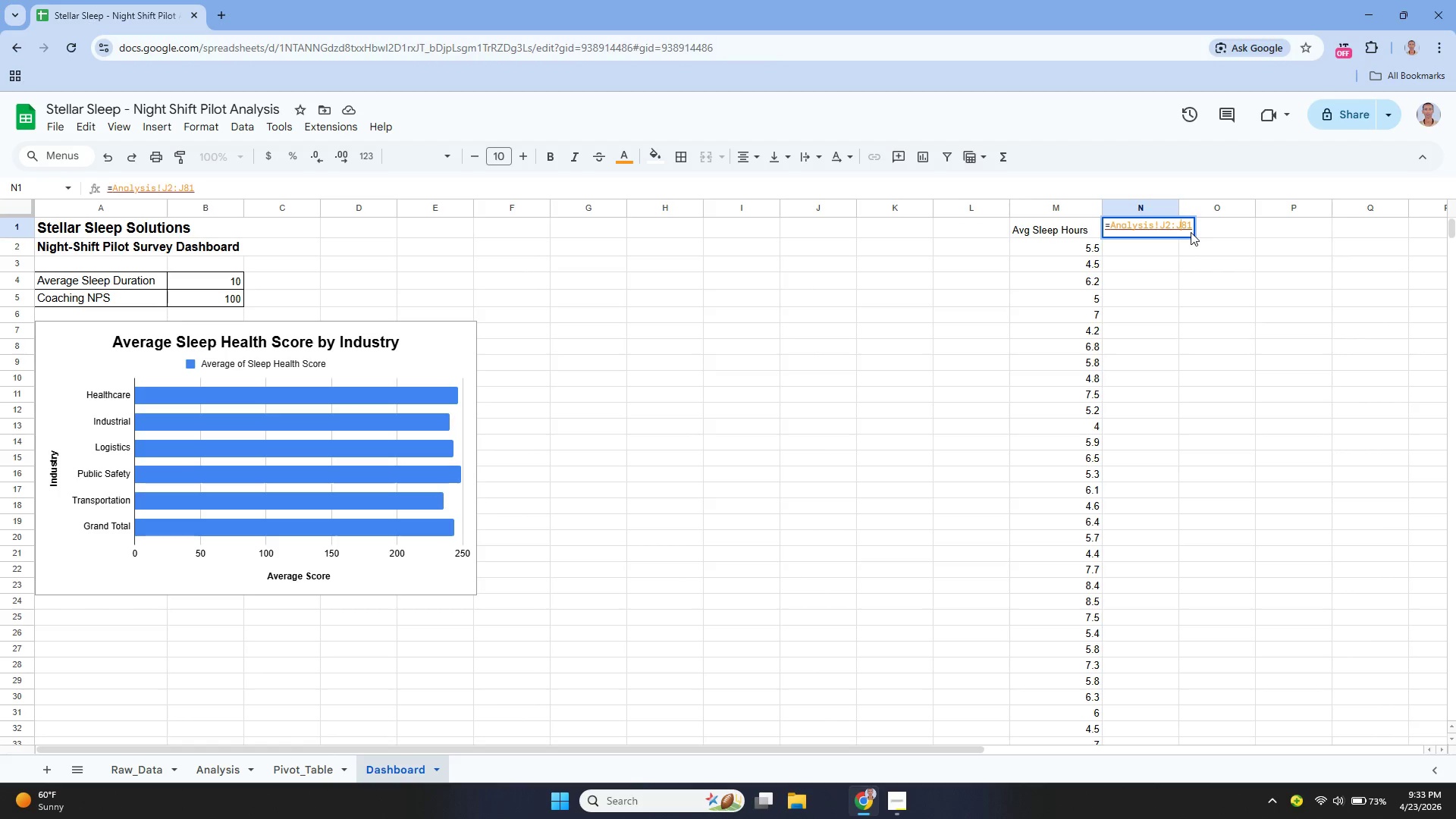 
key(ArrowLeft)
 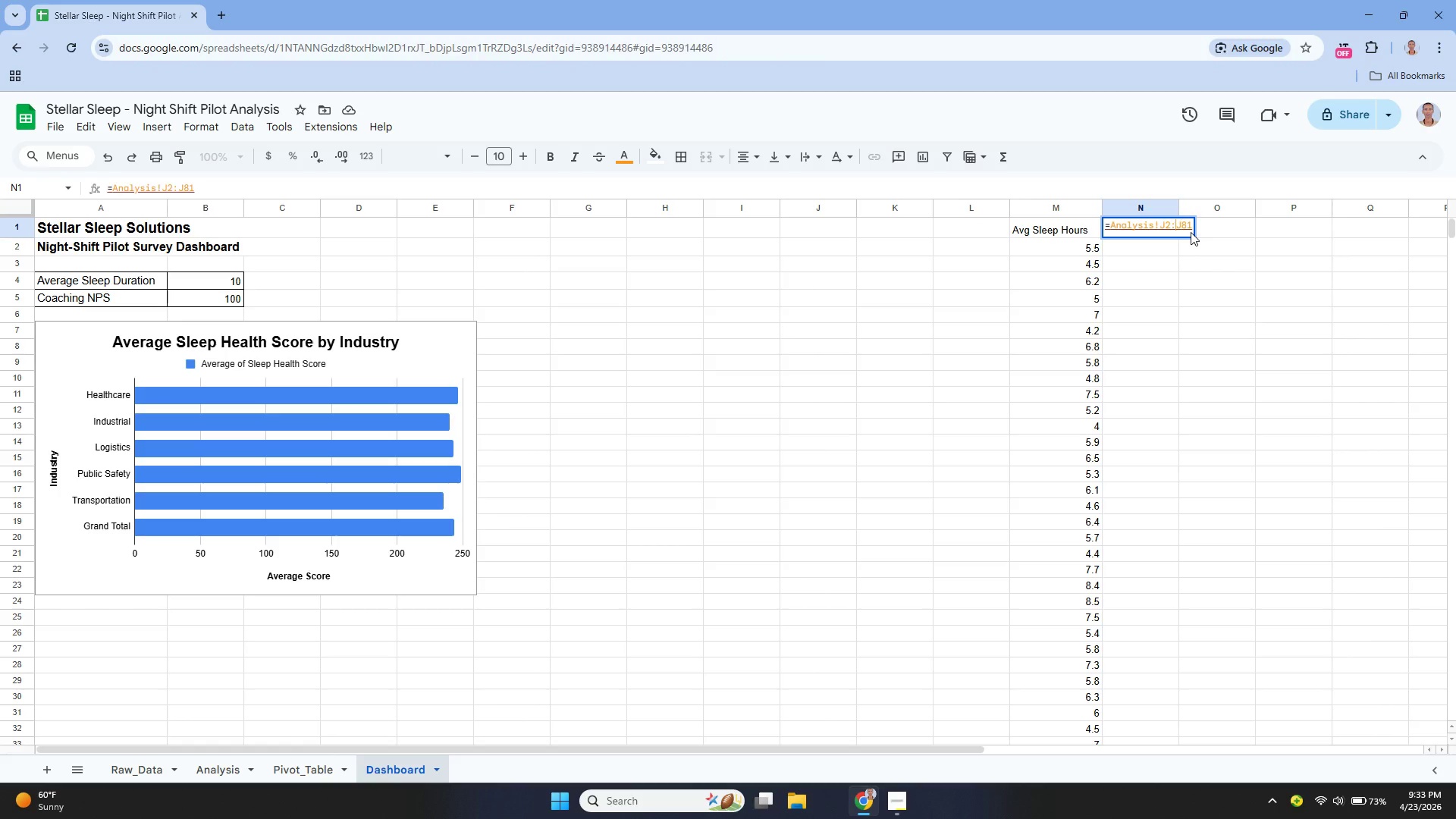 
key(ArrowLeft)
 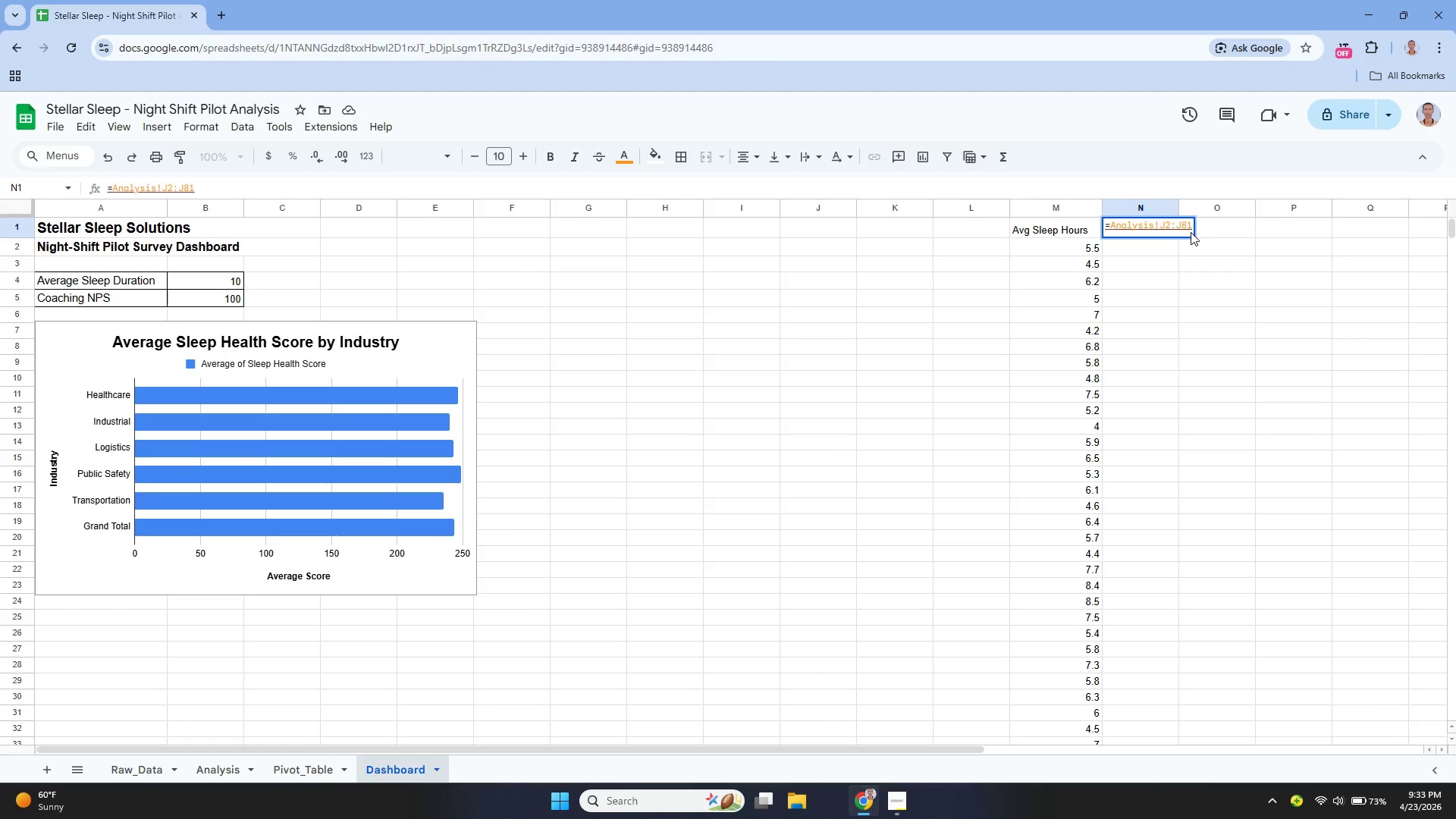 
key(ArrowLeft)
 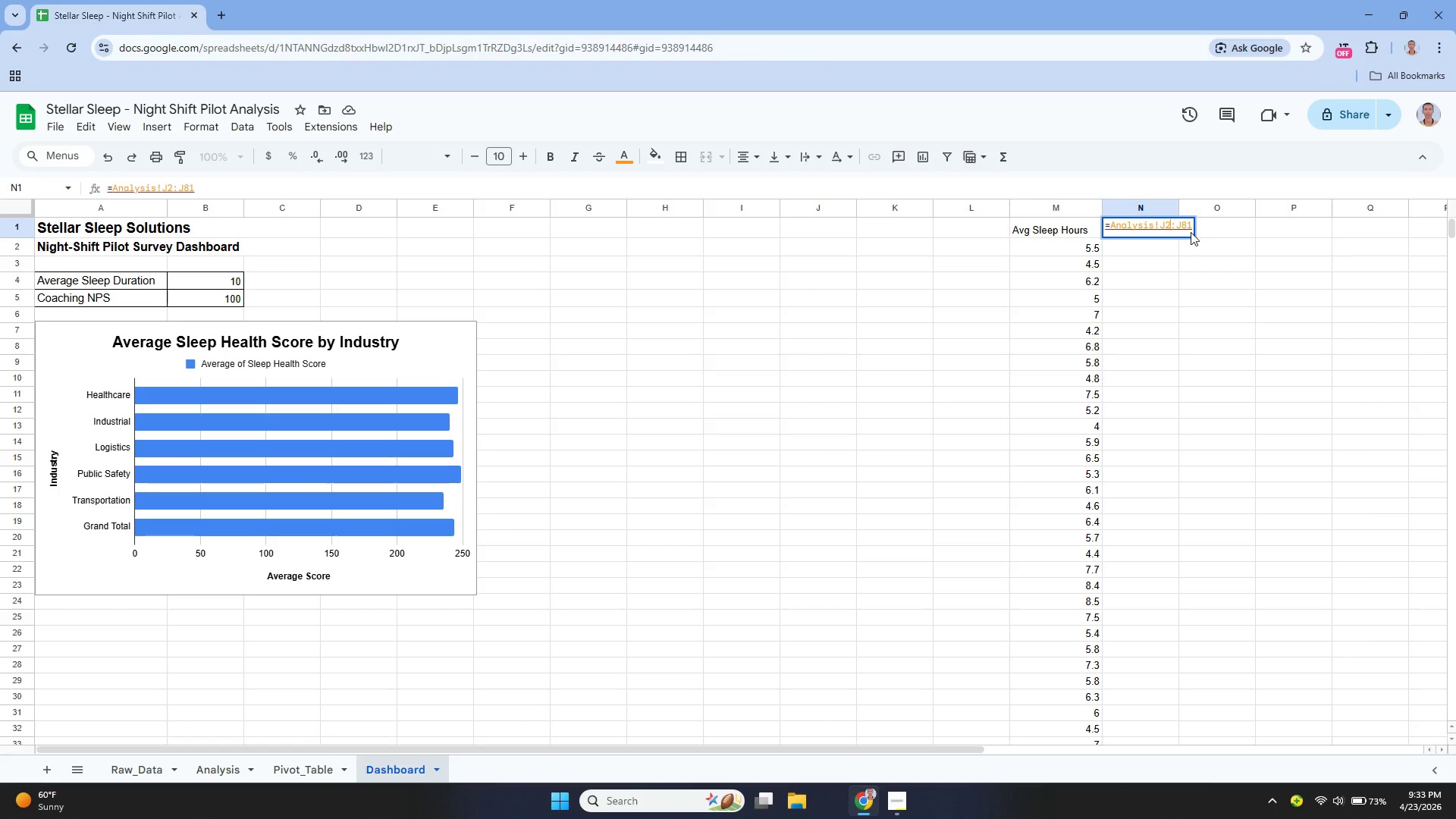 
key(ArrowLeft)
 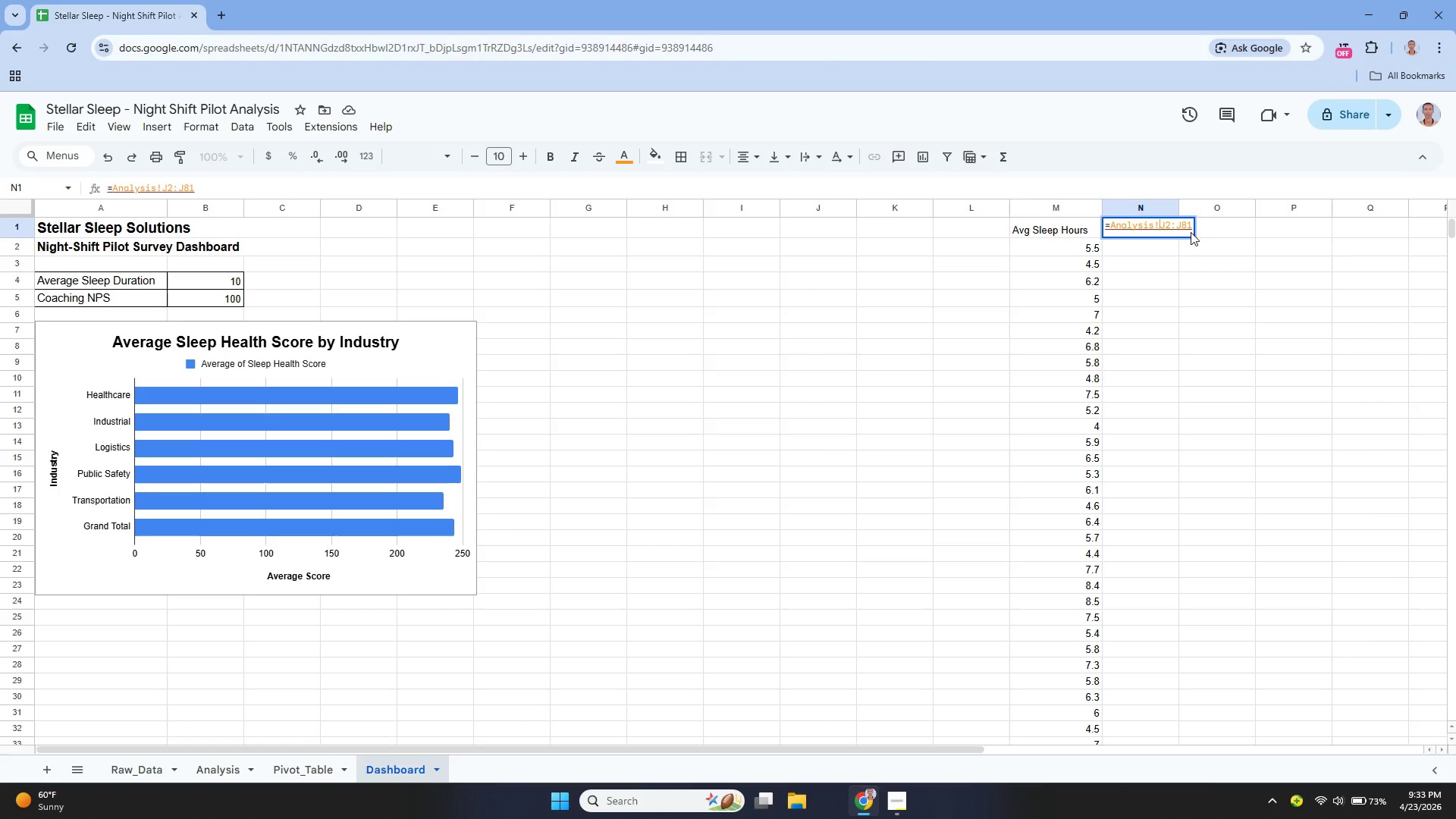 
key(ArrowLeft)
 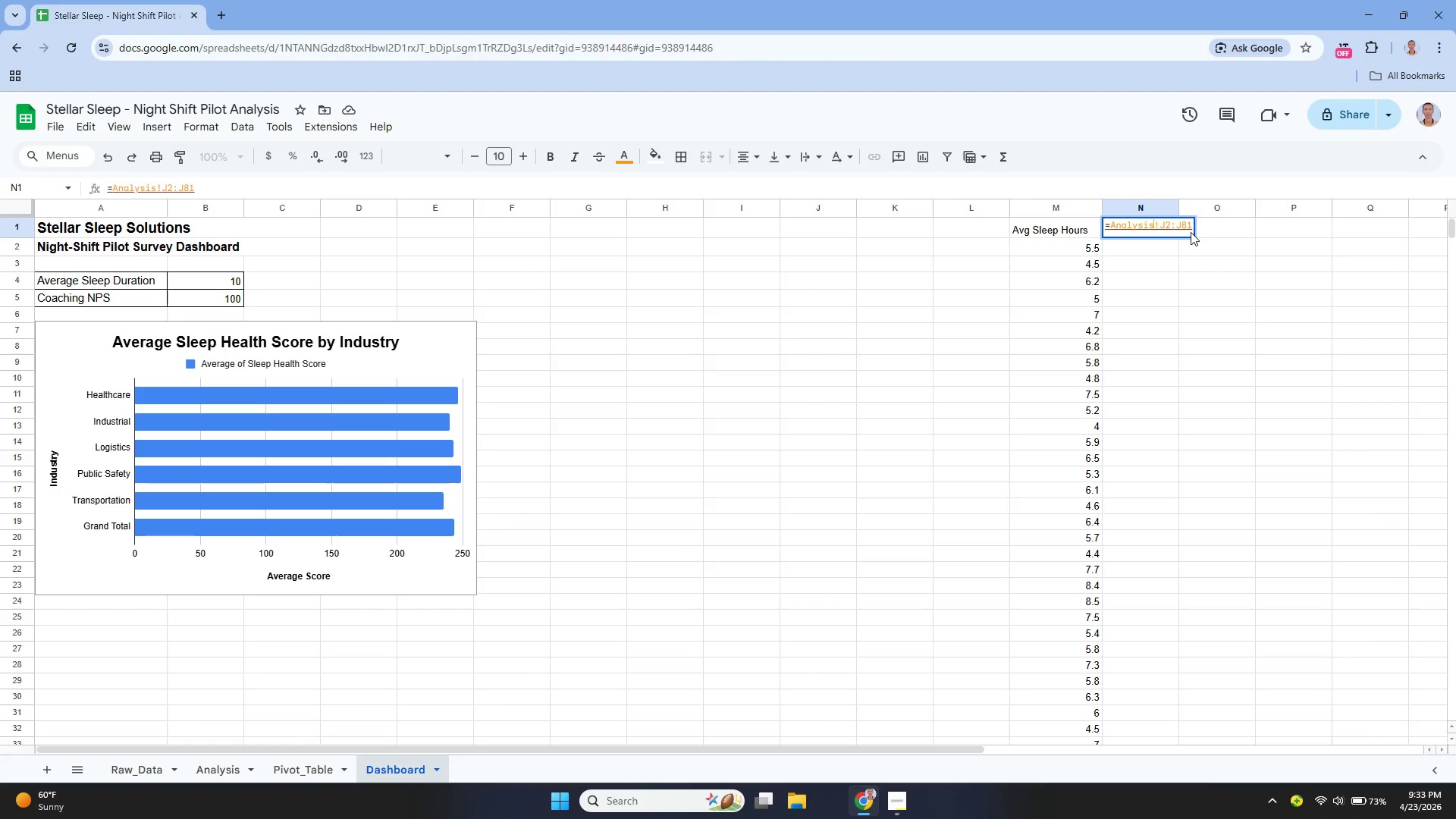 
hold_key(key=ArrowLeft, duration=0.66)
 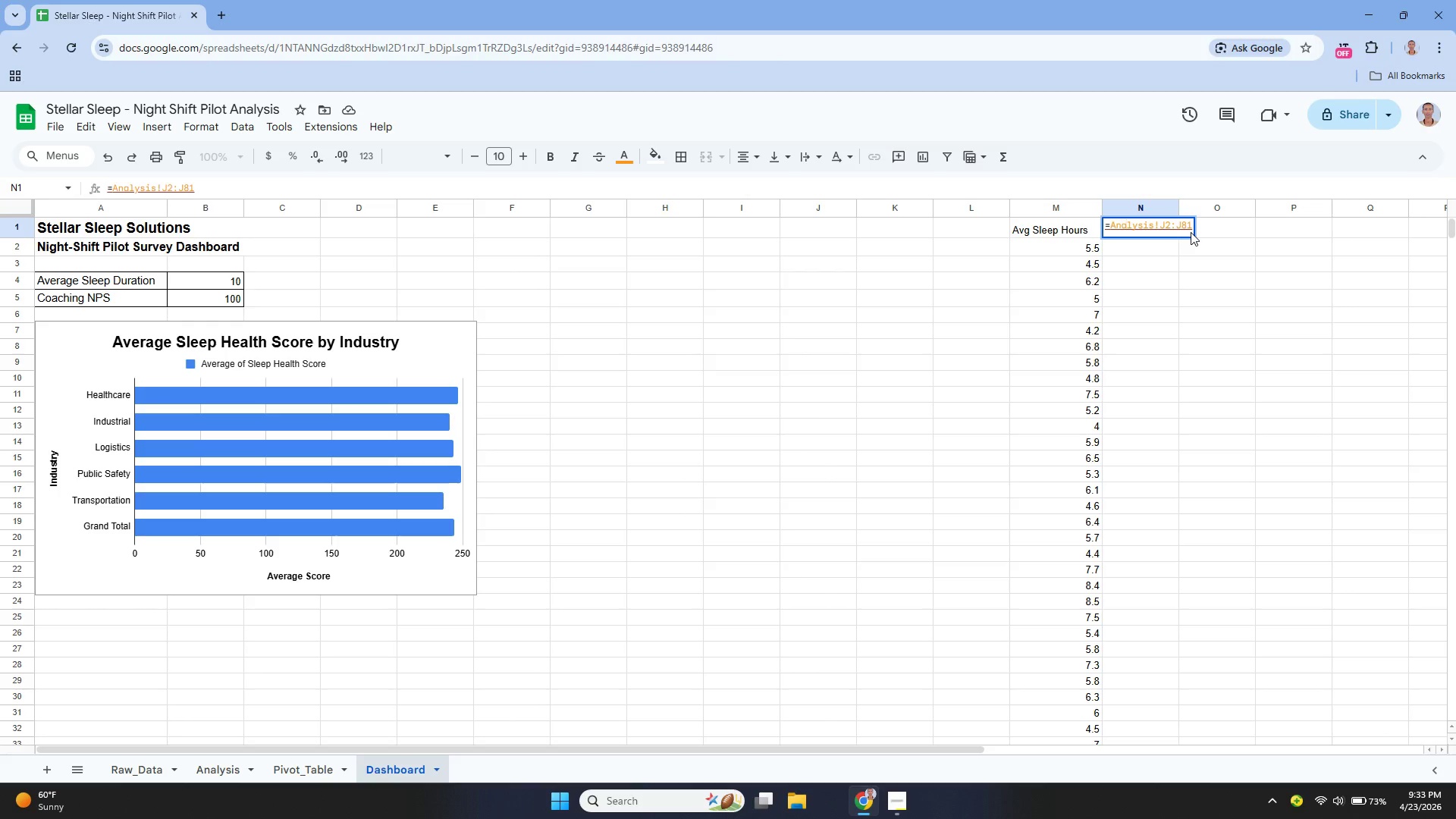 
key(ArrowLeft)
 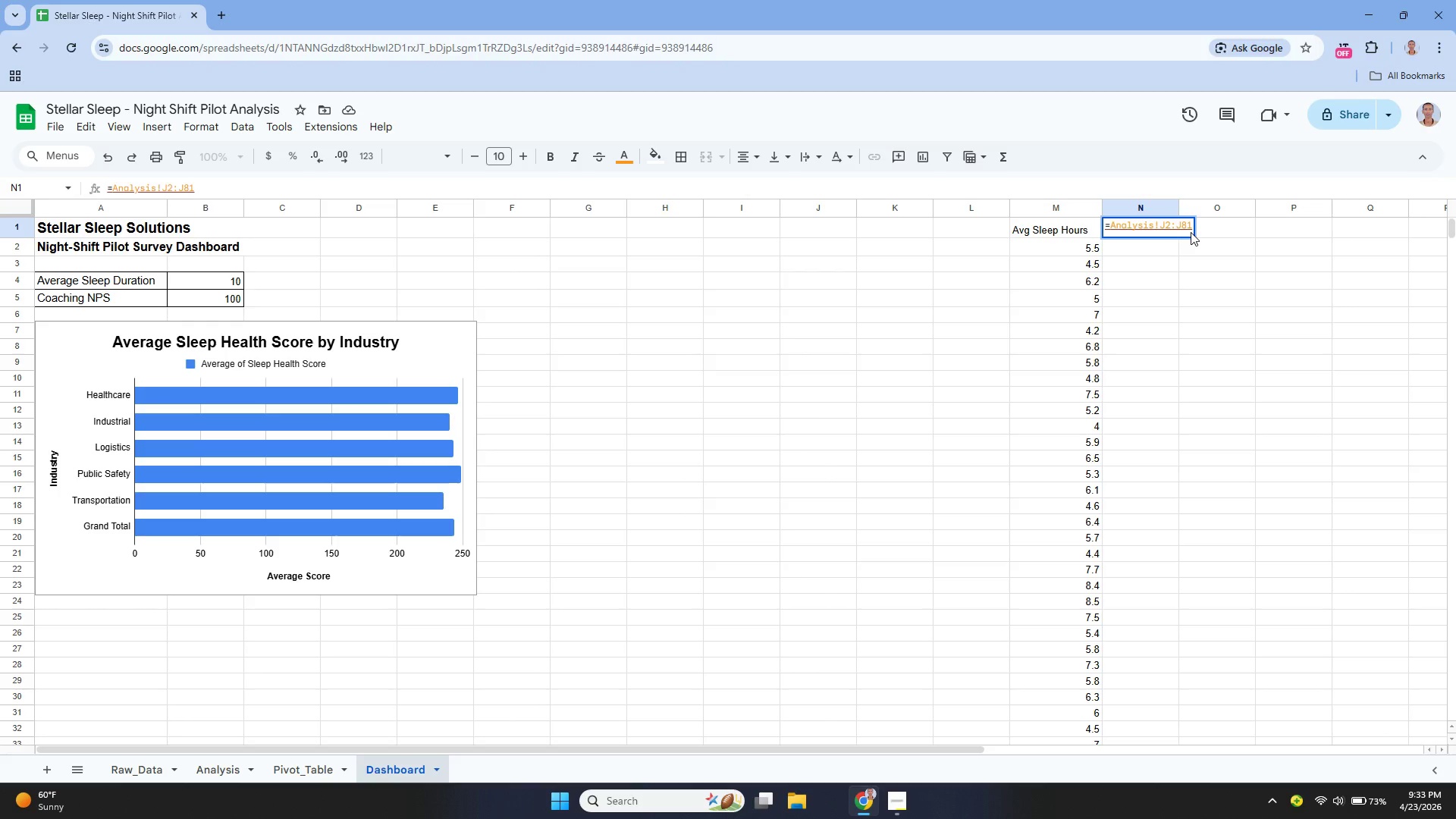 
key(ArrowLeft)
 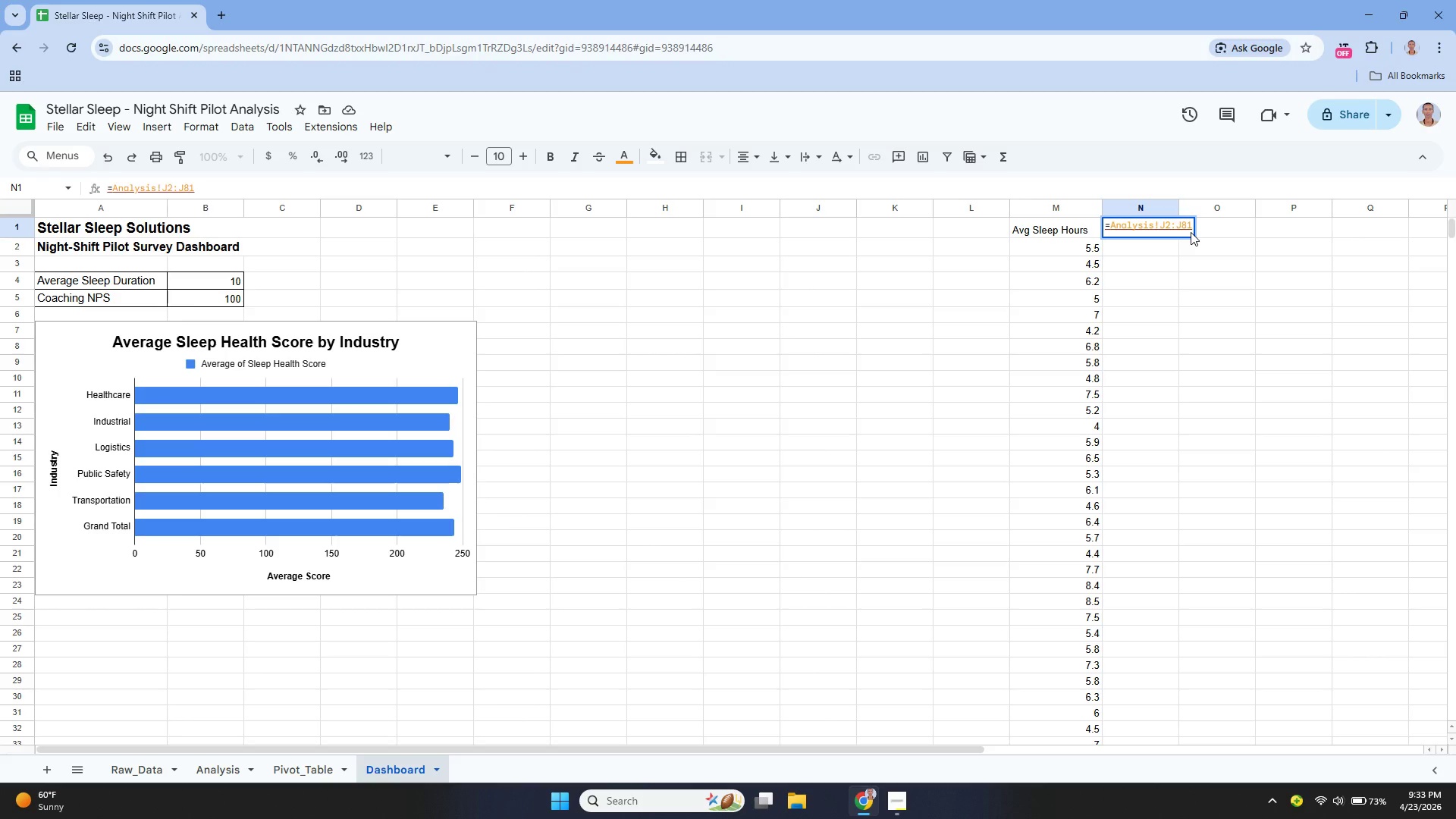 
key(ArrowLeft)
 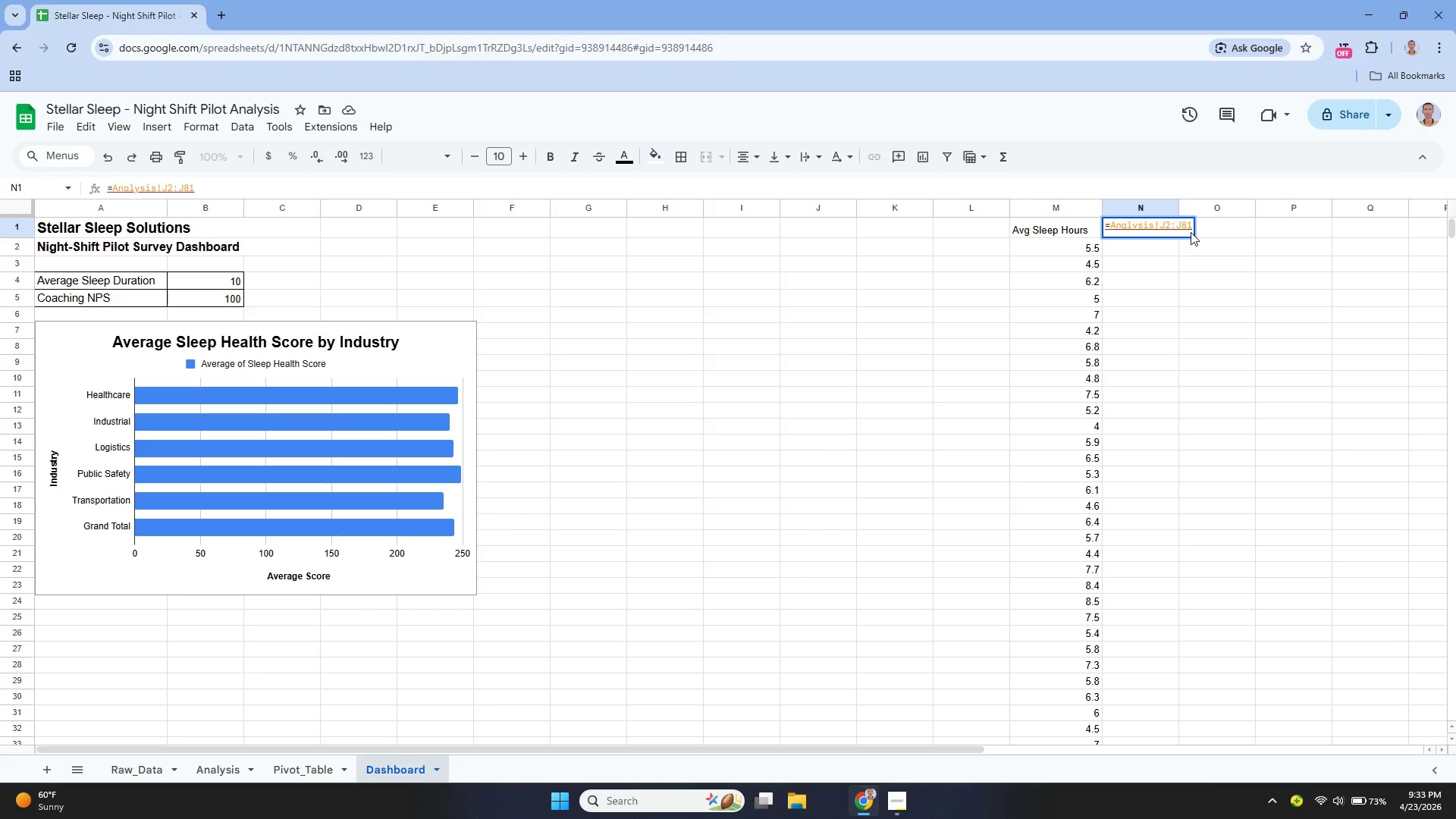 
key(ArrowDown)
 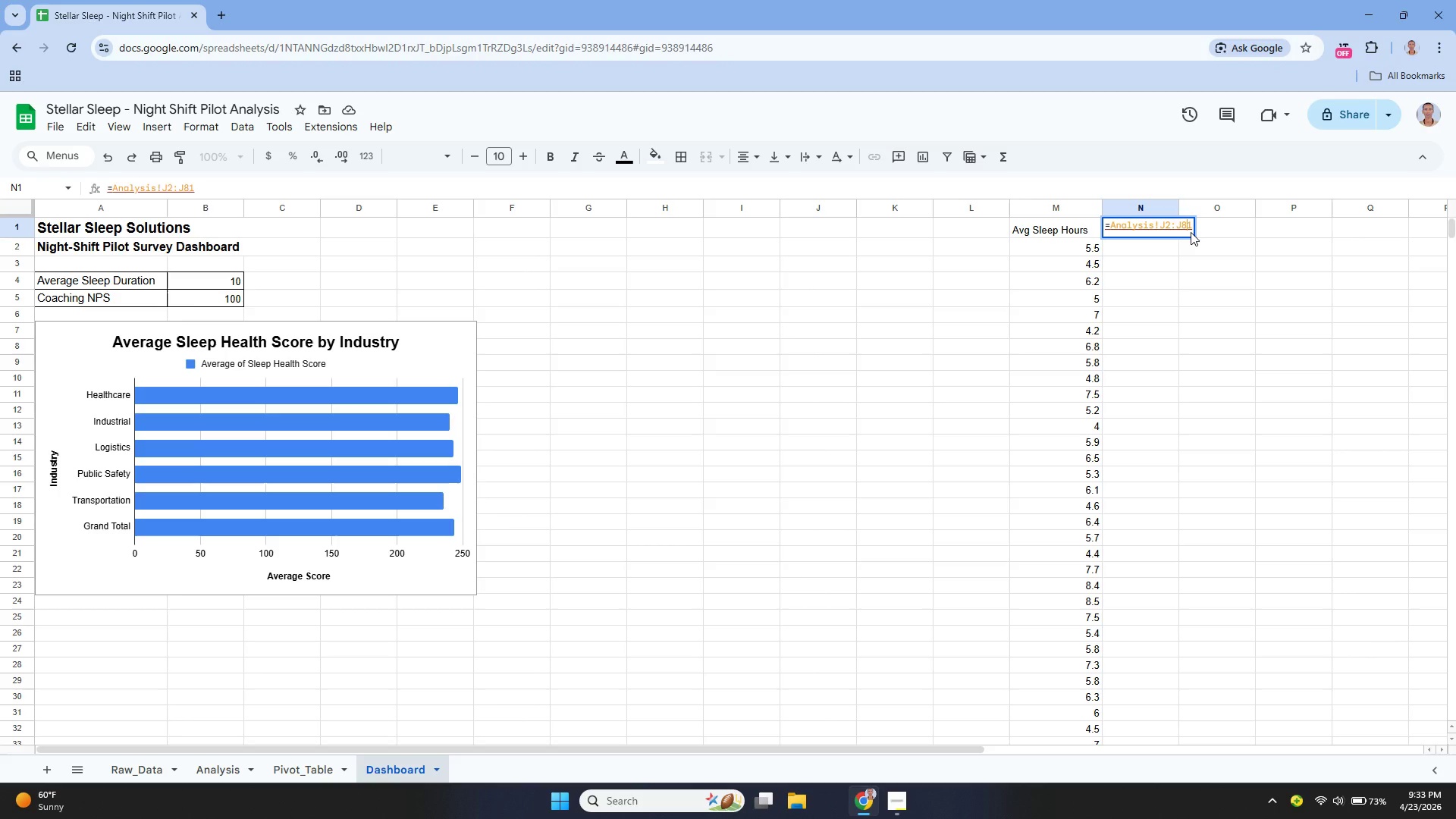 
hold_key(key=ArrowLeft, duration=0.77)
 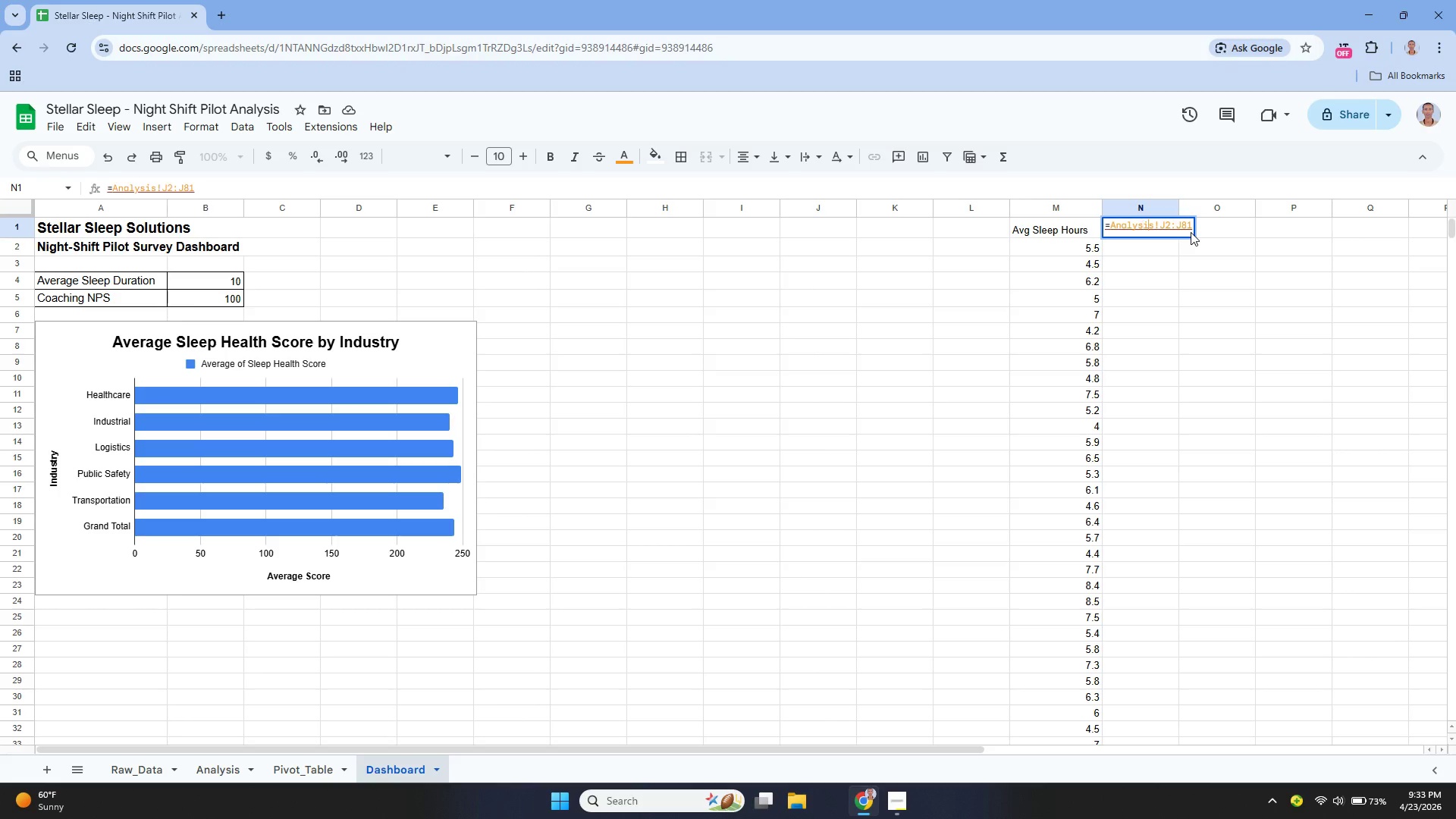 
key(ArrowRight)
 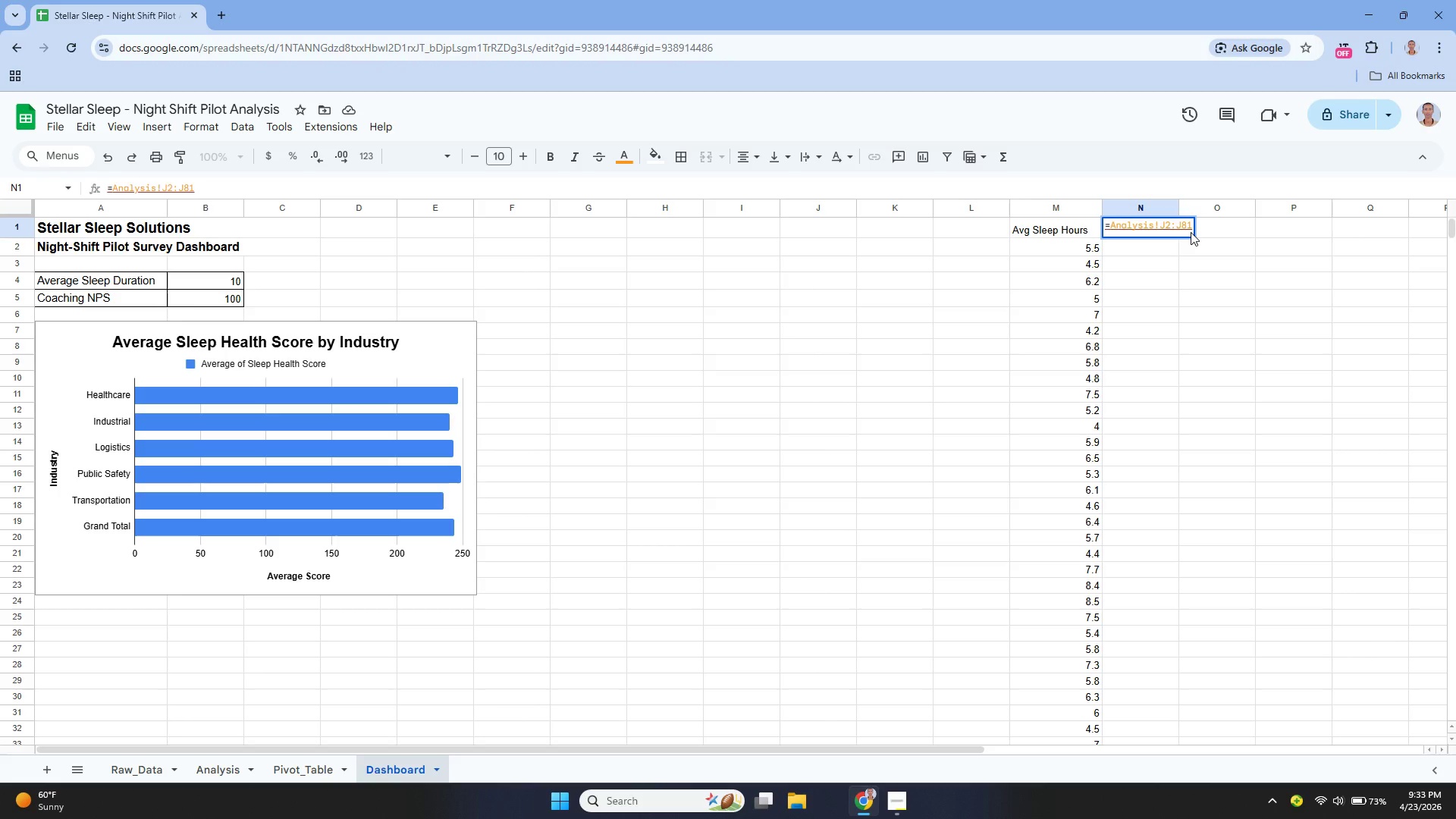 
key(ArrowRight)
 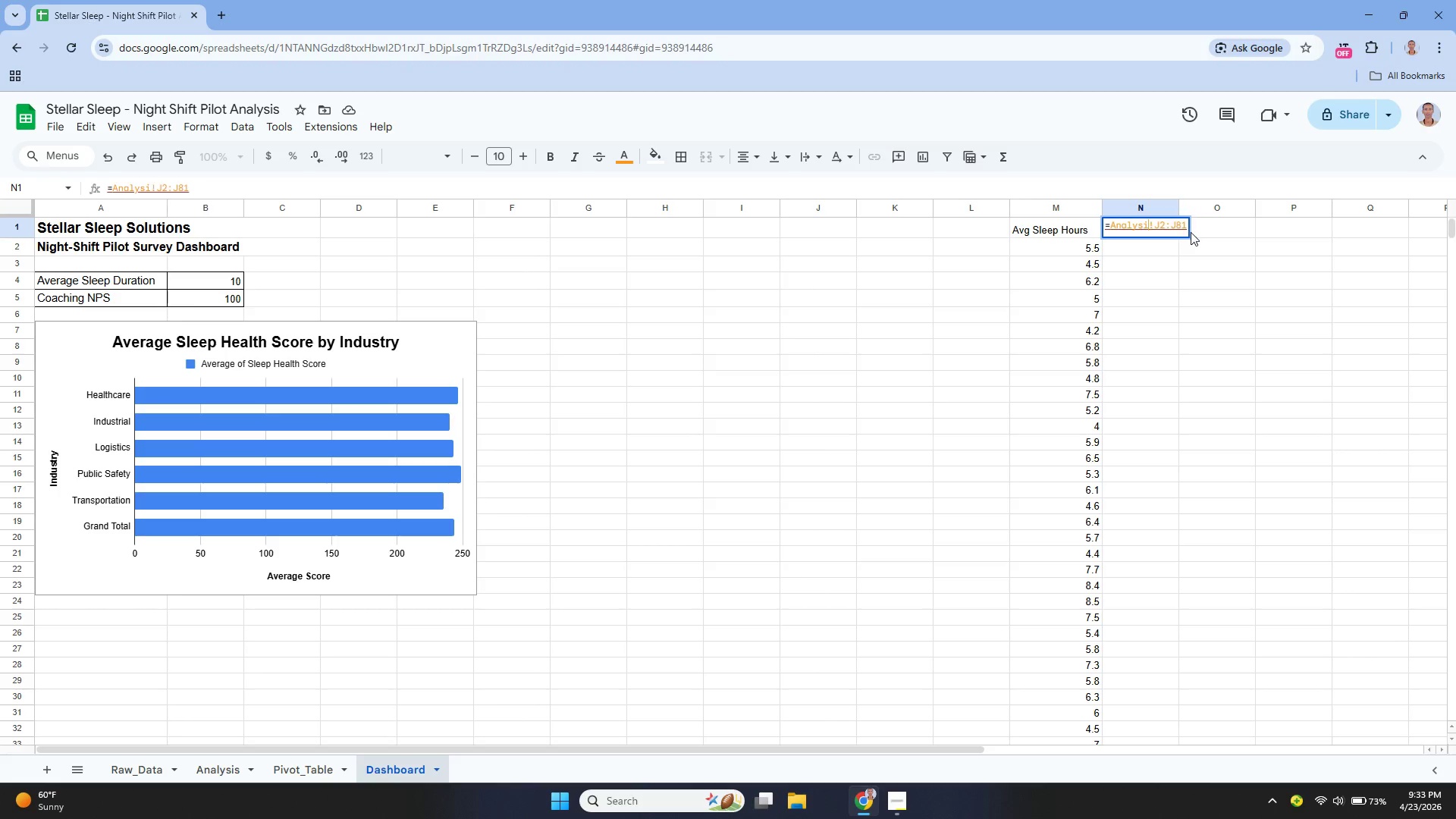 
key(Backspace)
key(Backspace)
key(Backspace)
key(Backspace)
key(Backspace)
type(lysis)
 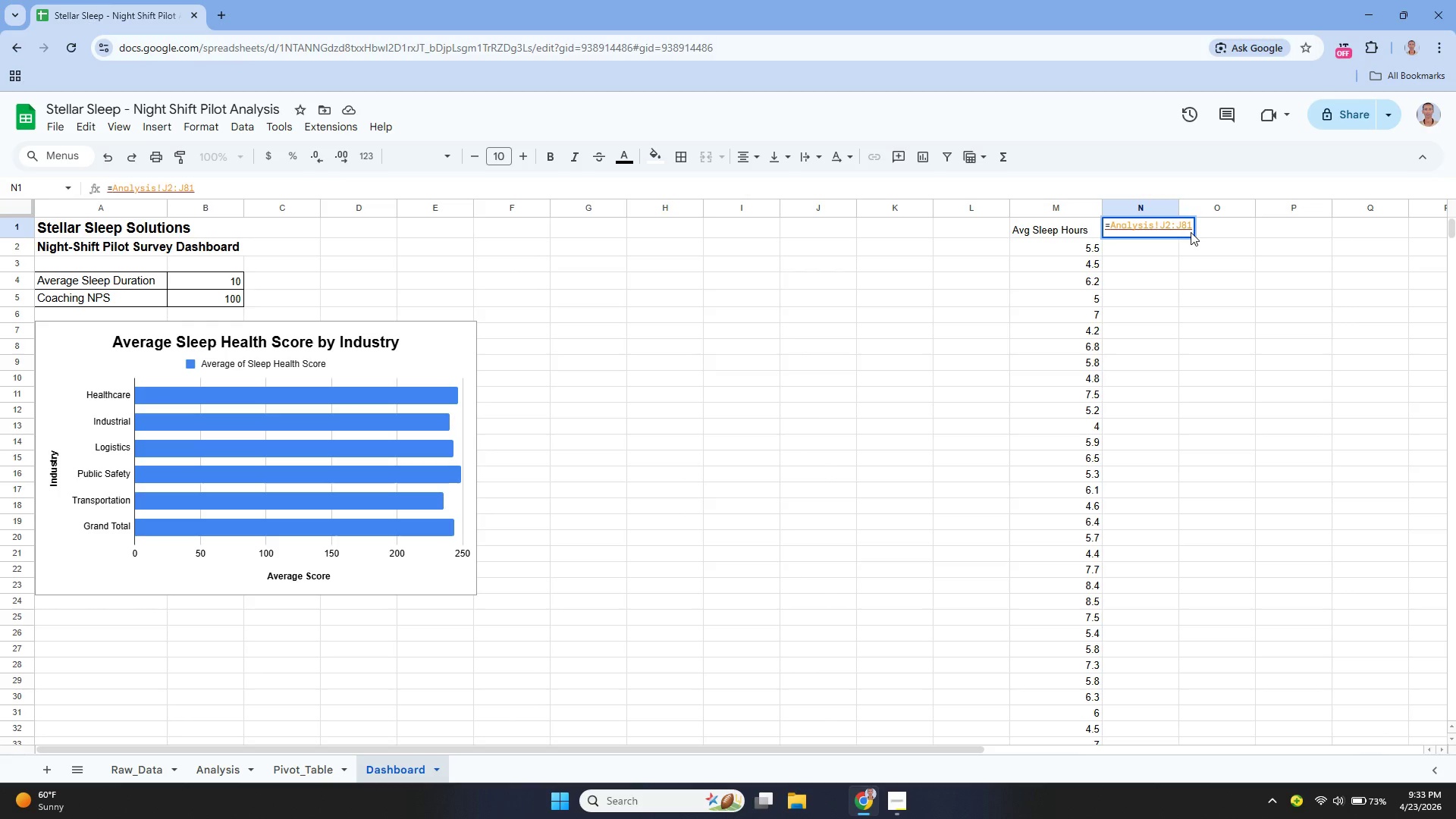 
key(Enter)
 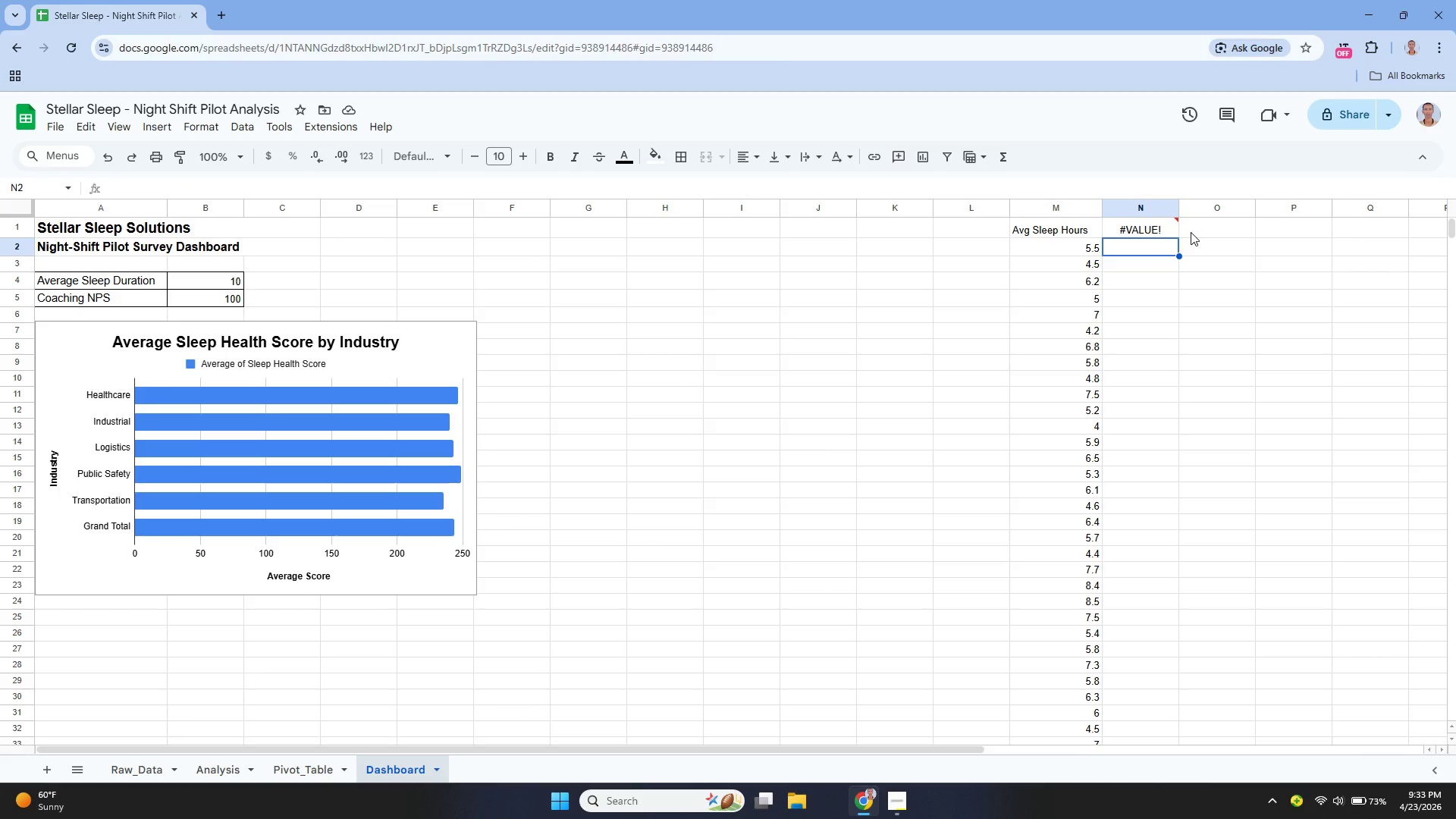 
key(ArrowUp)
 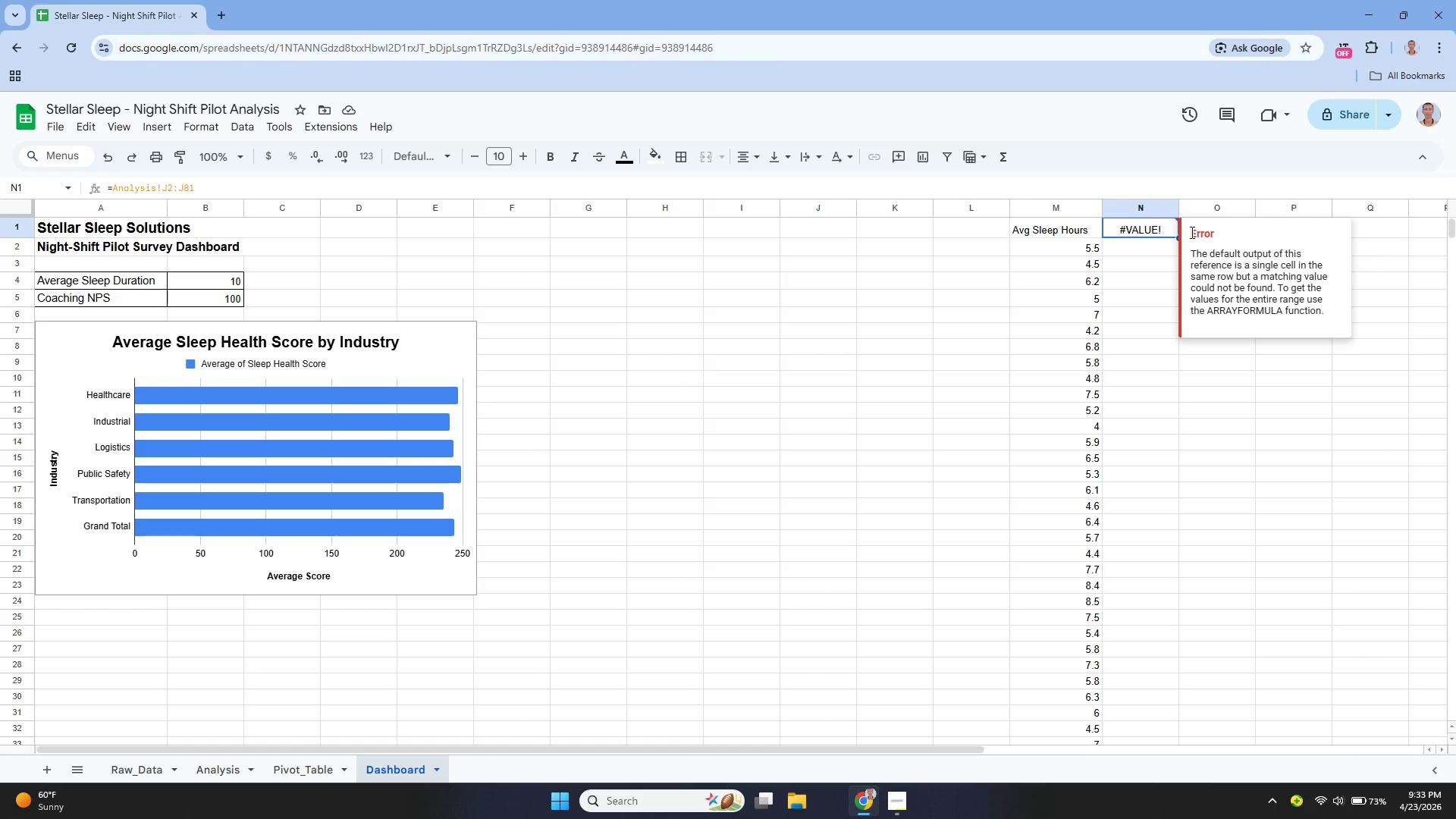 
key(ArrowLeft)
 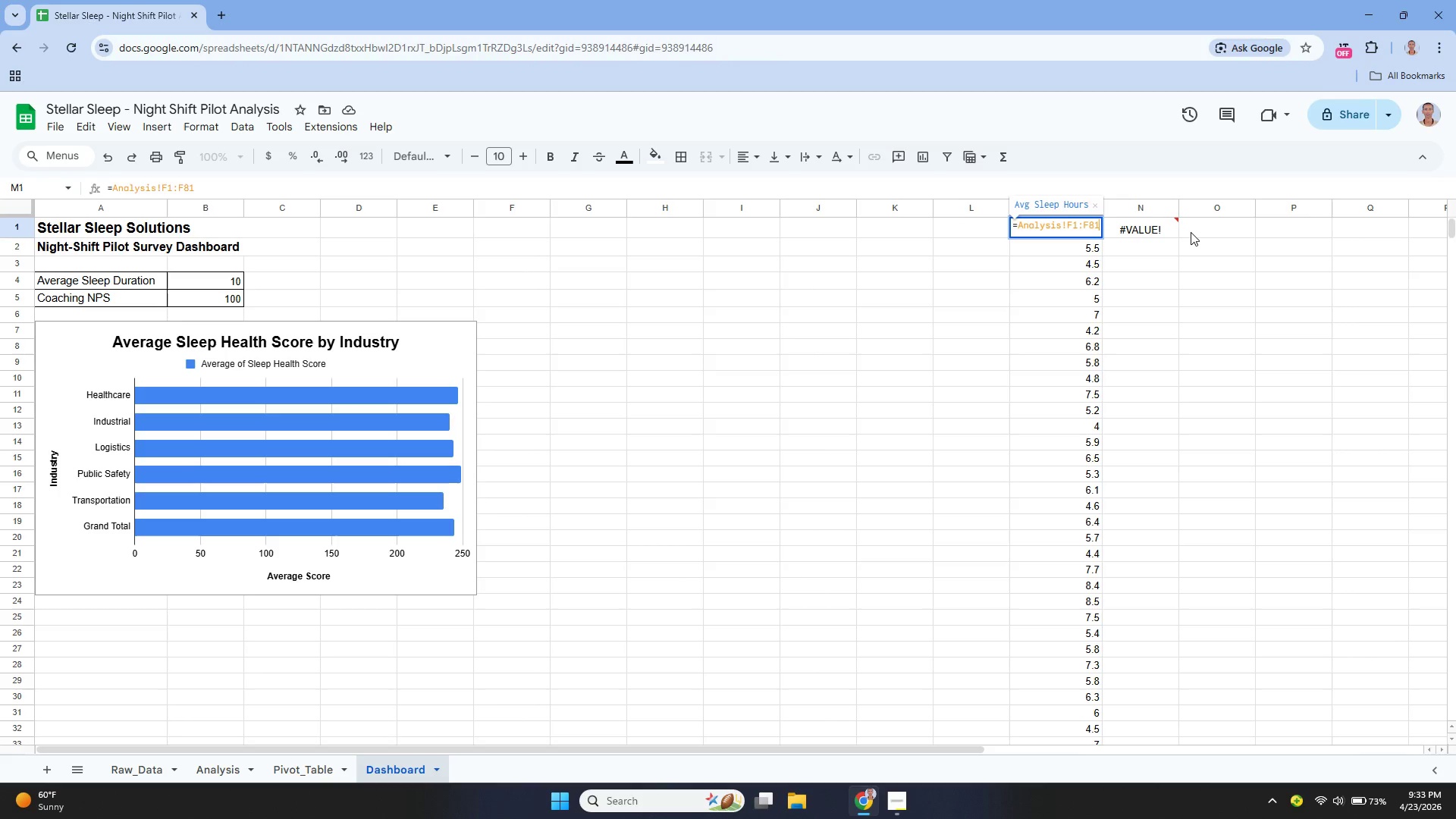 
key(Enter)
 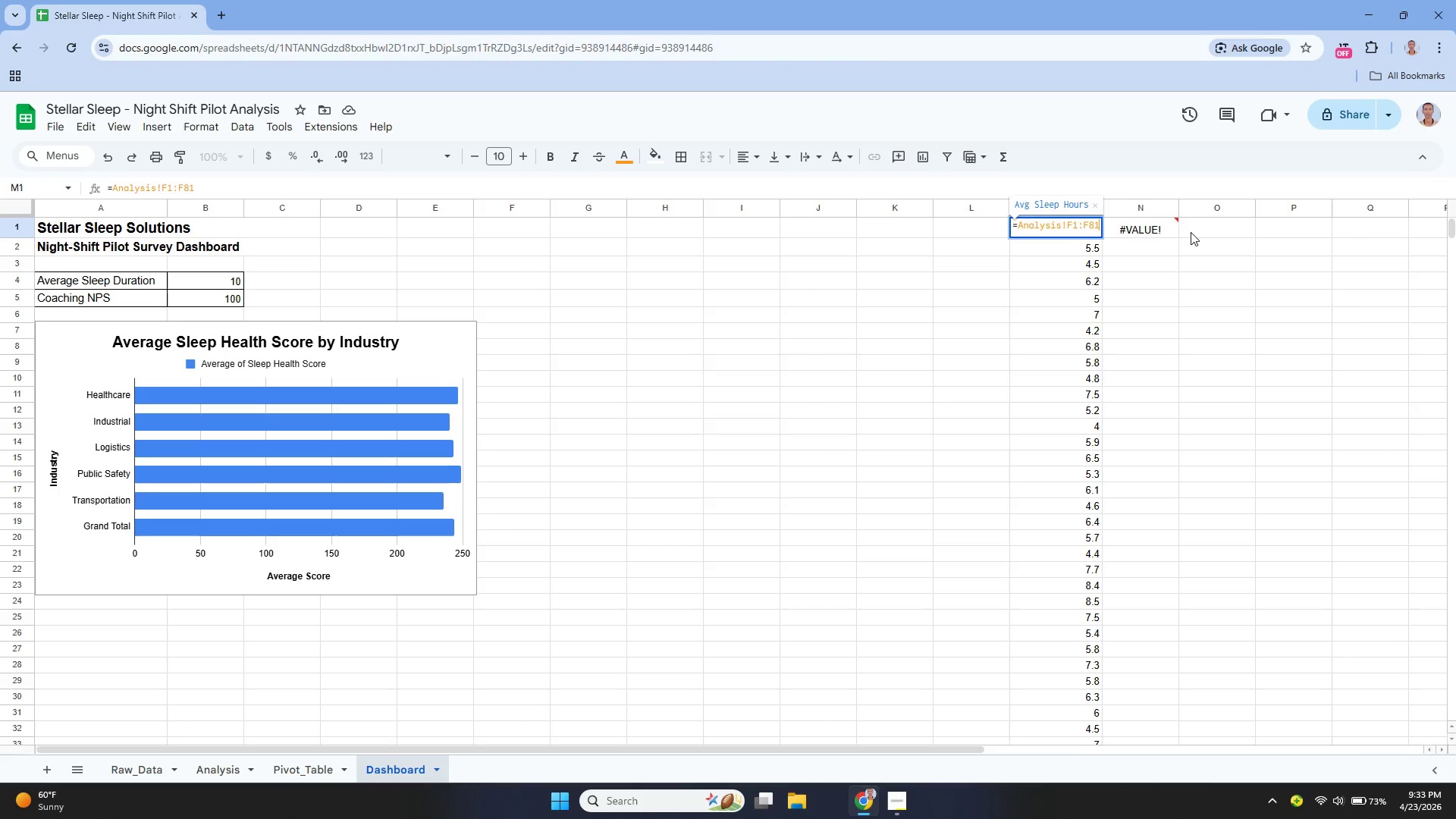 
key(Control+A)
 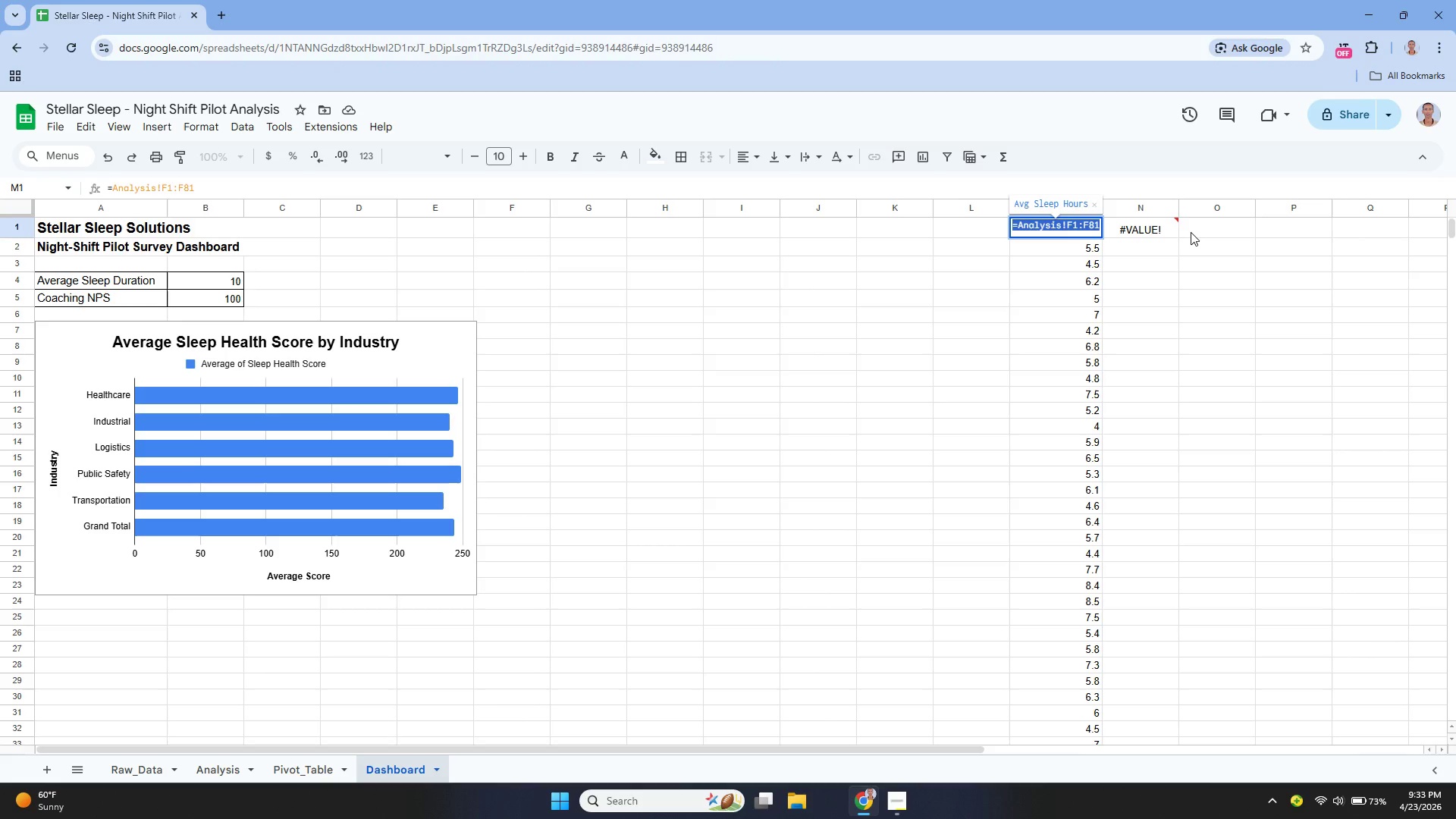 
key(Control+C)
 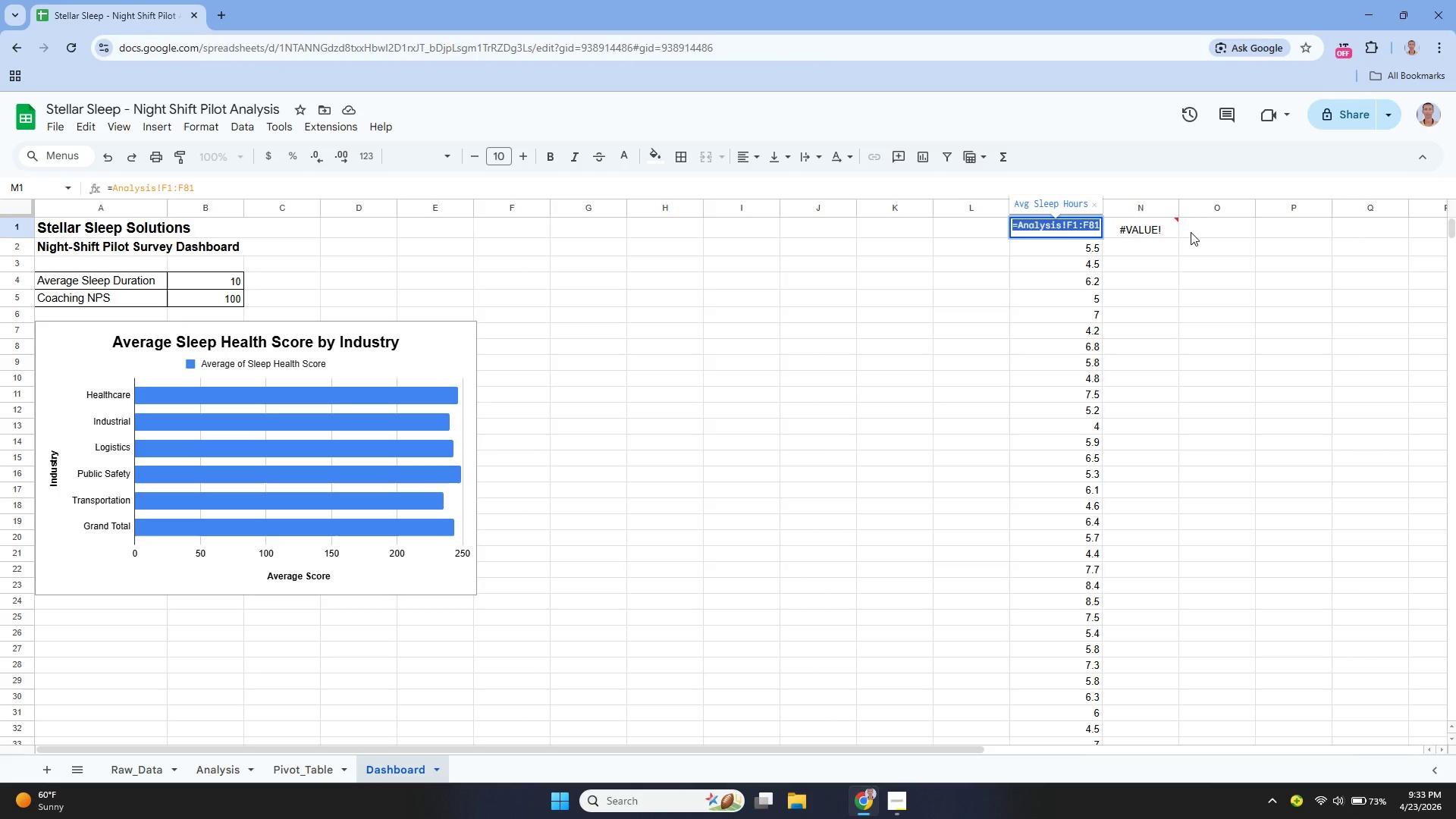 
key(Control+C)
 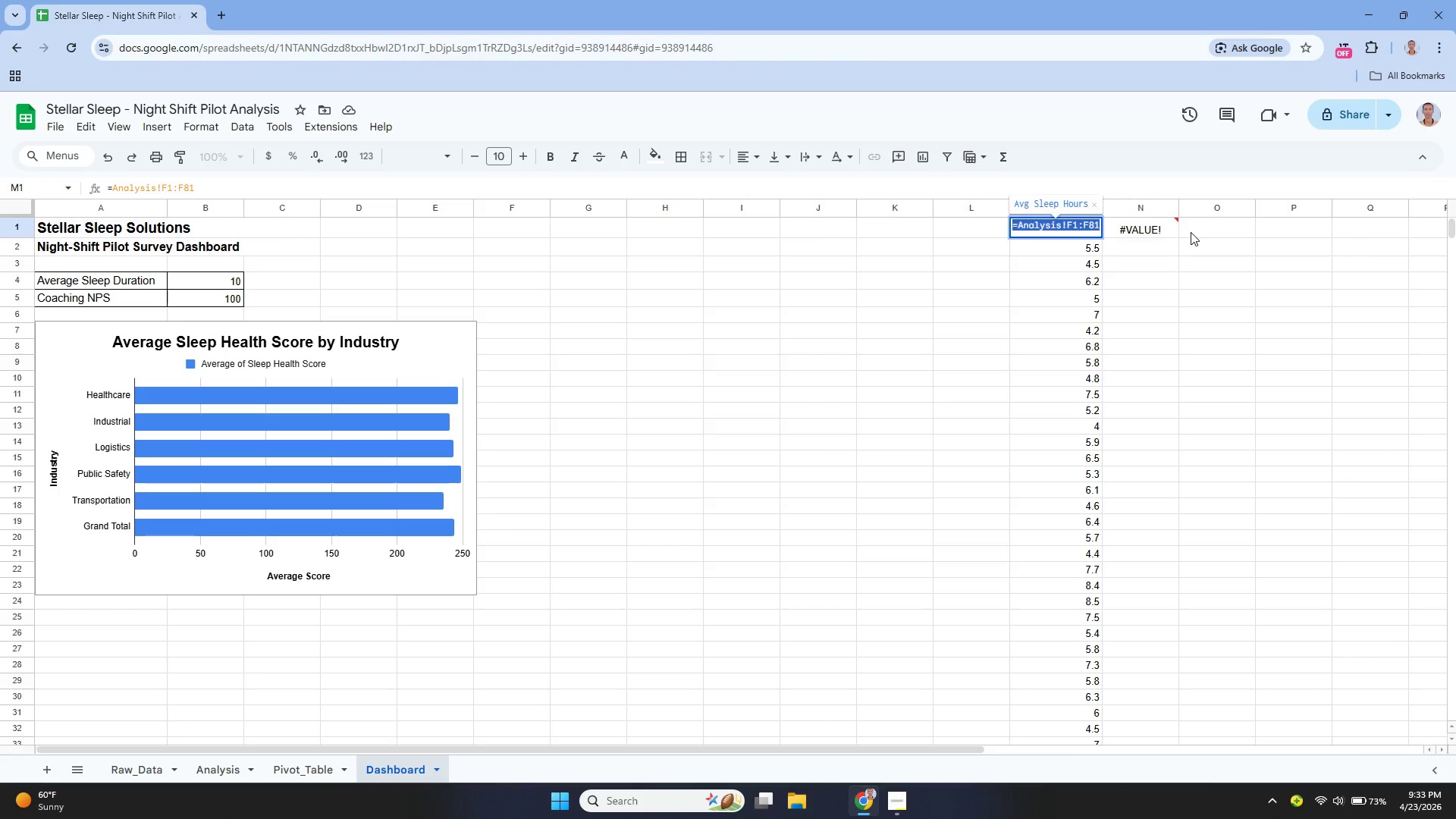 
key(Enter)
 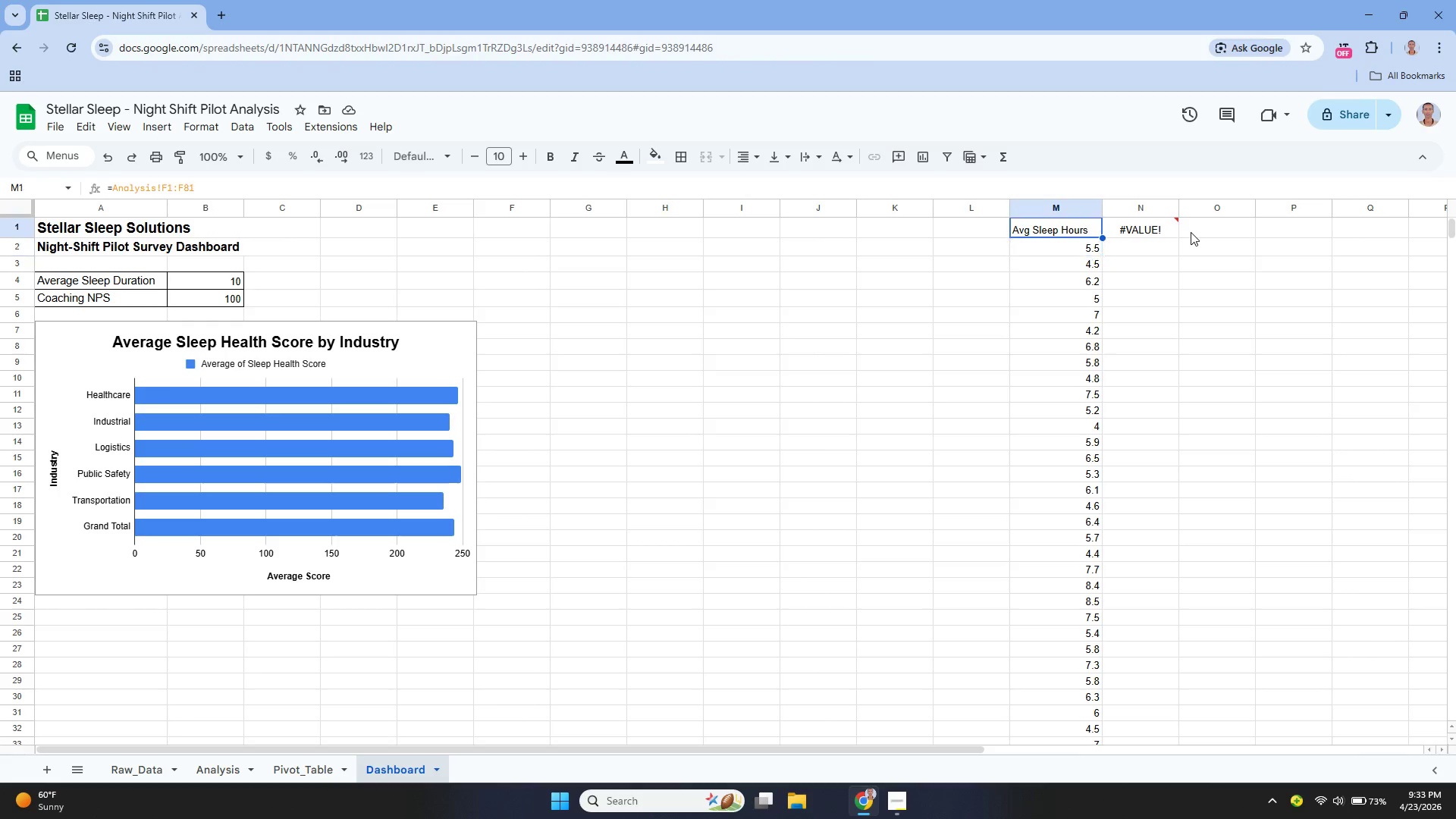 
key(ArrowUp)
 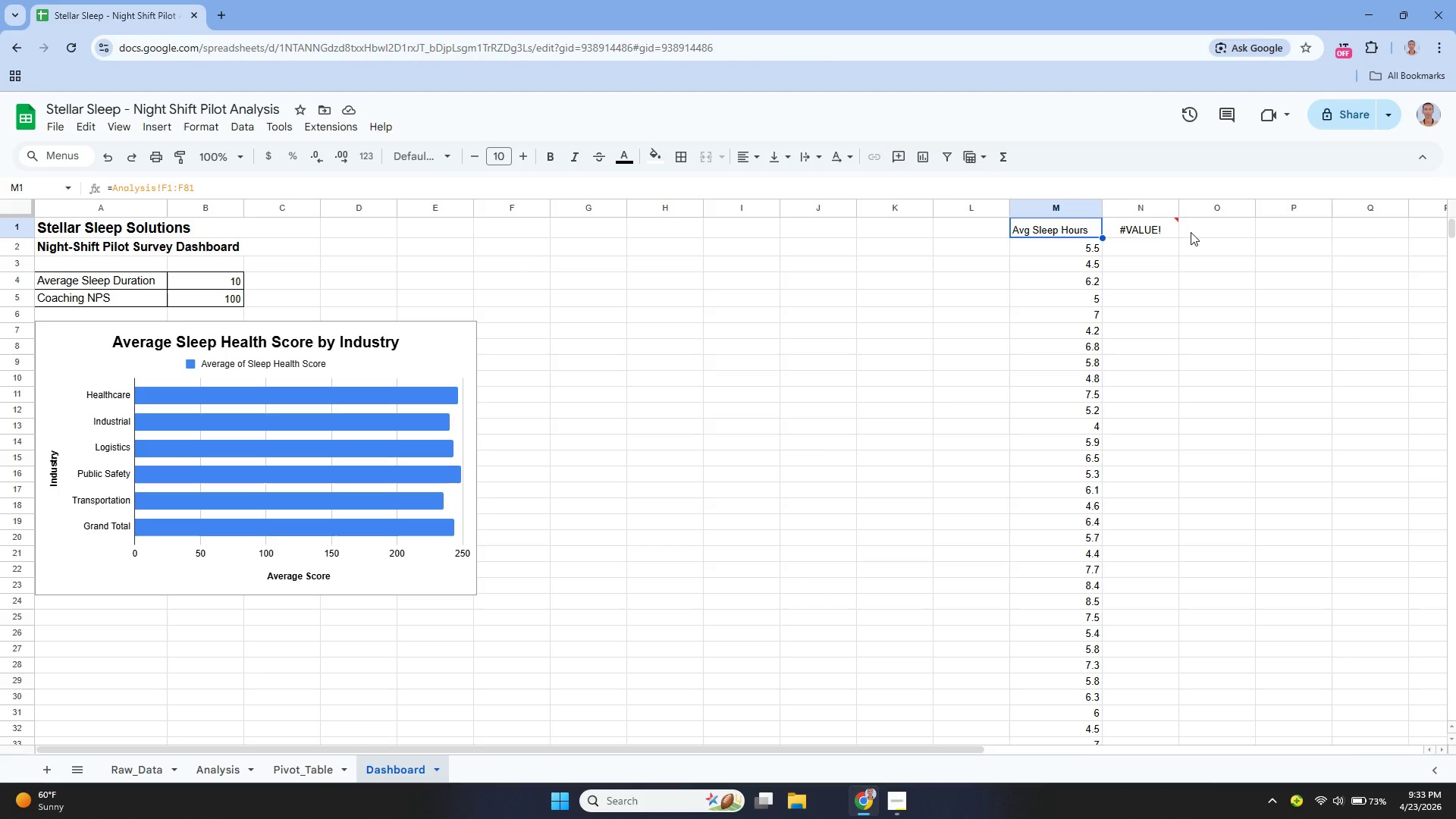 
key(ArrowRight)
 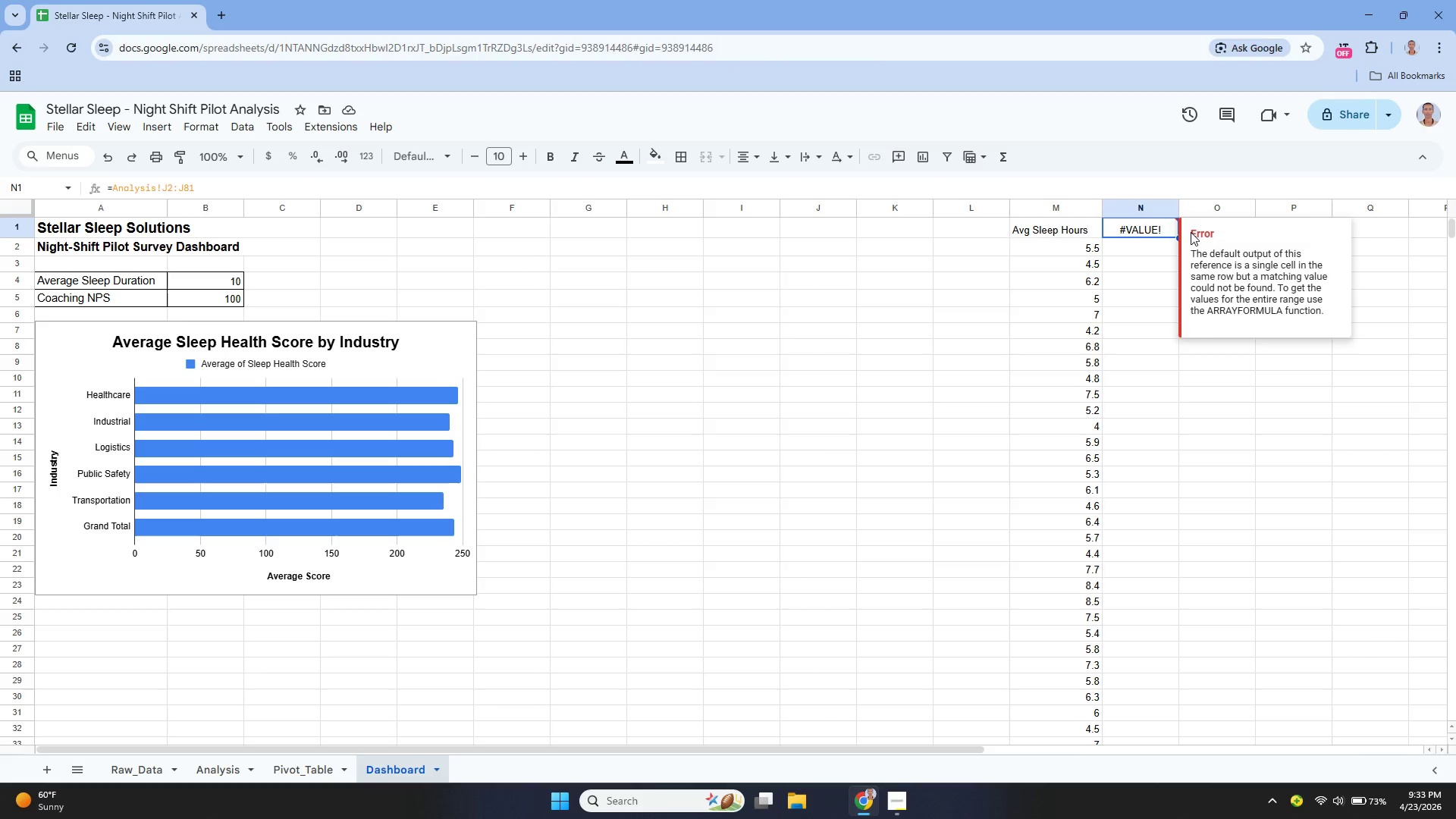 
key(Enter)
 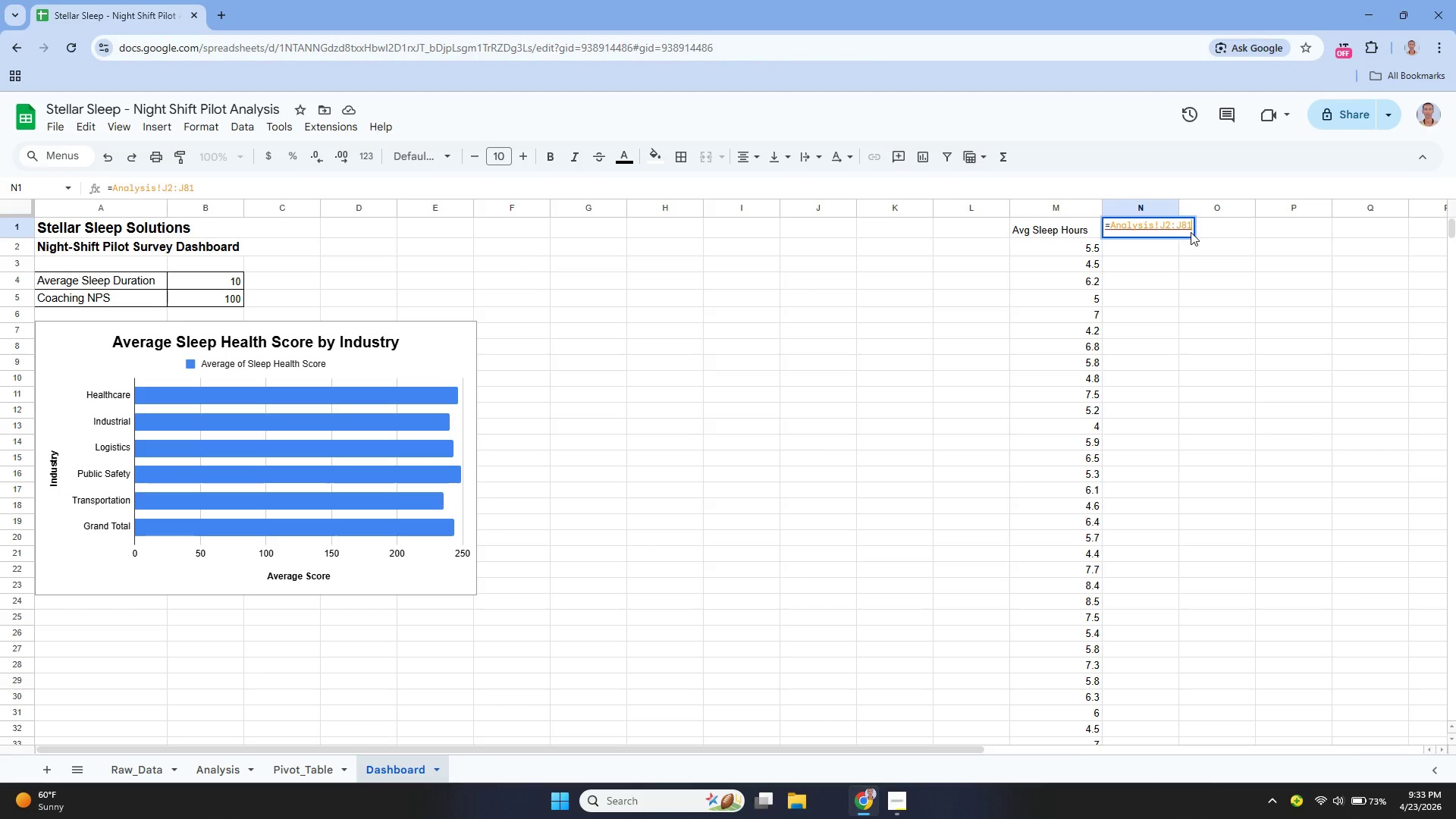 
key(Control+A)
 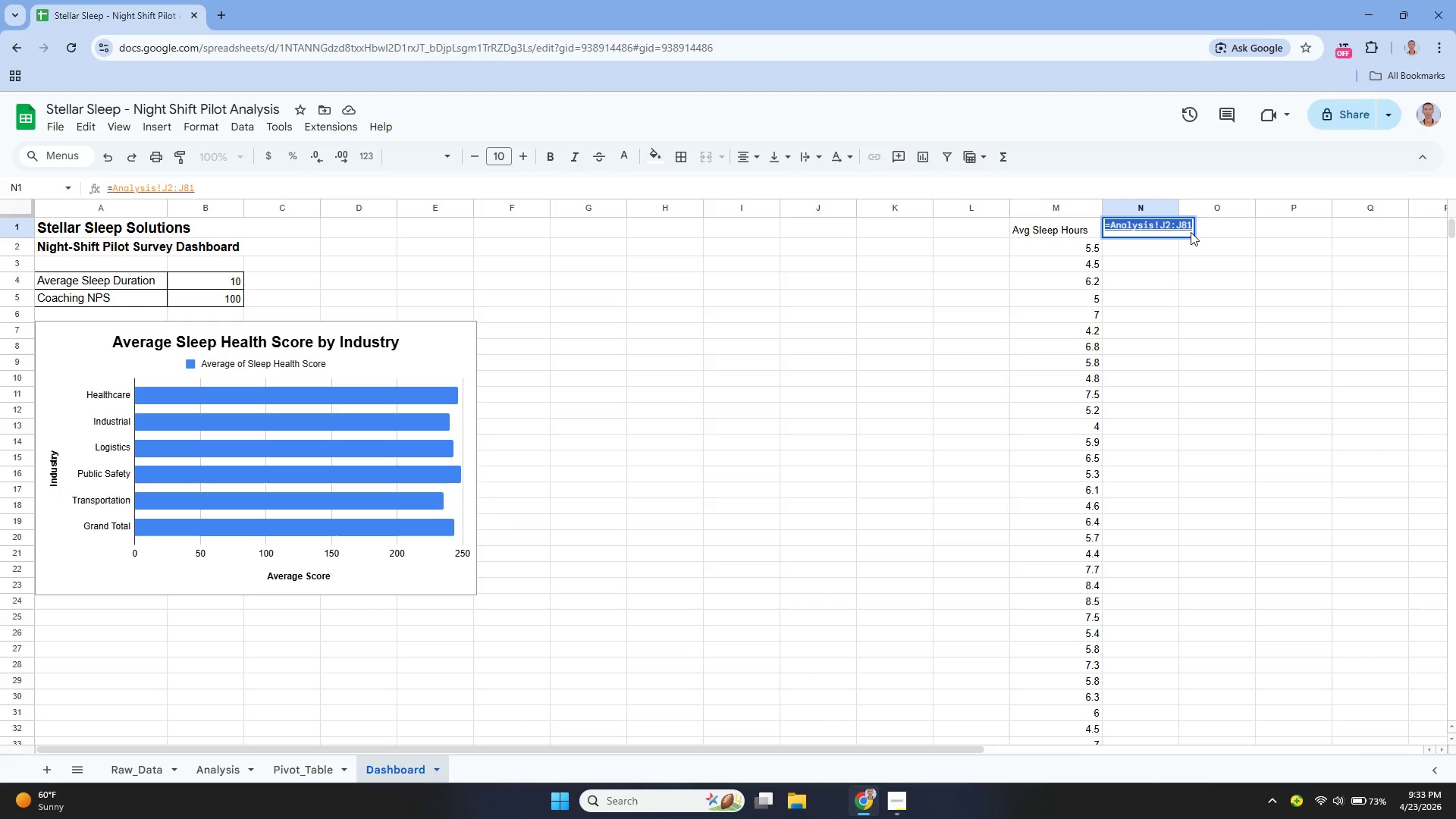 
key(Control+V)
 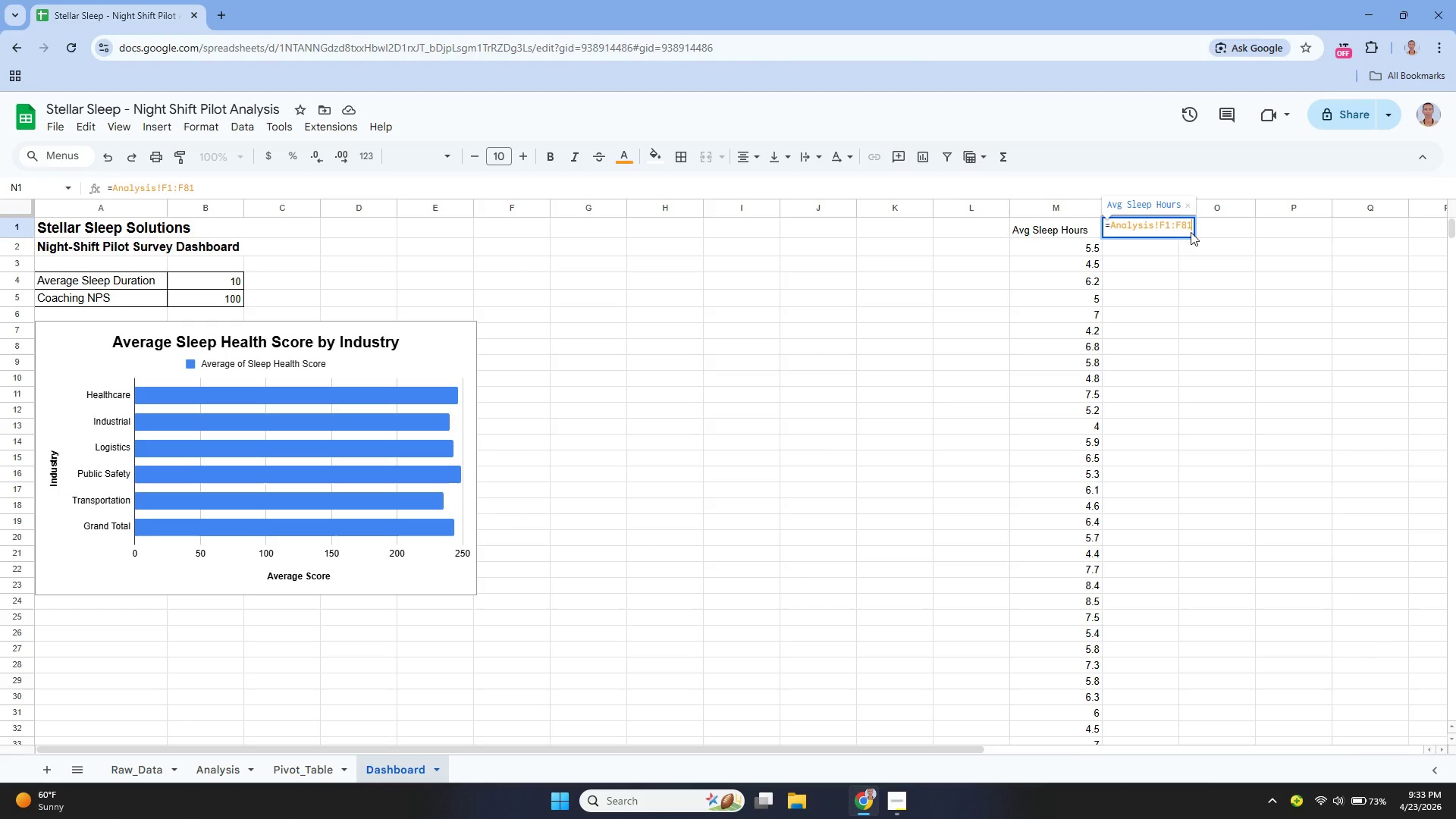 
key(ArrowLeft)
 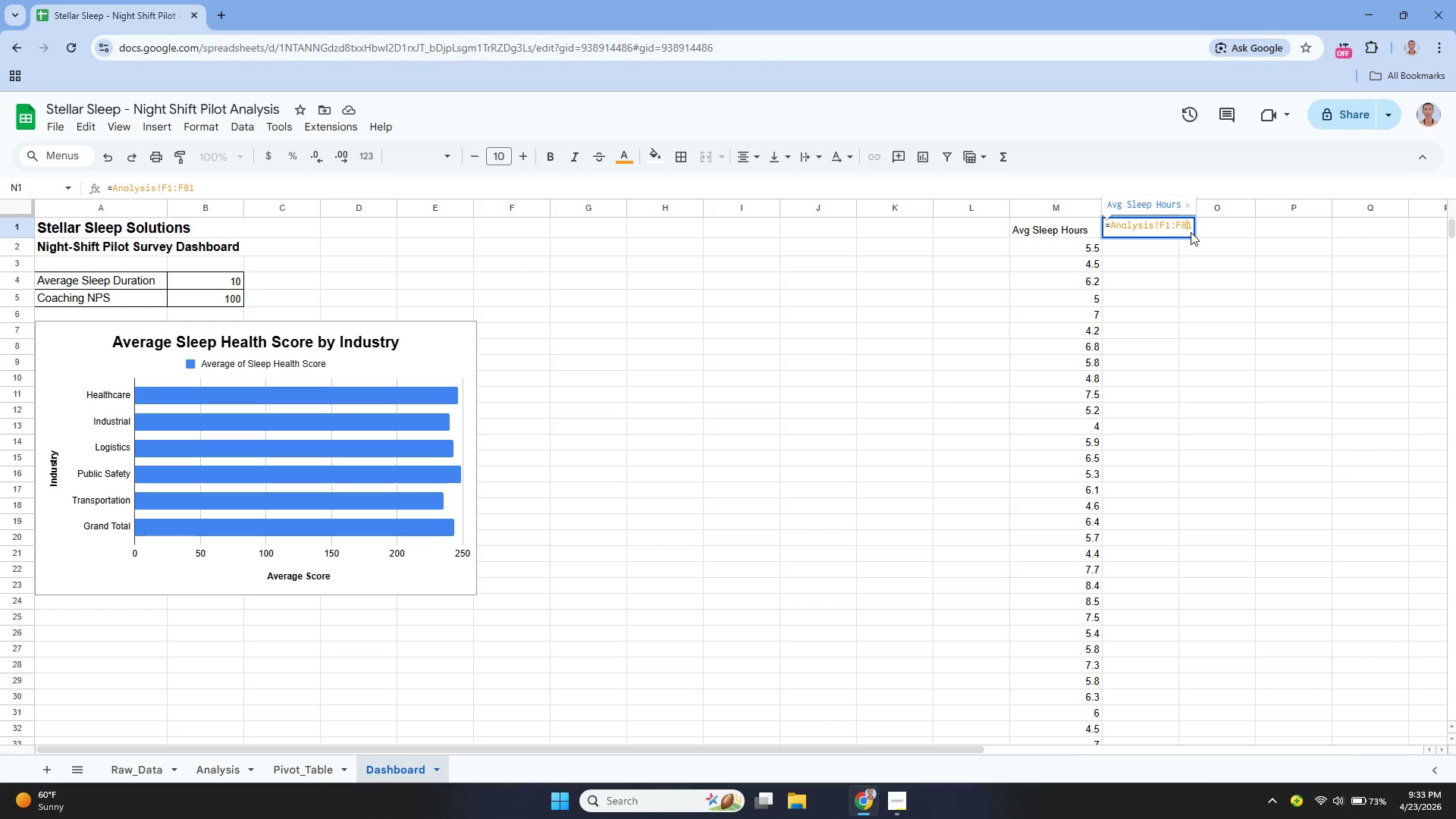 
key(ArrowLeft)
 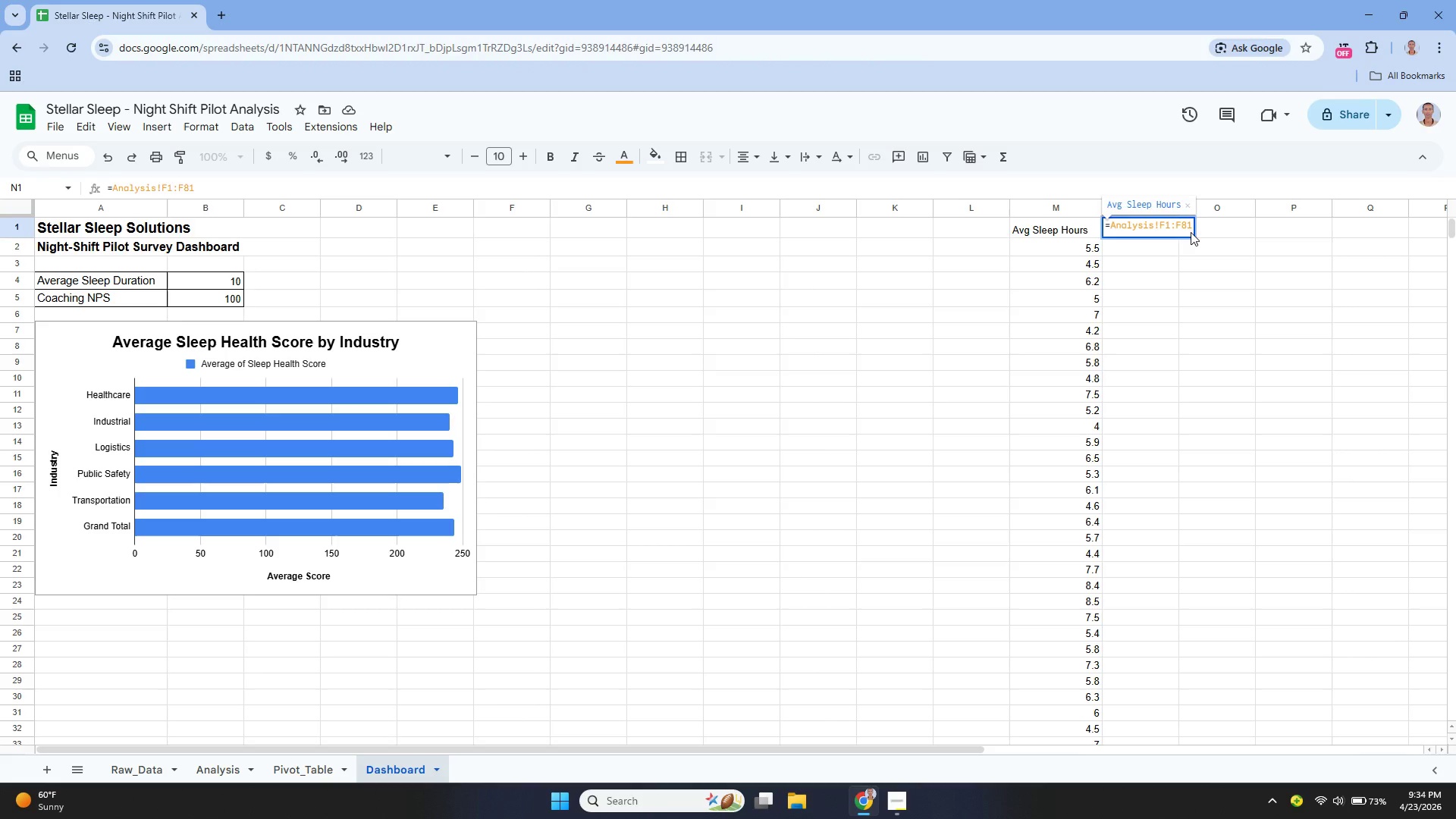 
key(Backspace)
 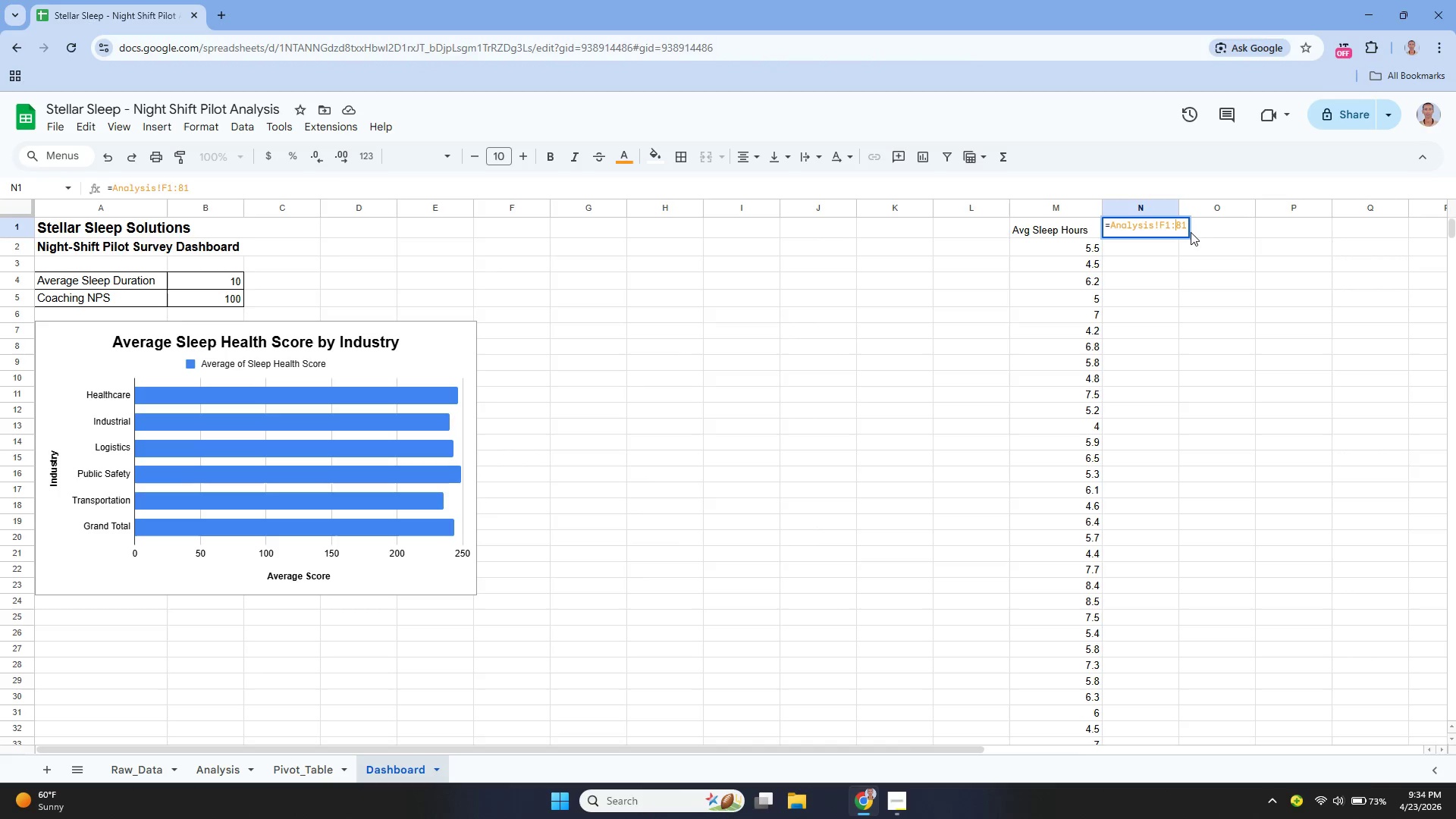 
key(Shift+K)
 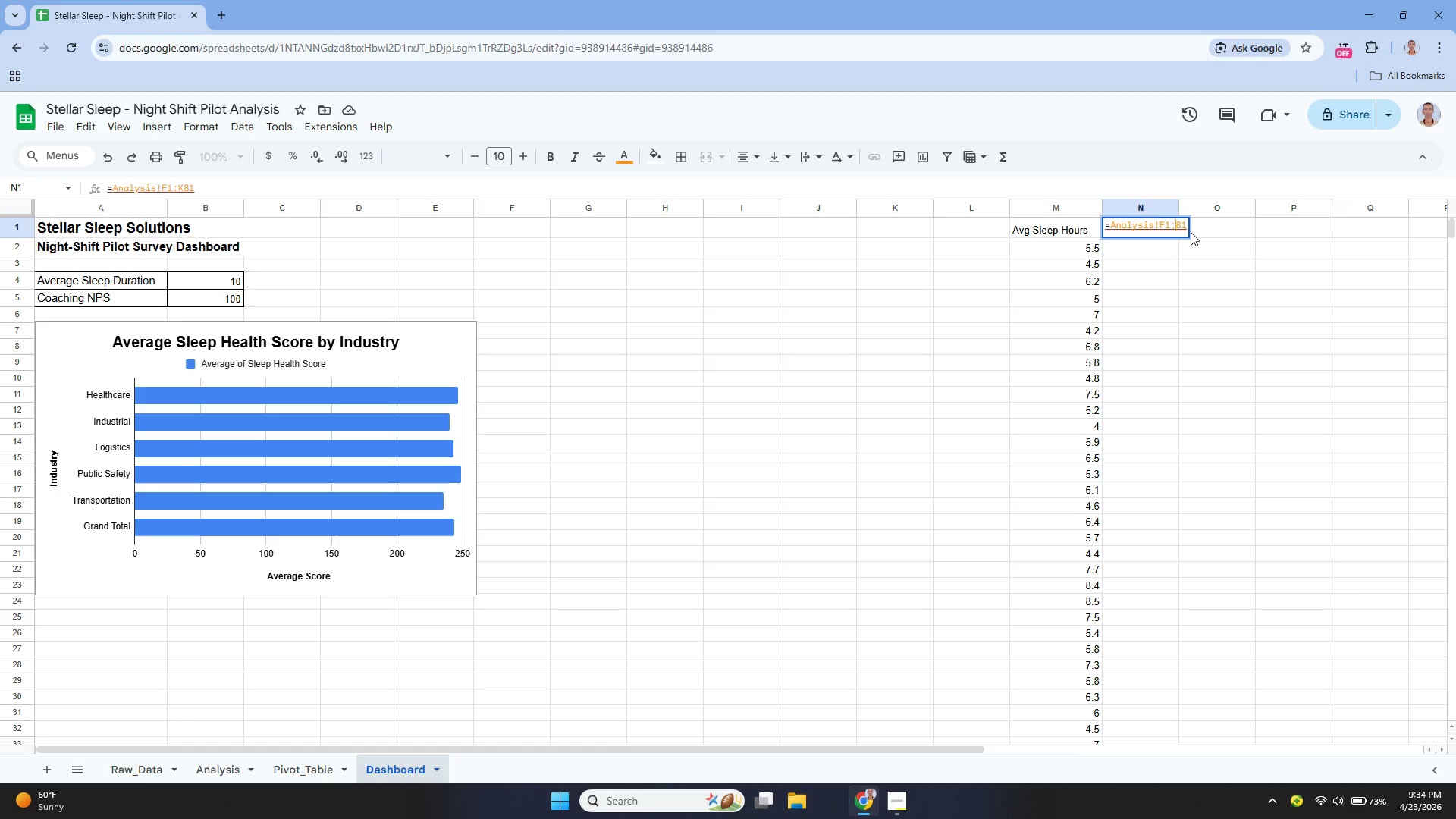 
key(Backspace)
 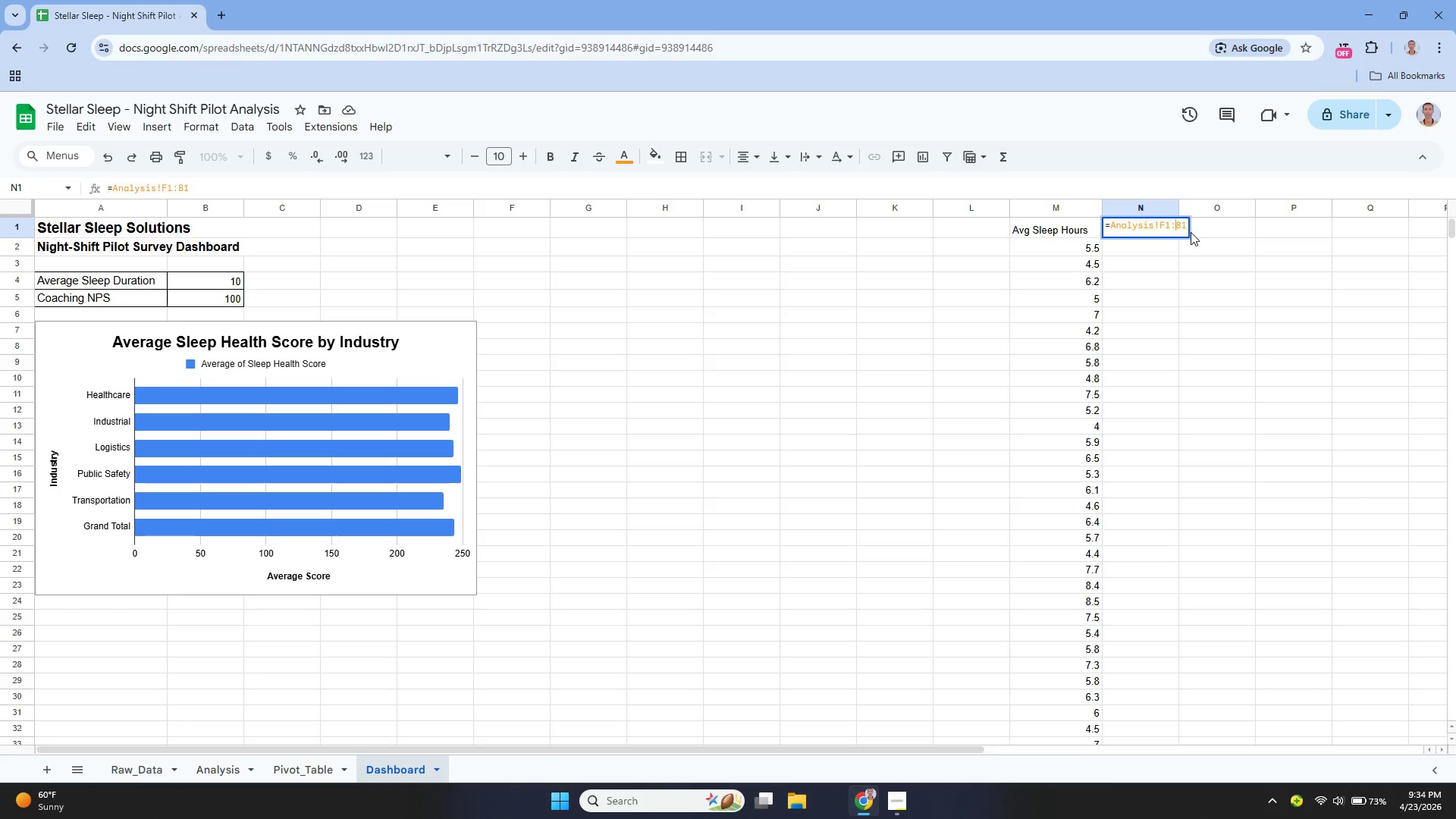 
key(Shift+J)
 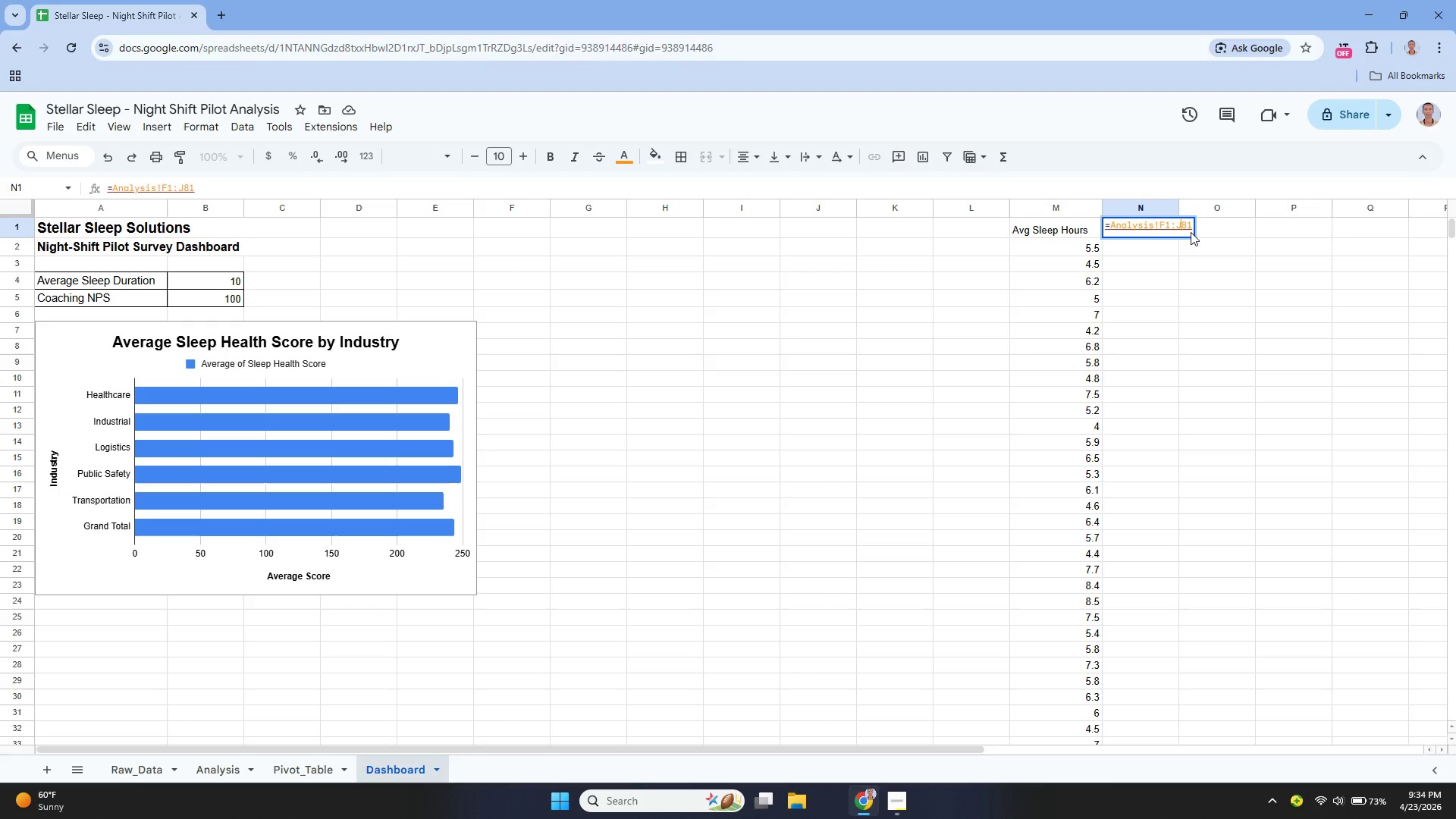 
key(Control+ControlRight)
 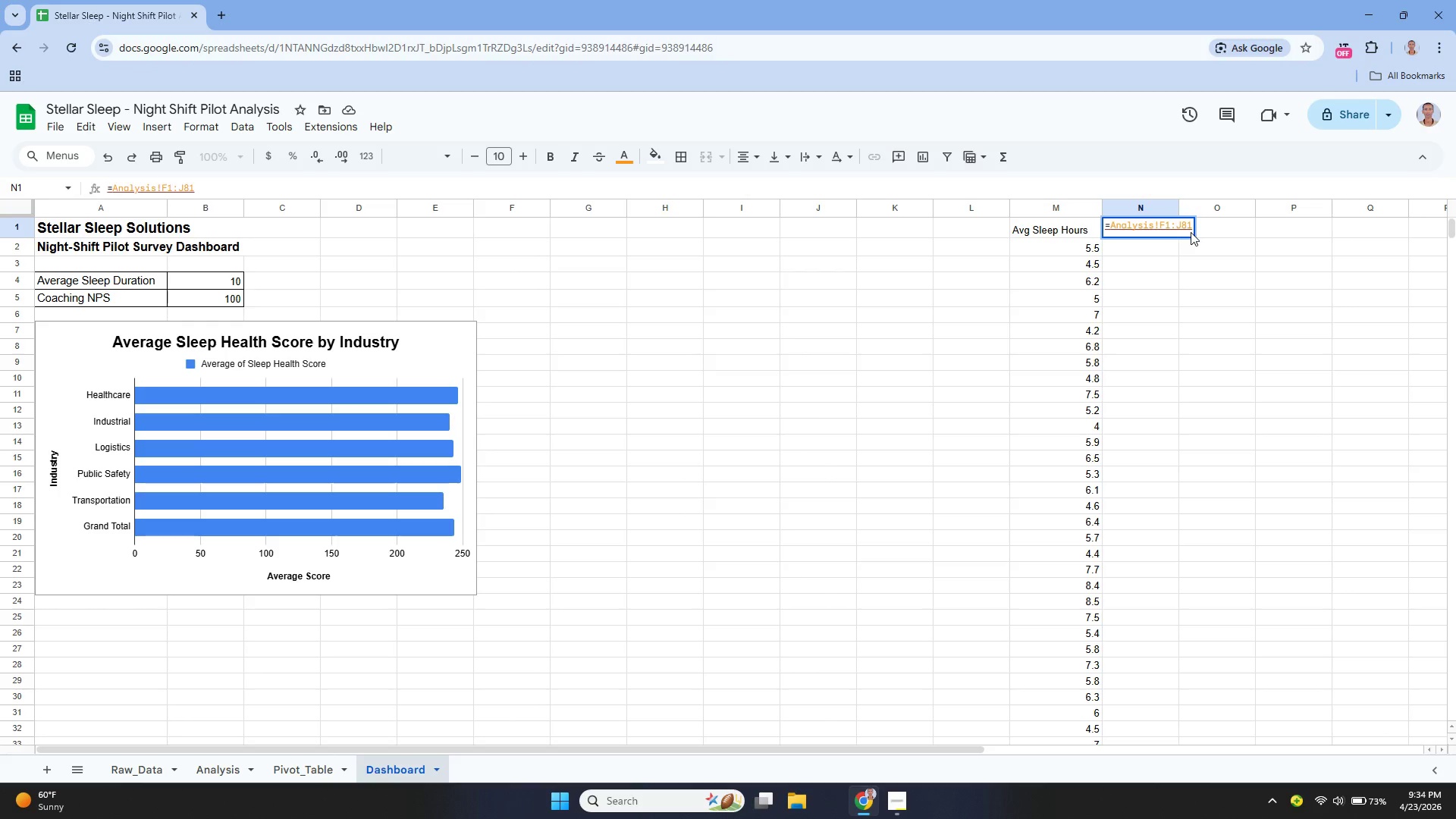 
key(ArrowLeft)
 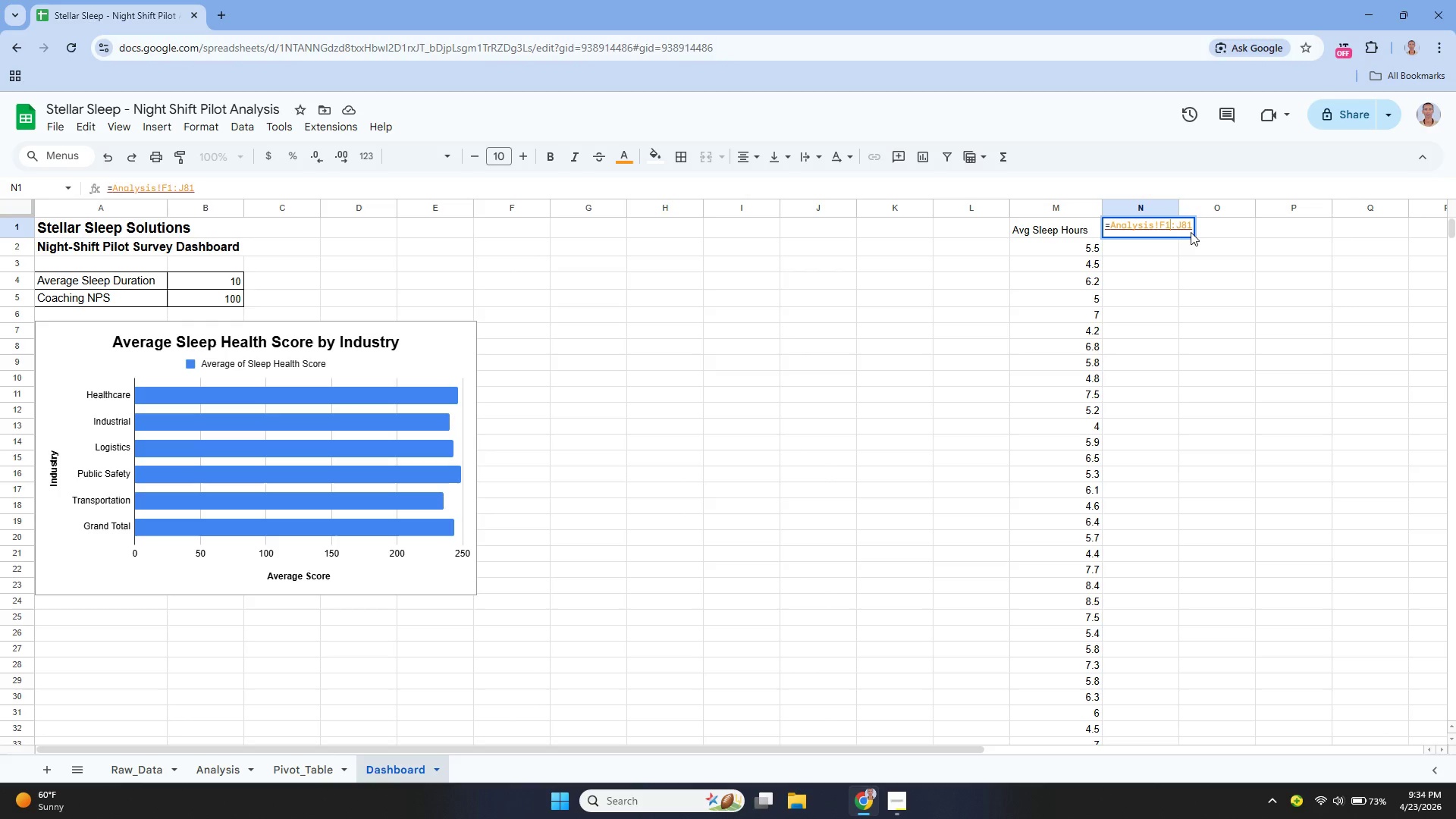 
key(ArrowLeft)
 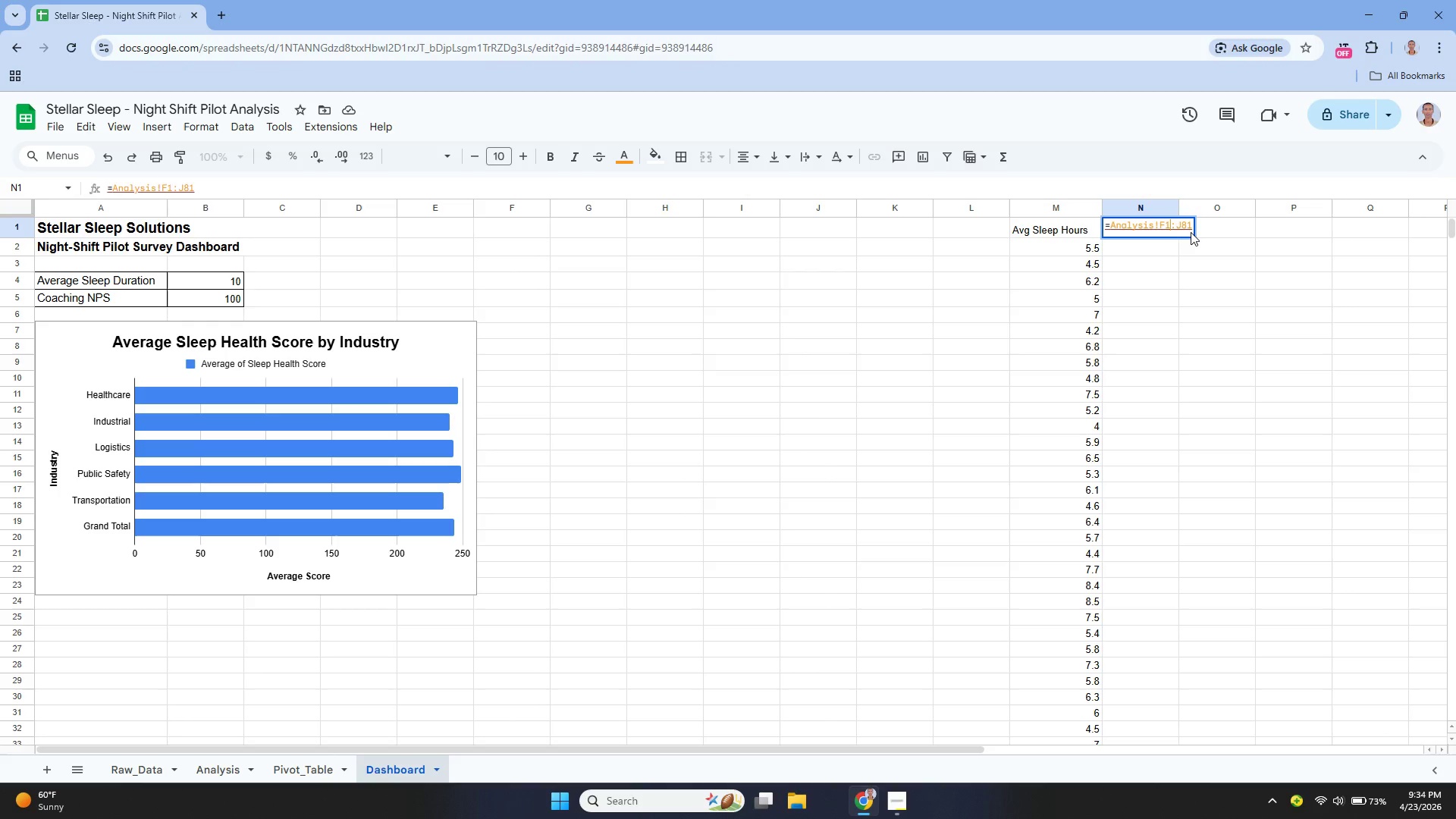 
key(ArrowLeft)
 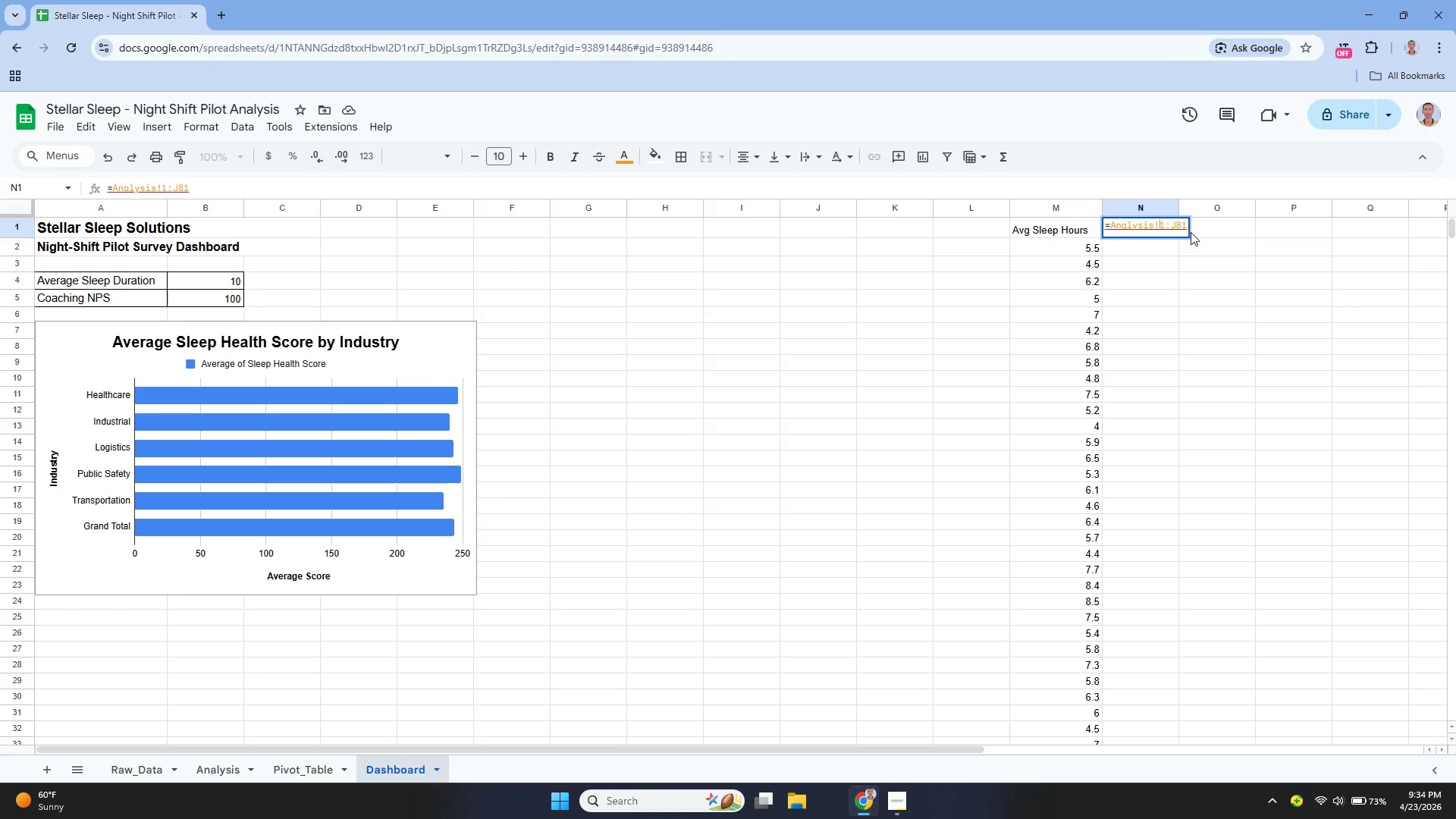 
key(Backspace)
 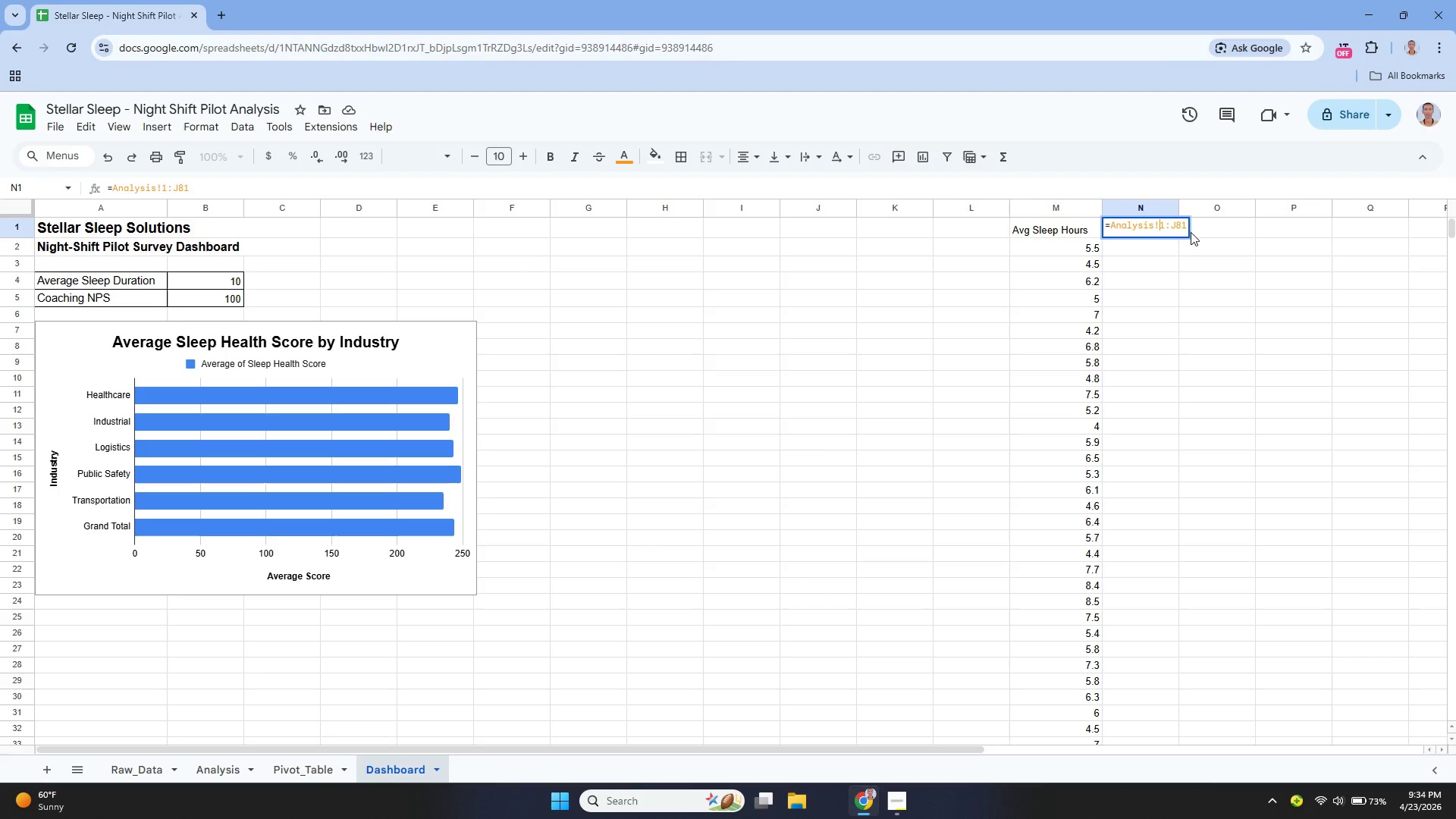 
key(Shift+ShiftLeft)
 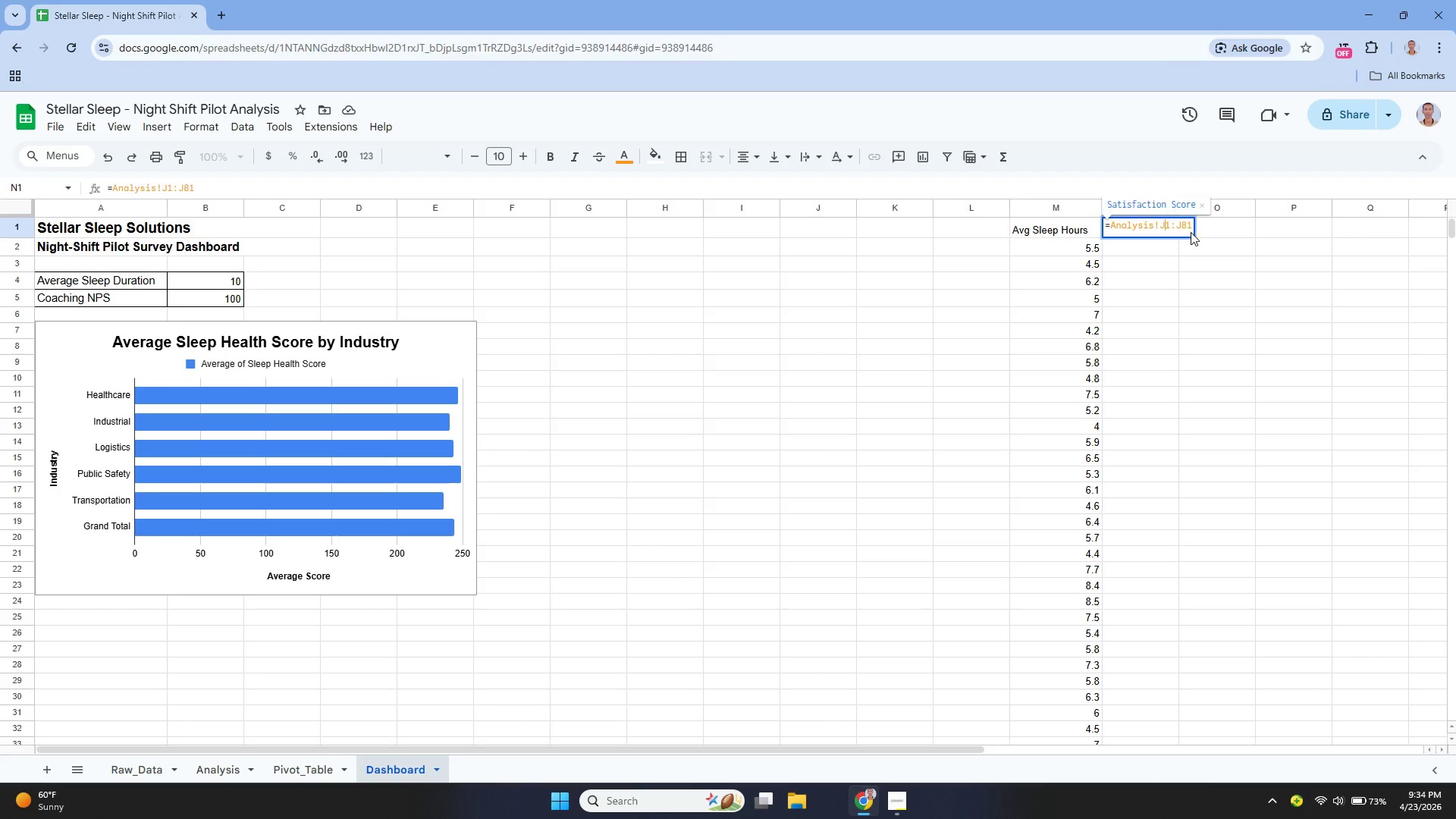 
key(Shift+J)
 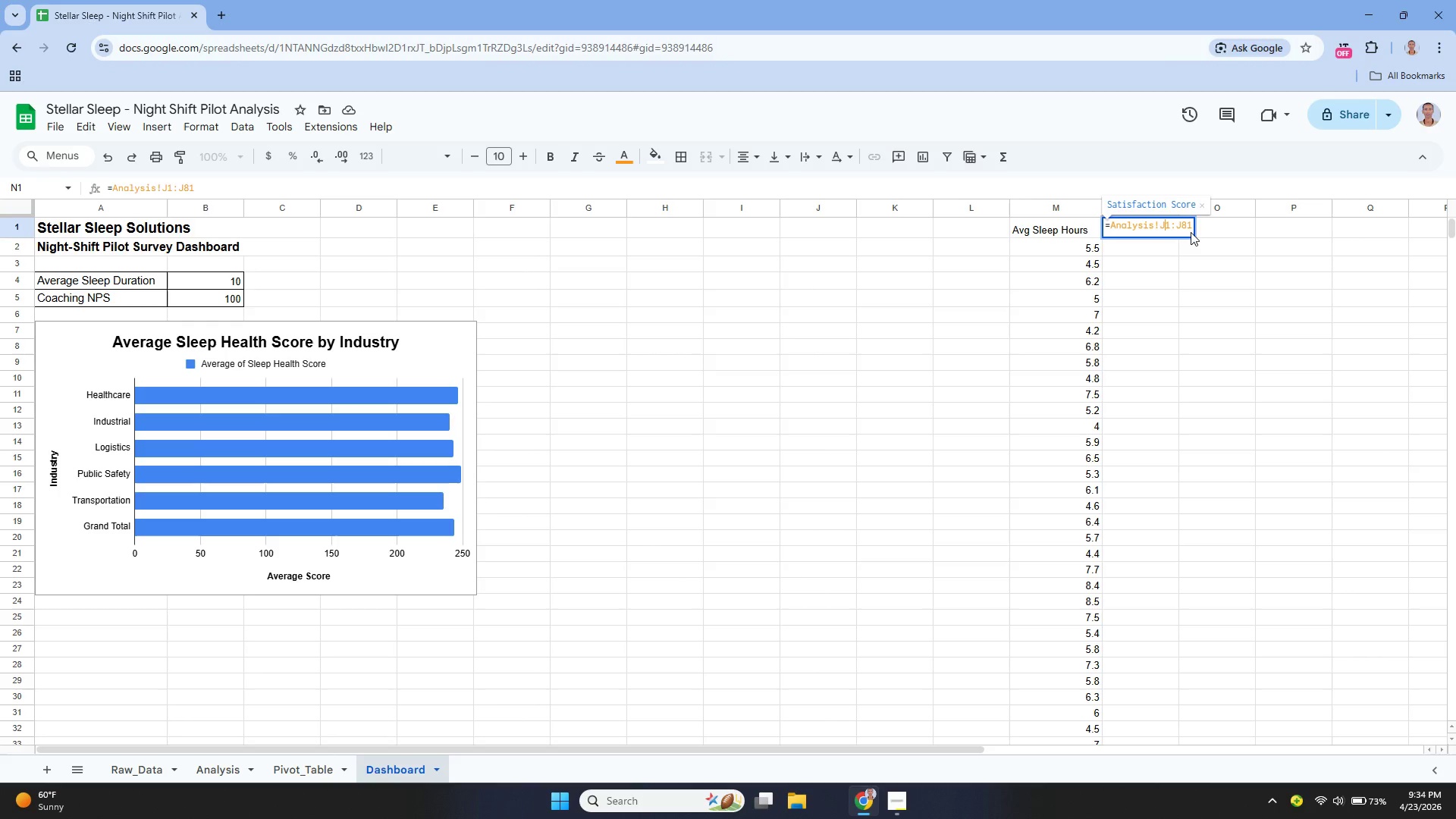 
key(Enter)
 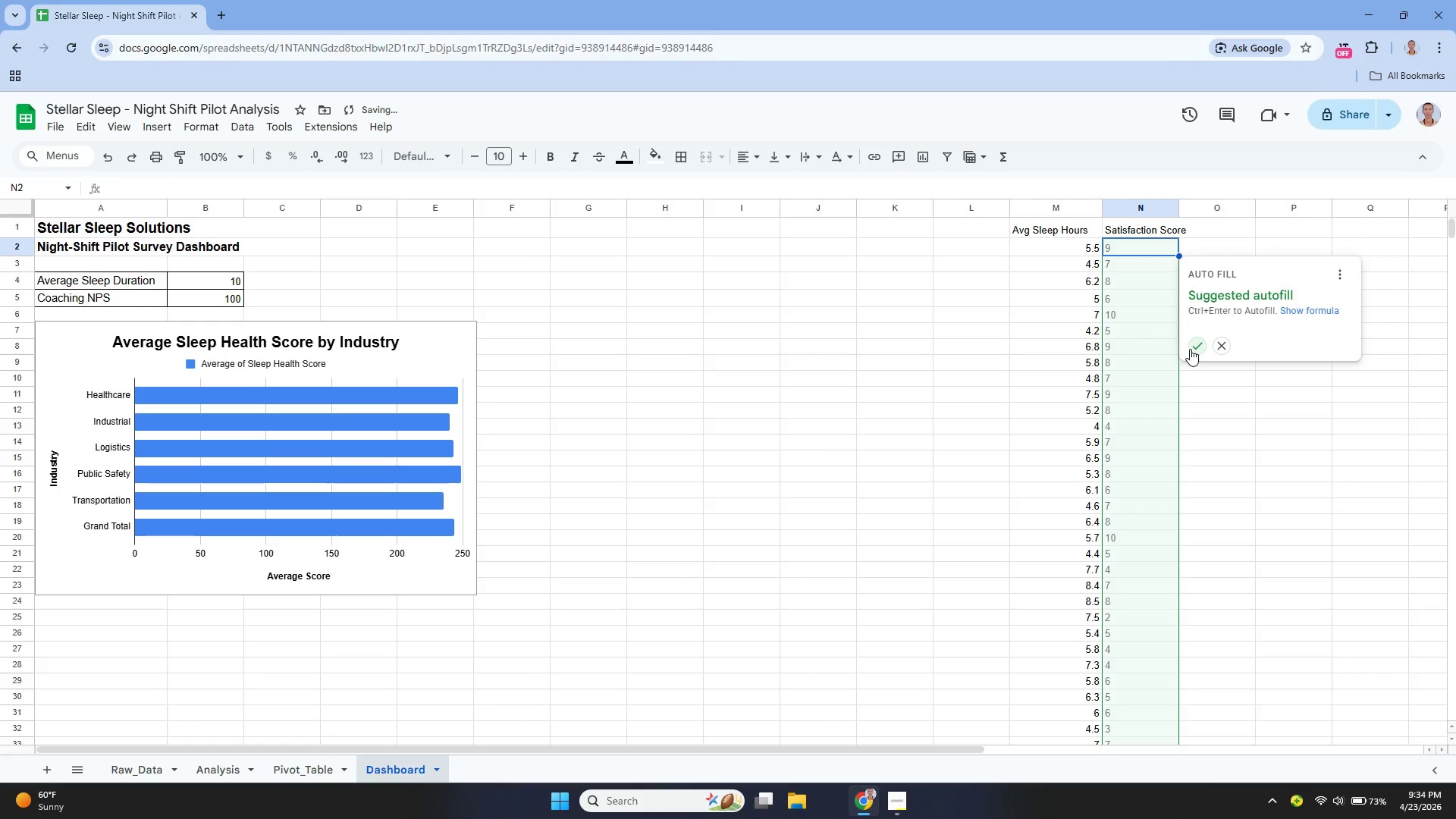 
left_click([1194, 349])
 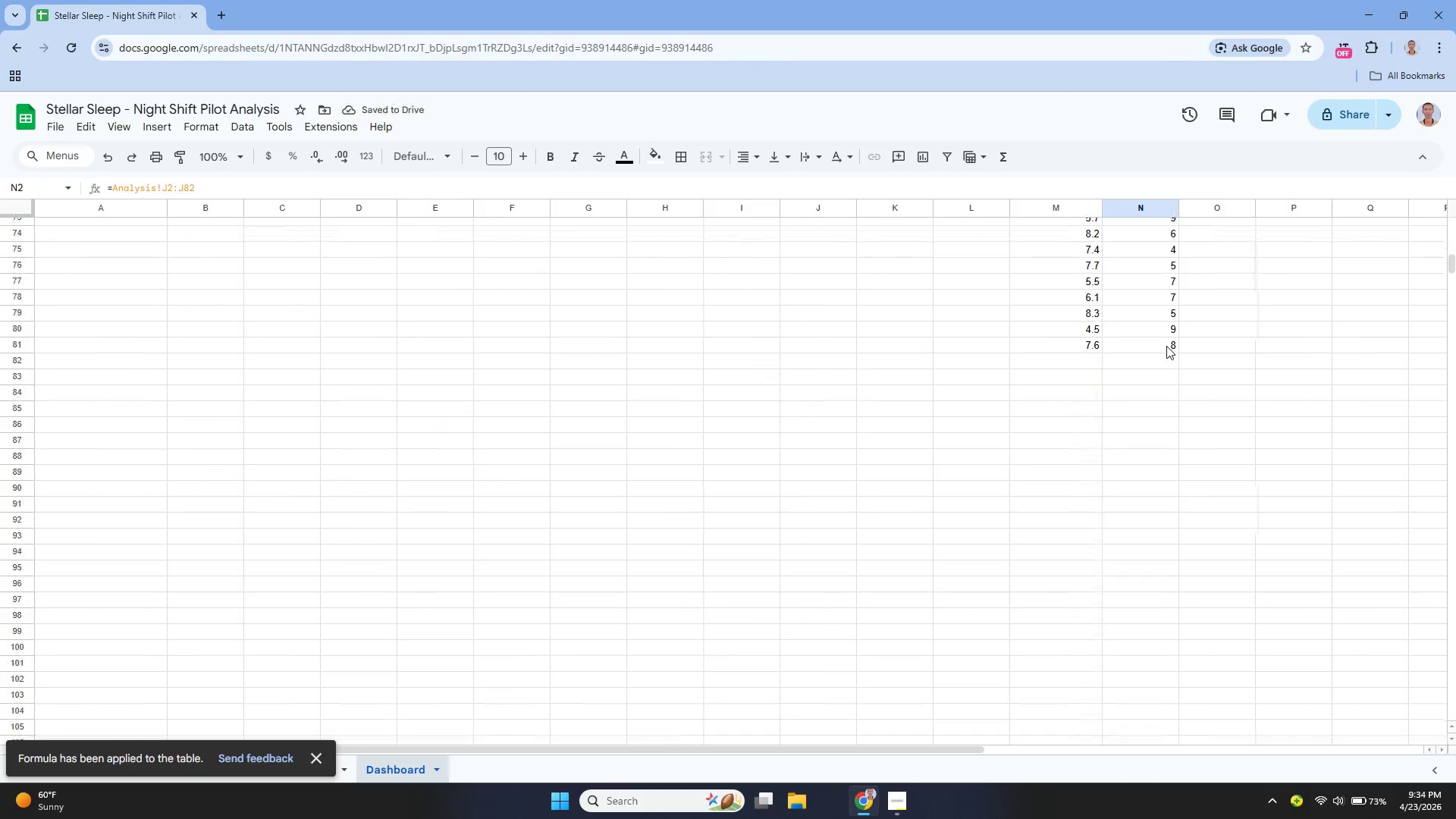 
left_click([1092, 344])
 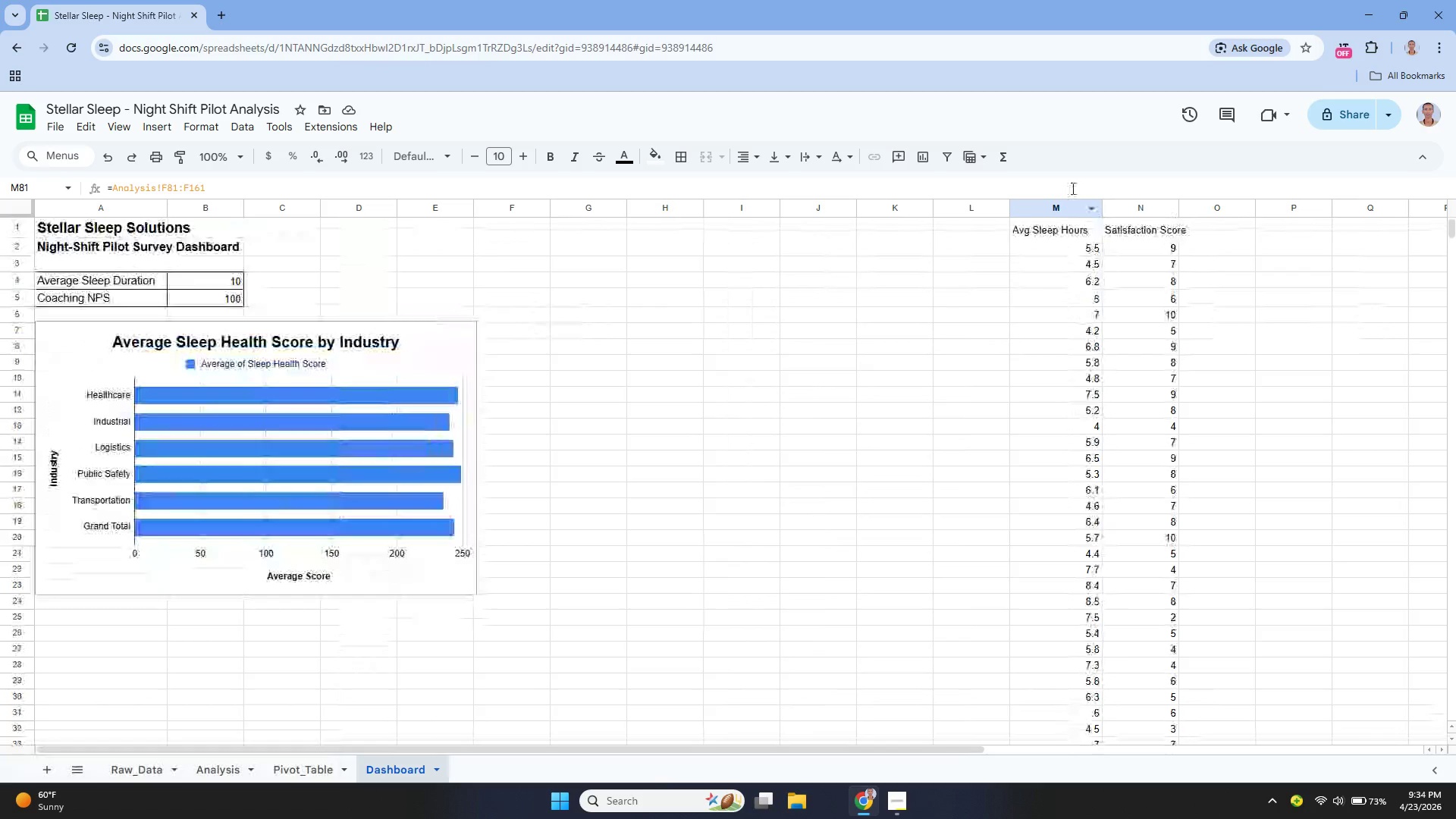 
left_click_drag(start_coordinate=[1046, 222], to_coordinate=[1163, 596])
 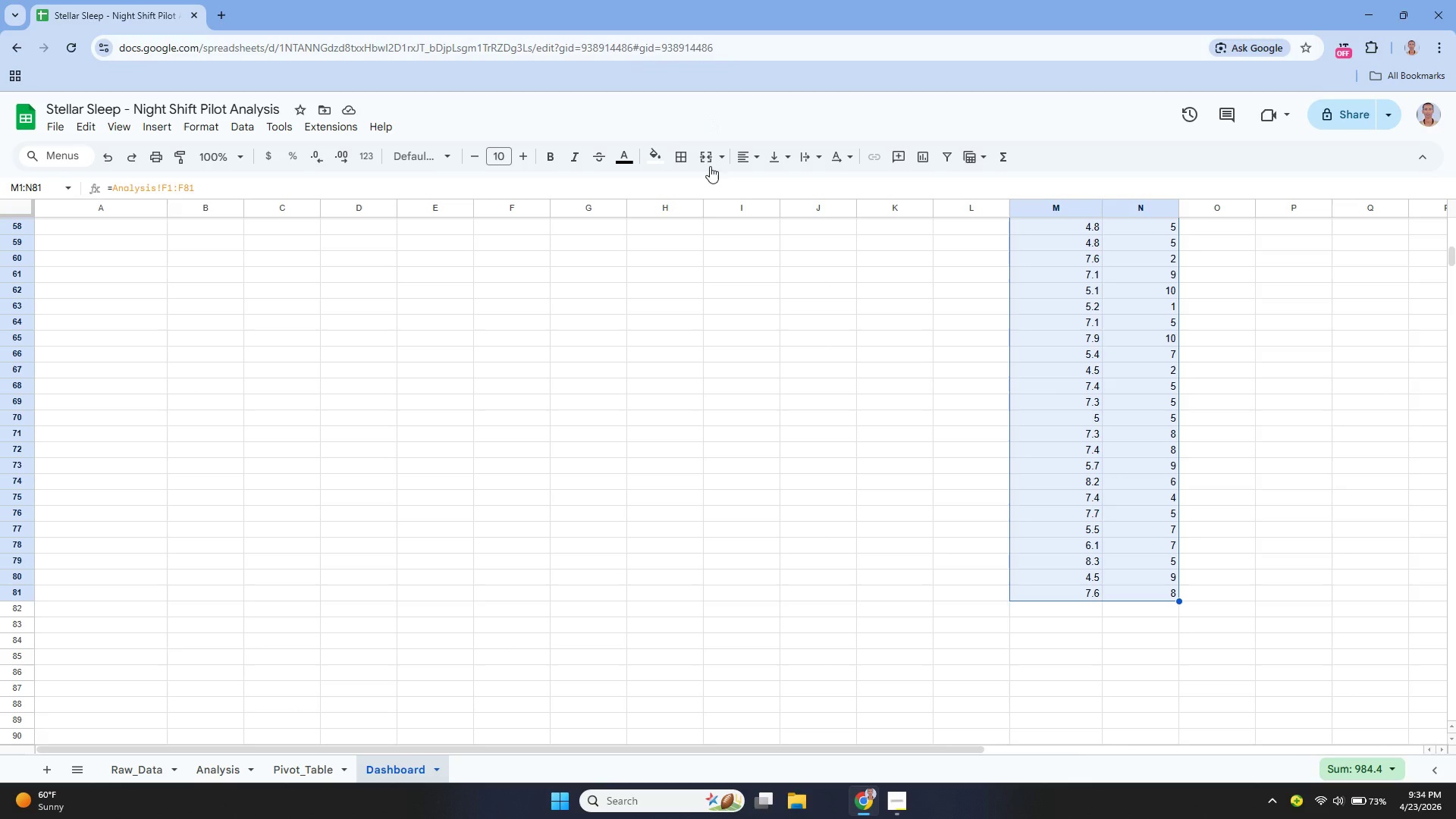 
left_click([676, 155])
 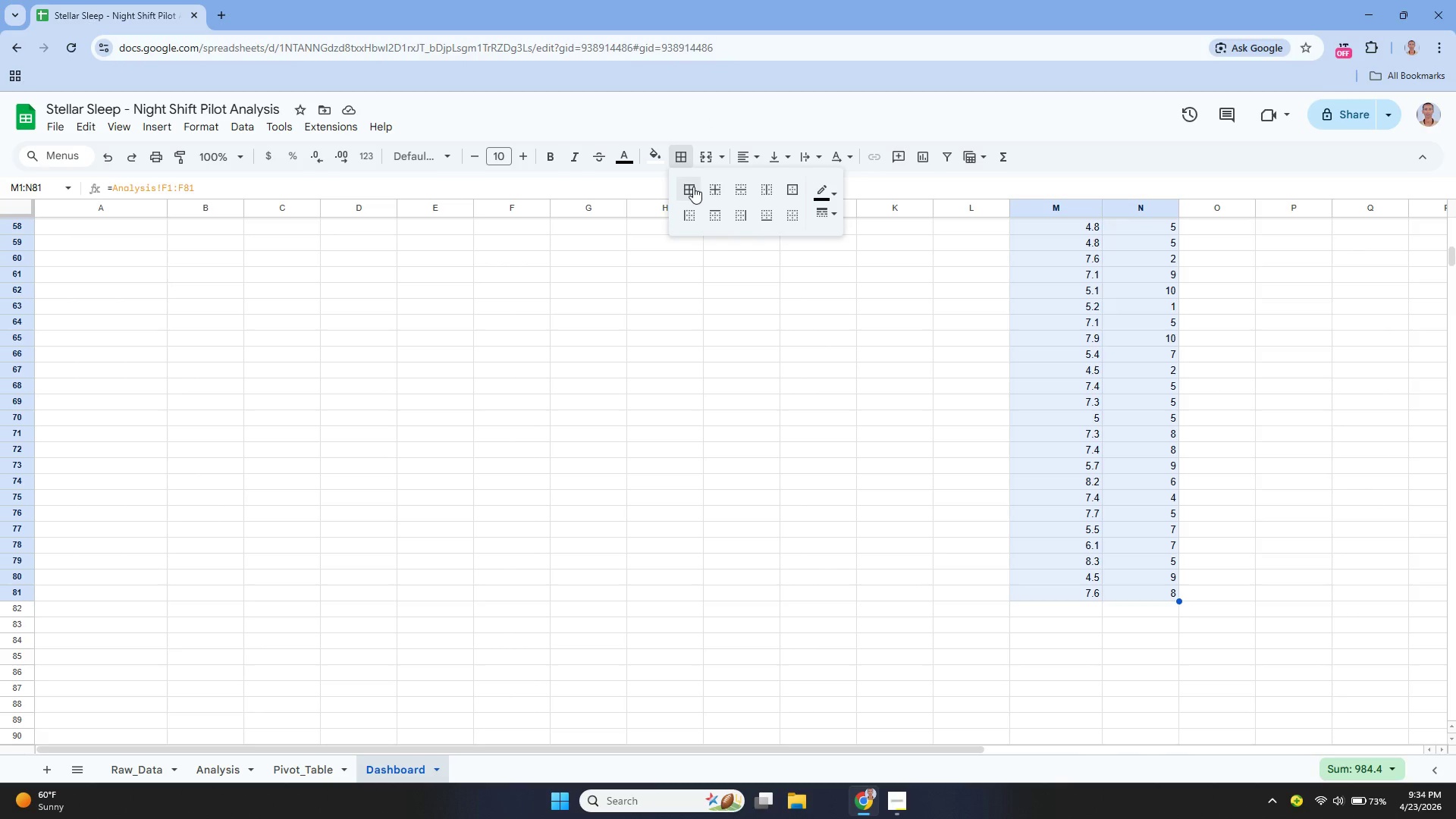 
left_click([693, 187])
 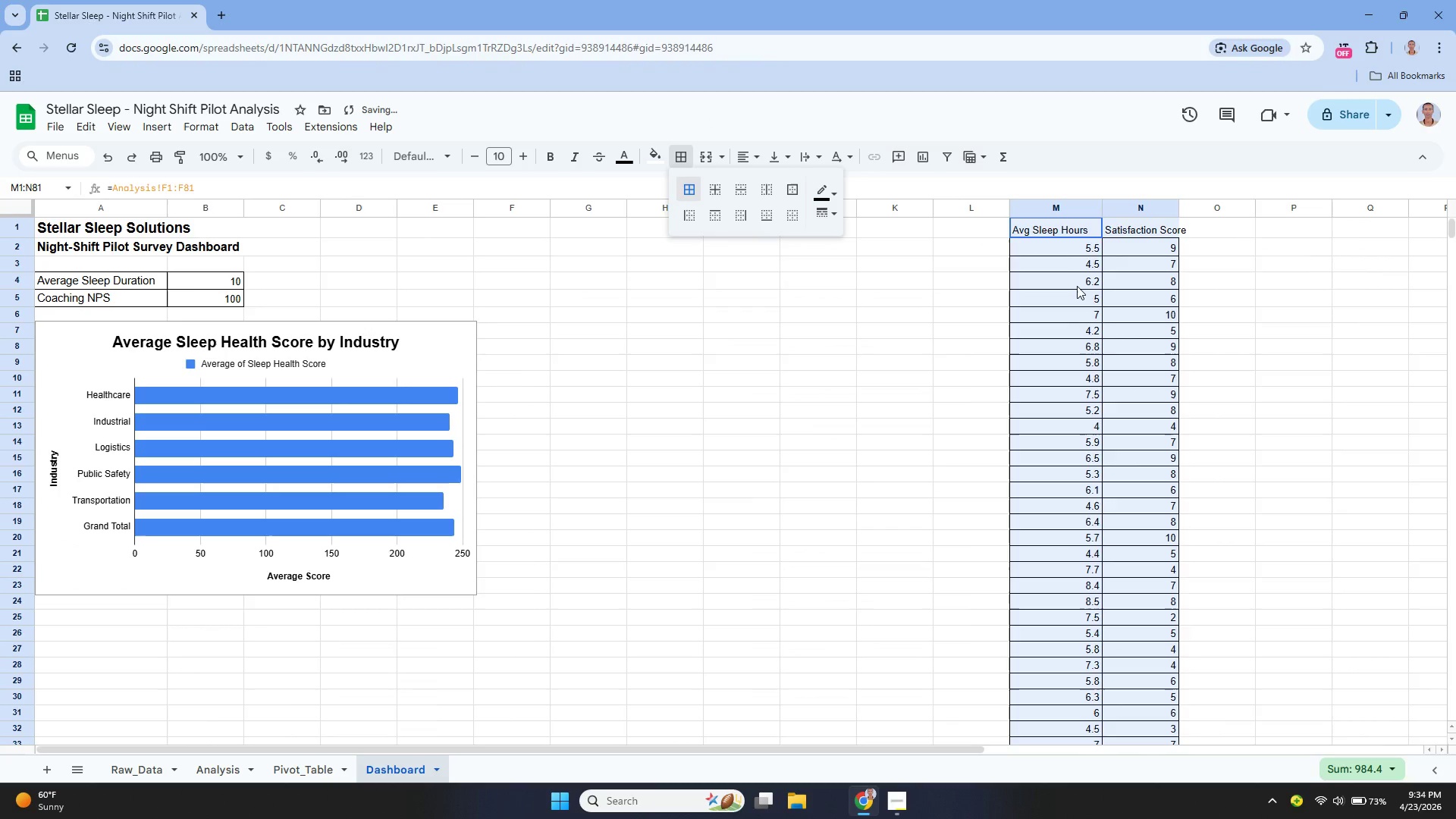 
left_click([1052, 230])
 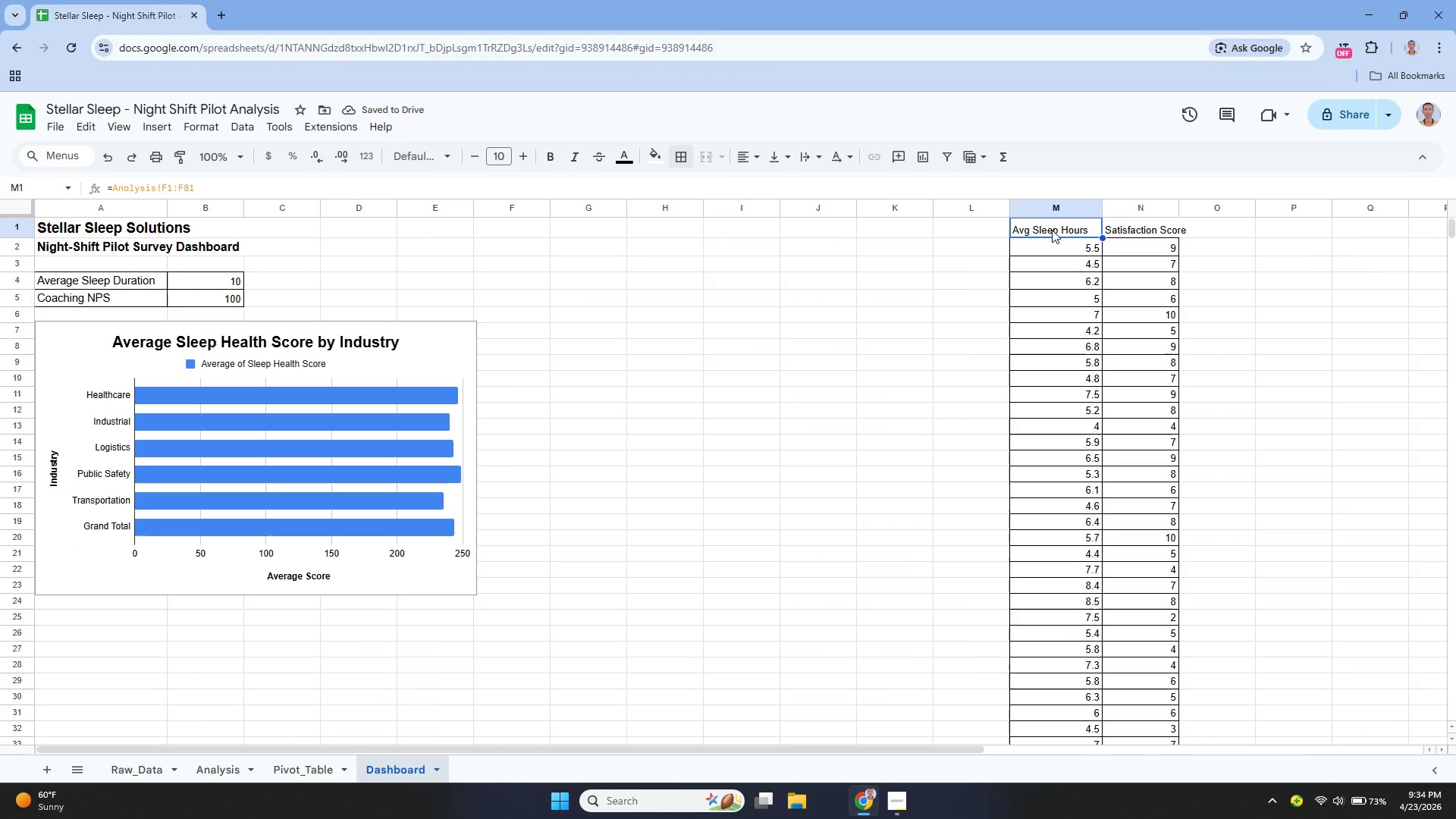 
left_click_drag(start_coordinate=[1052, 230], to_coordinate=[1131, 228])
 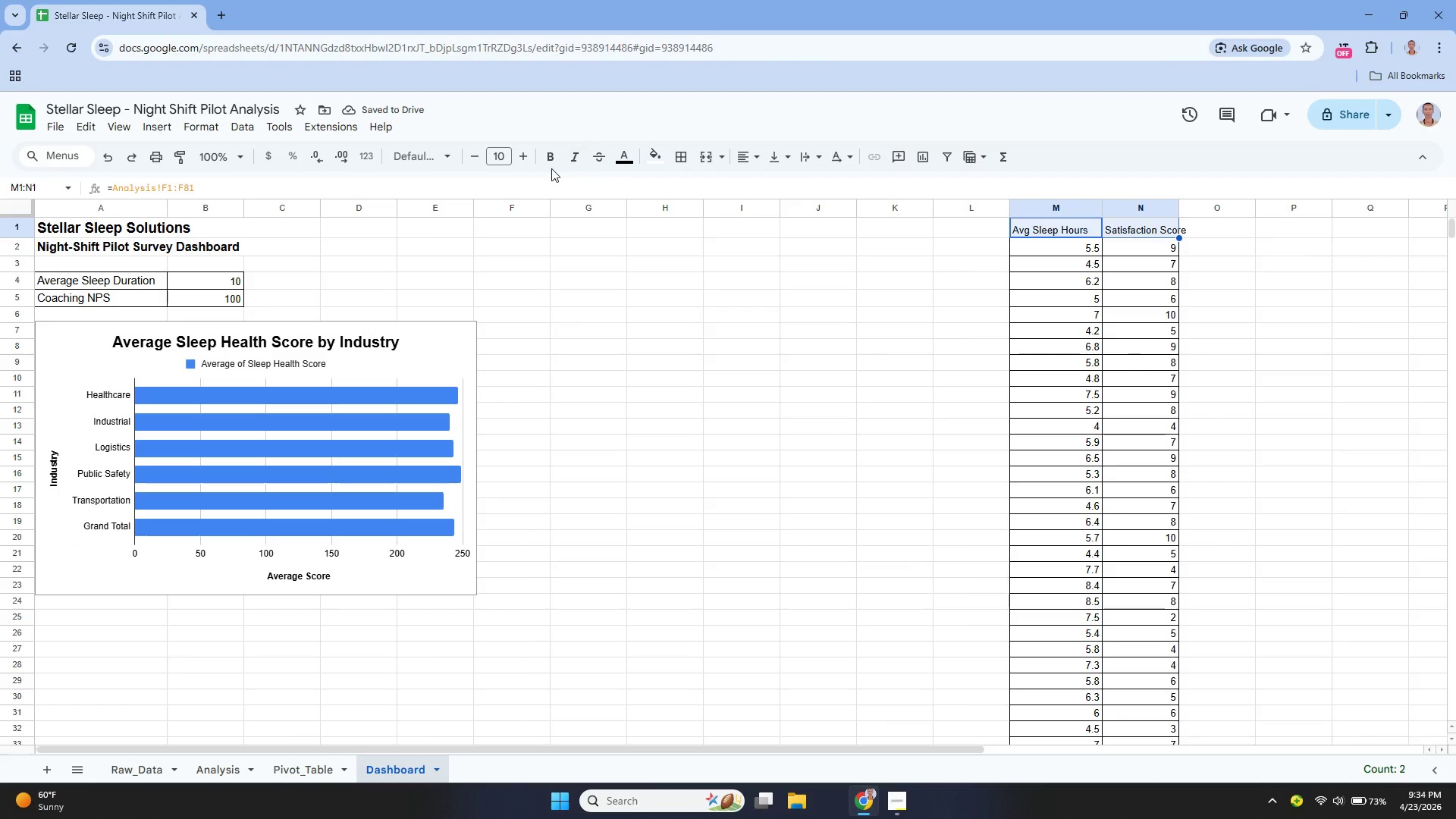 
left_click([551, 168])
 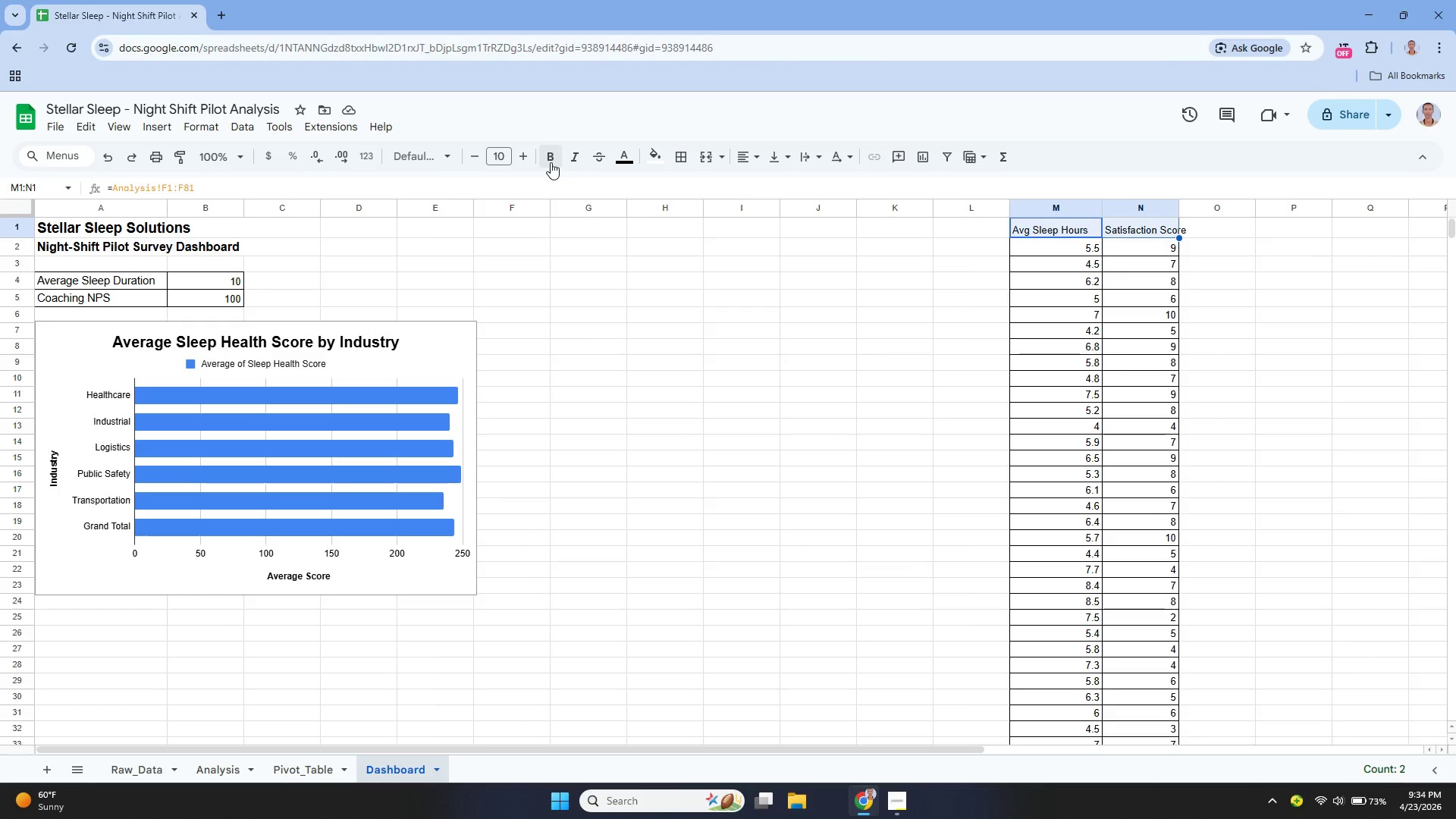 
left_click([551, 162])
 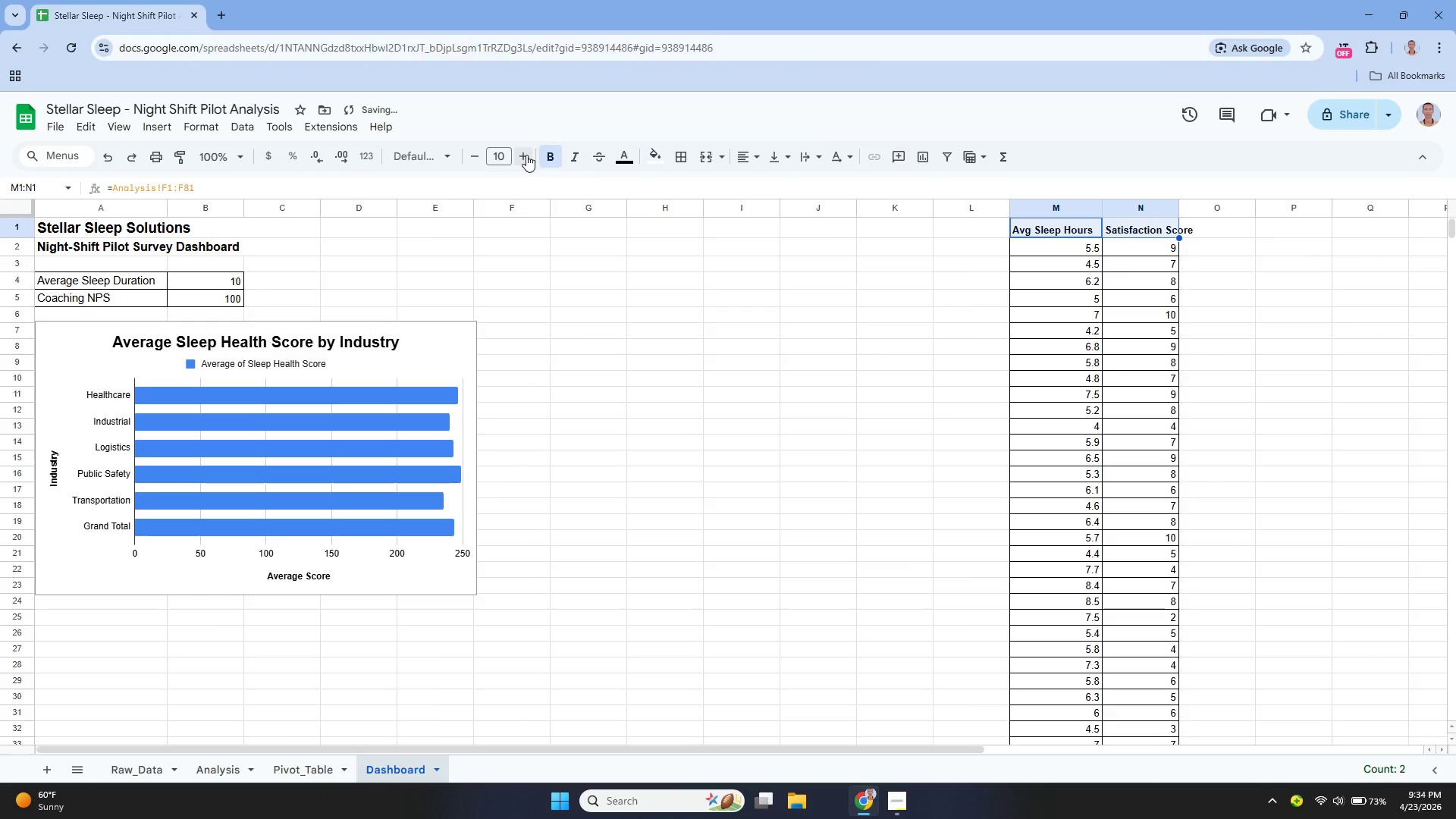 
left_click([526, 155])
 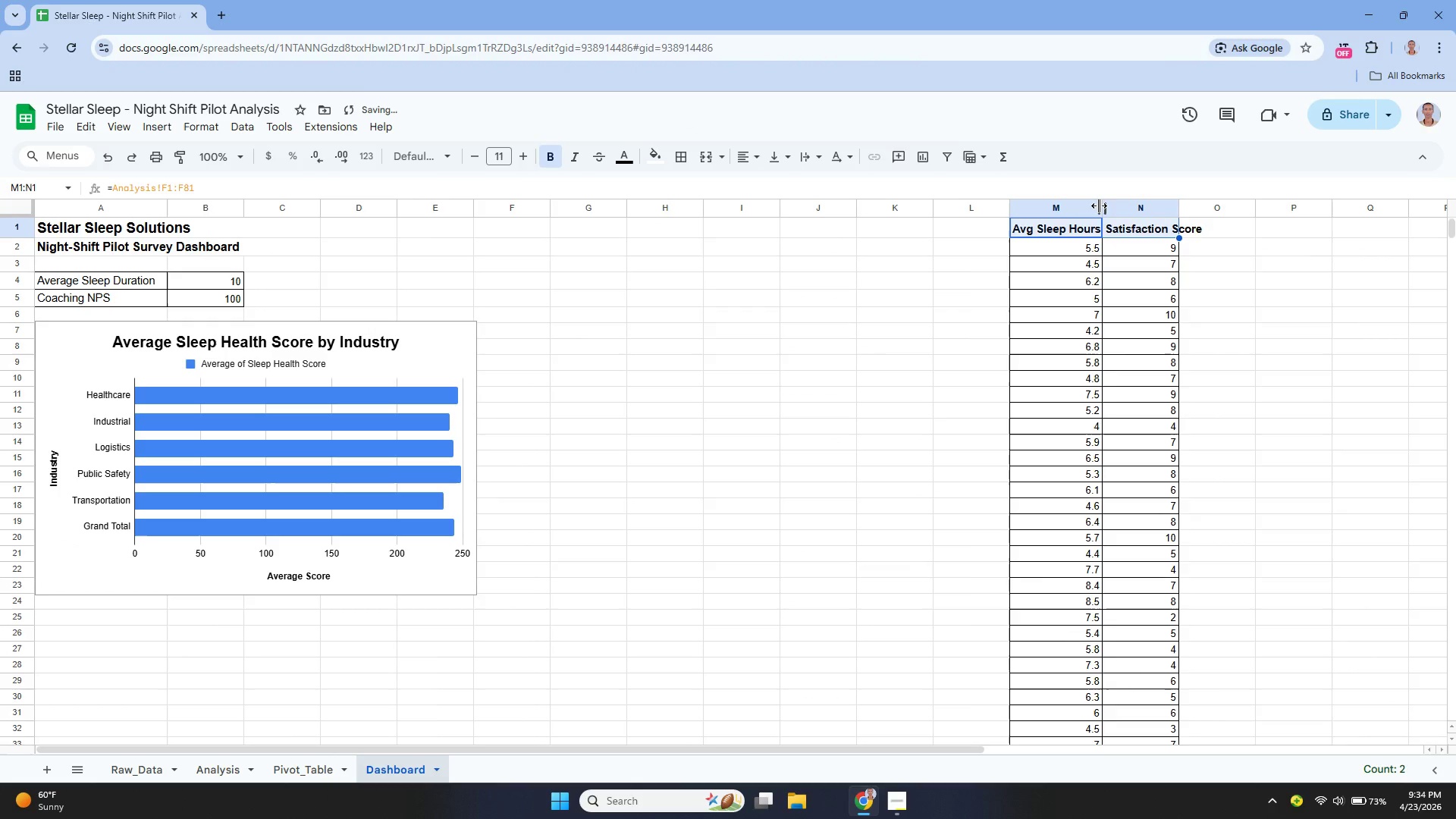 
left_click_drag(start_coordinate=[1099, 206], to_coordinate=[1106, 207])
 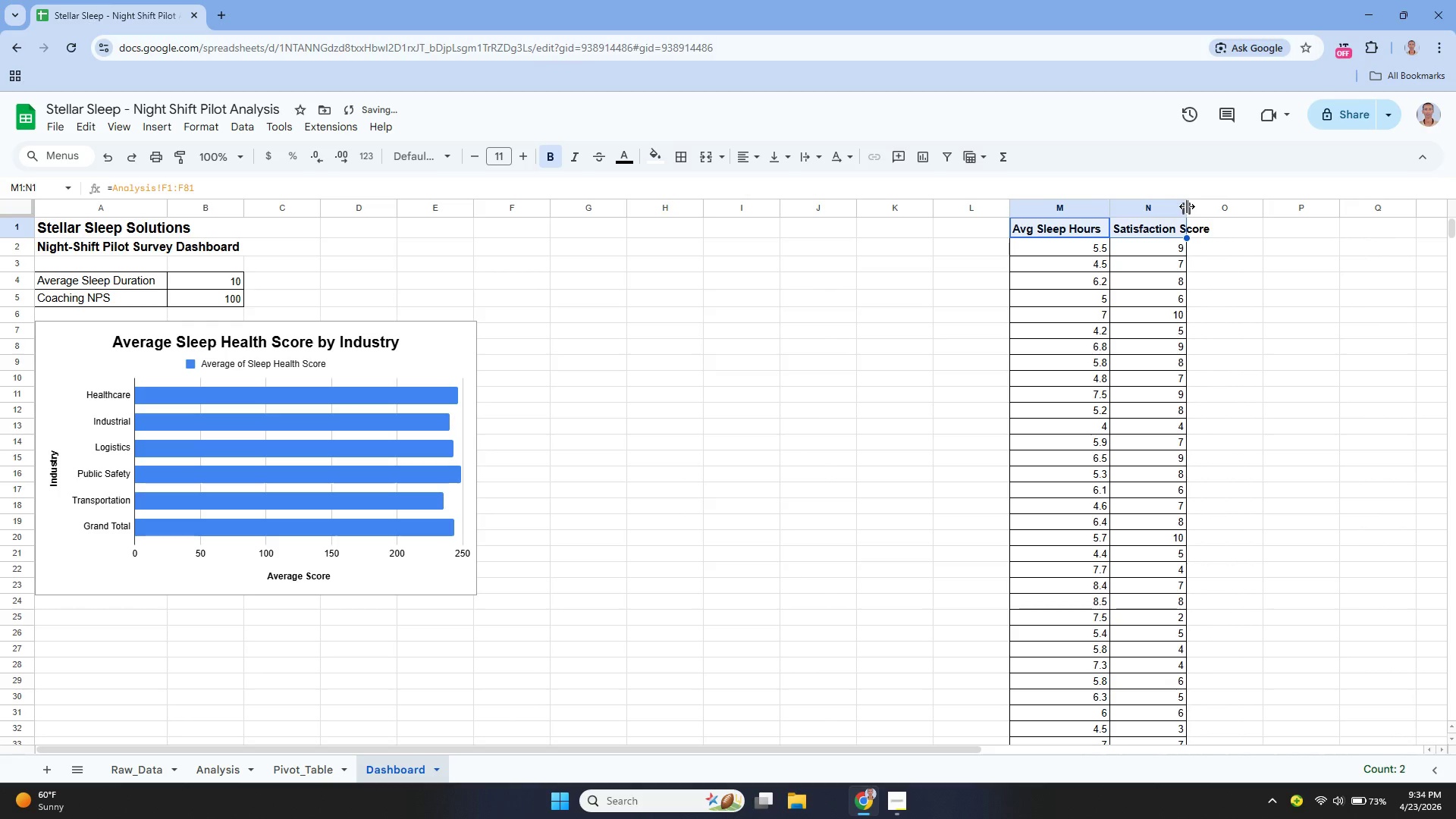 
left_click_drag(start_coordinate=[1188, 206], to_coordinate=[1219, 212])
 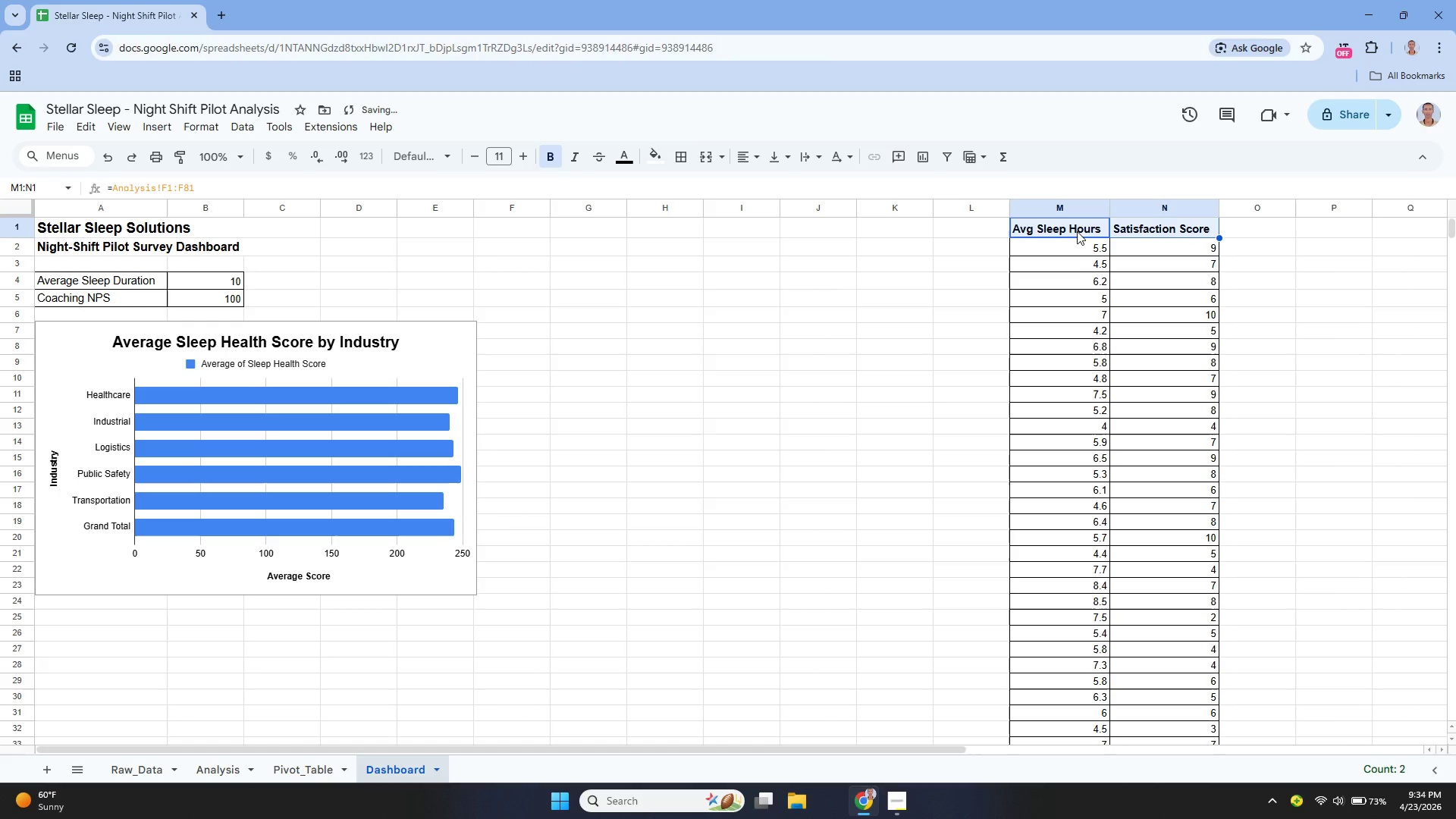 
left_click([1077, 231])
 